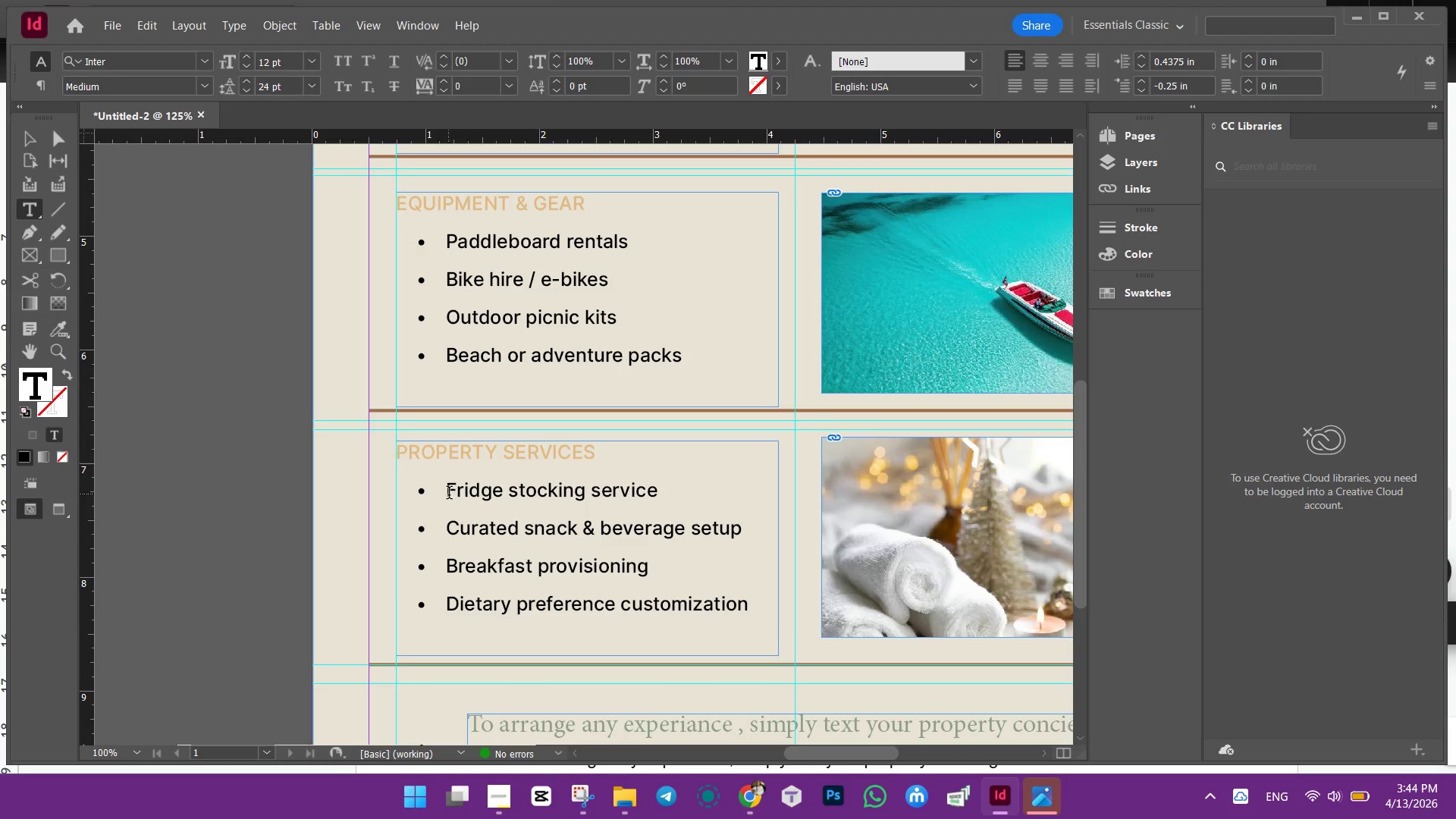 
left_click_drag(start_coordinate=[449, 494], to_coordinate=[754, 604])
 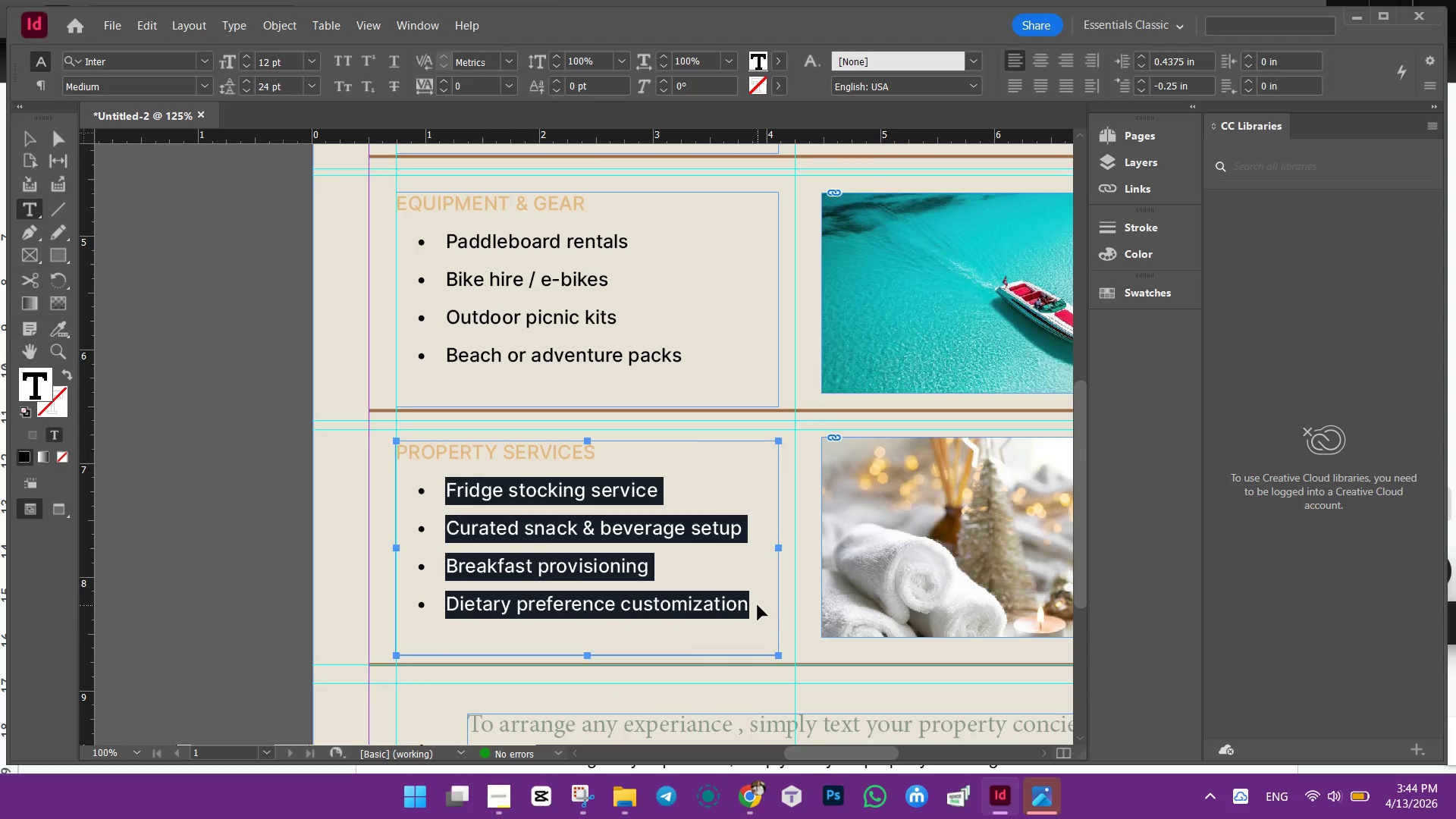 
key(Control+ControlLeft)
 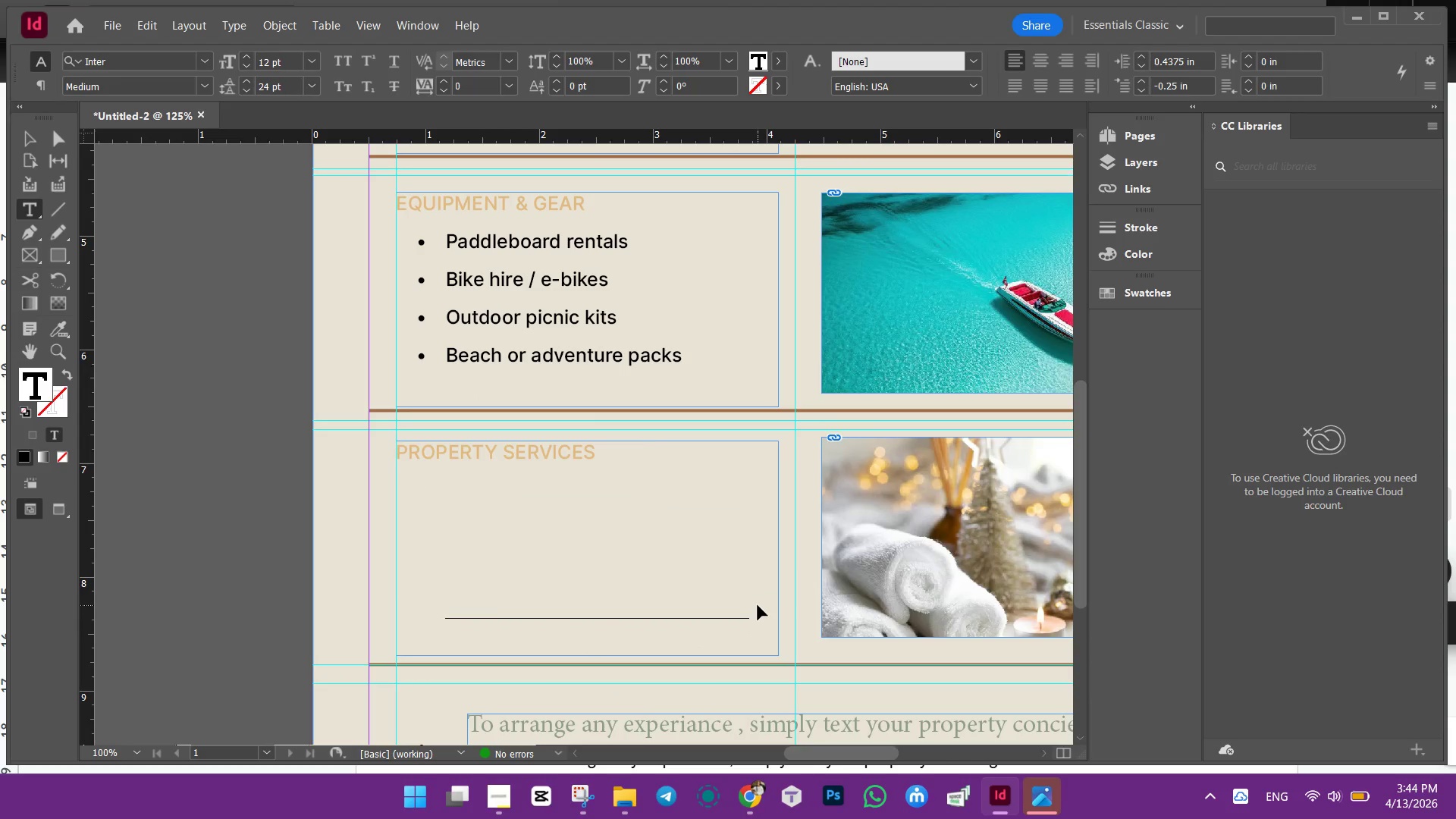 
key(Control+V)
 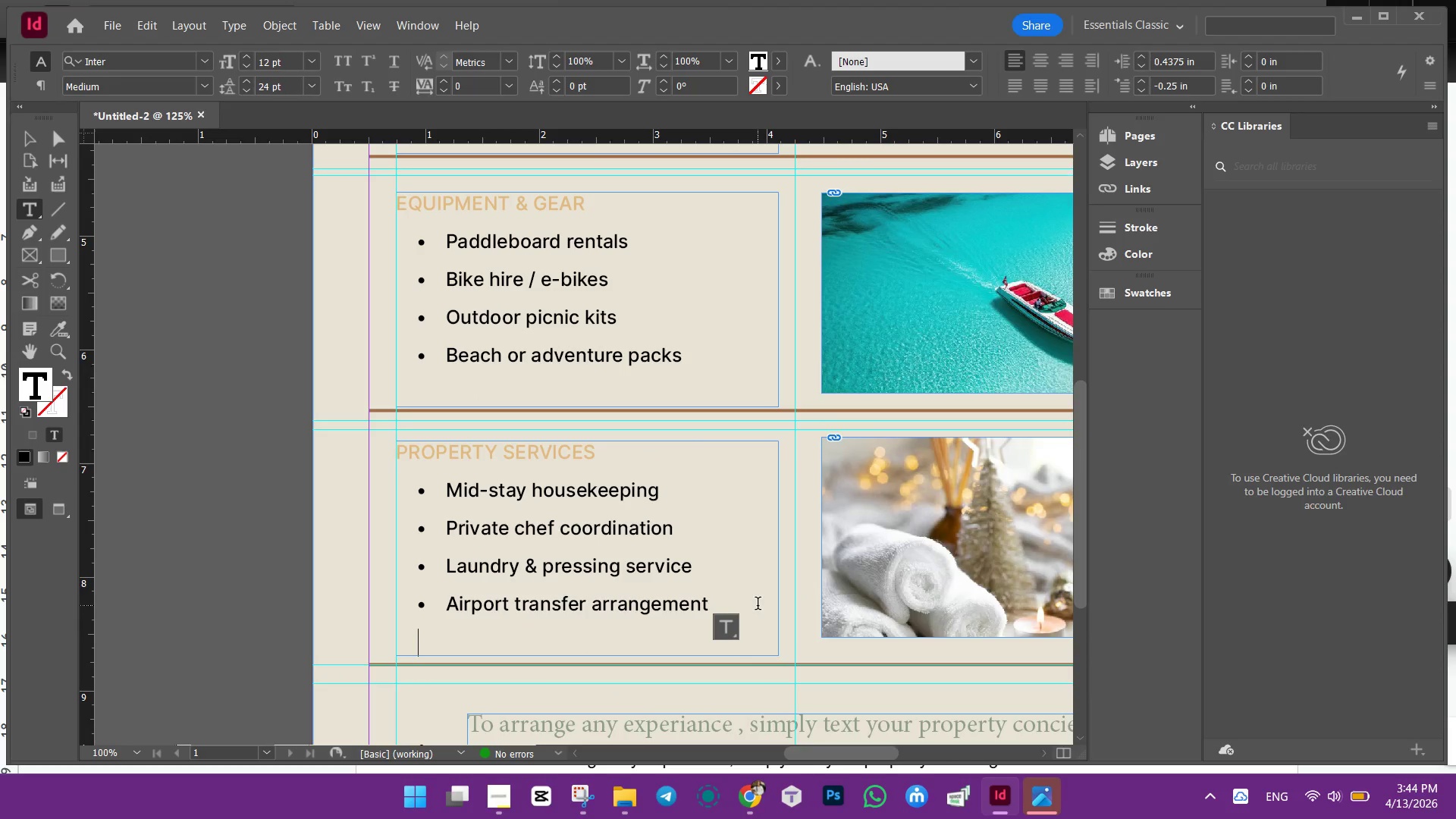 
key(Backspace)
 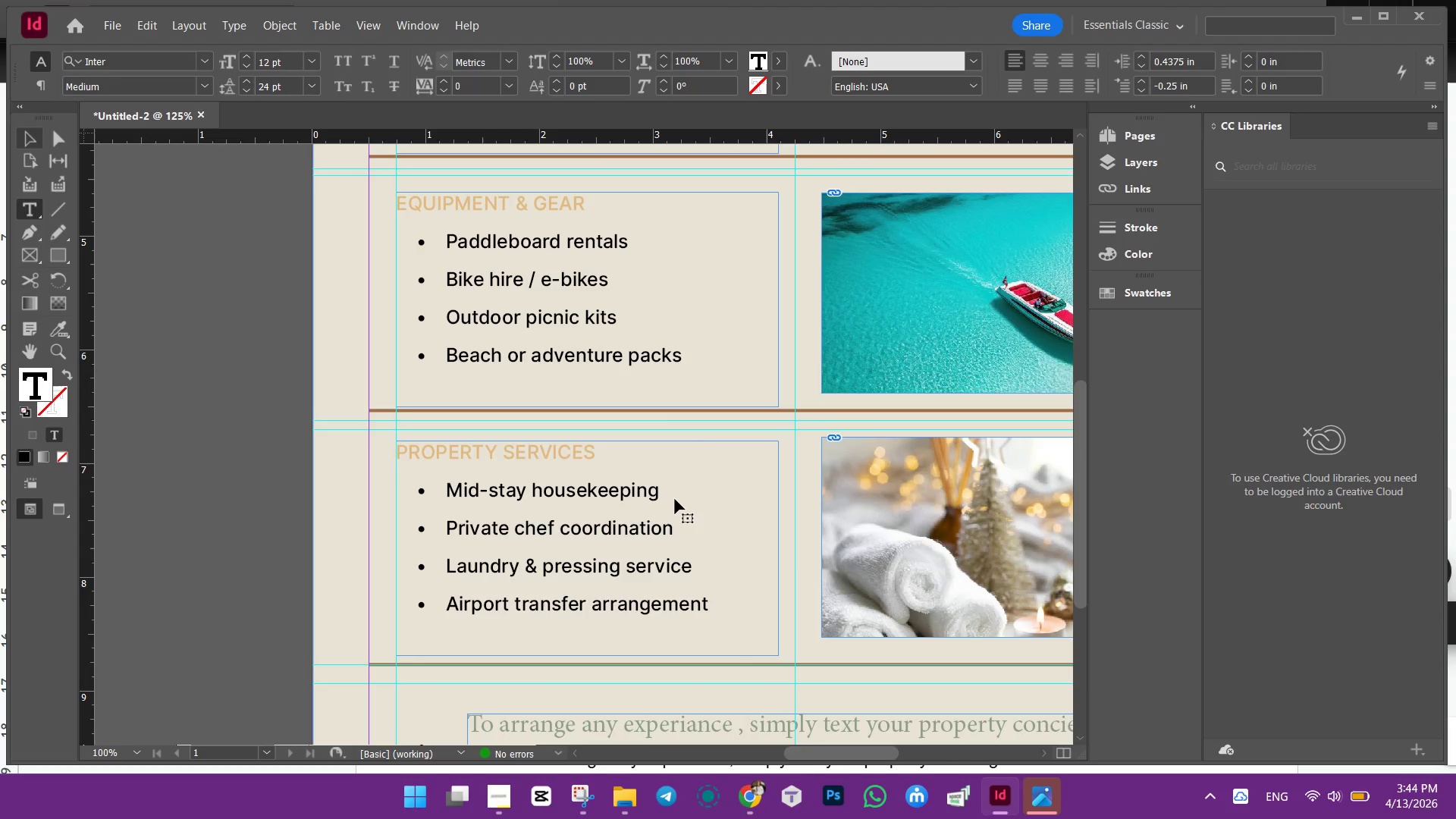 
hold_key(key=AltLeft, duration=0.78)
scroll: coordinate [754, 545], scroll_direction: down, amount: 4.0
 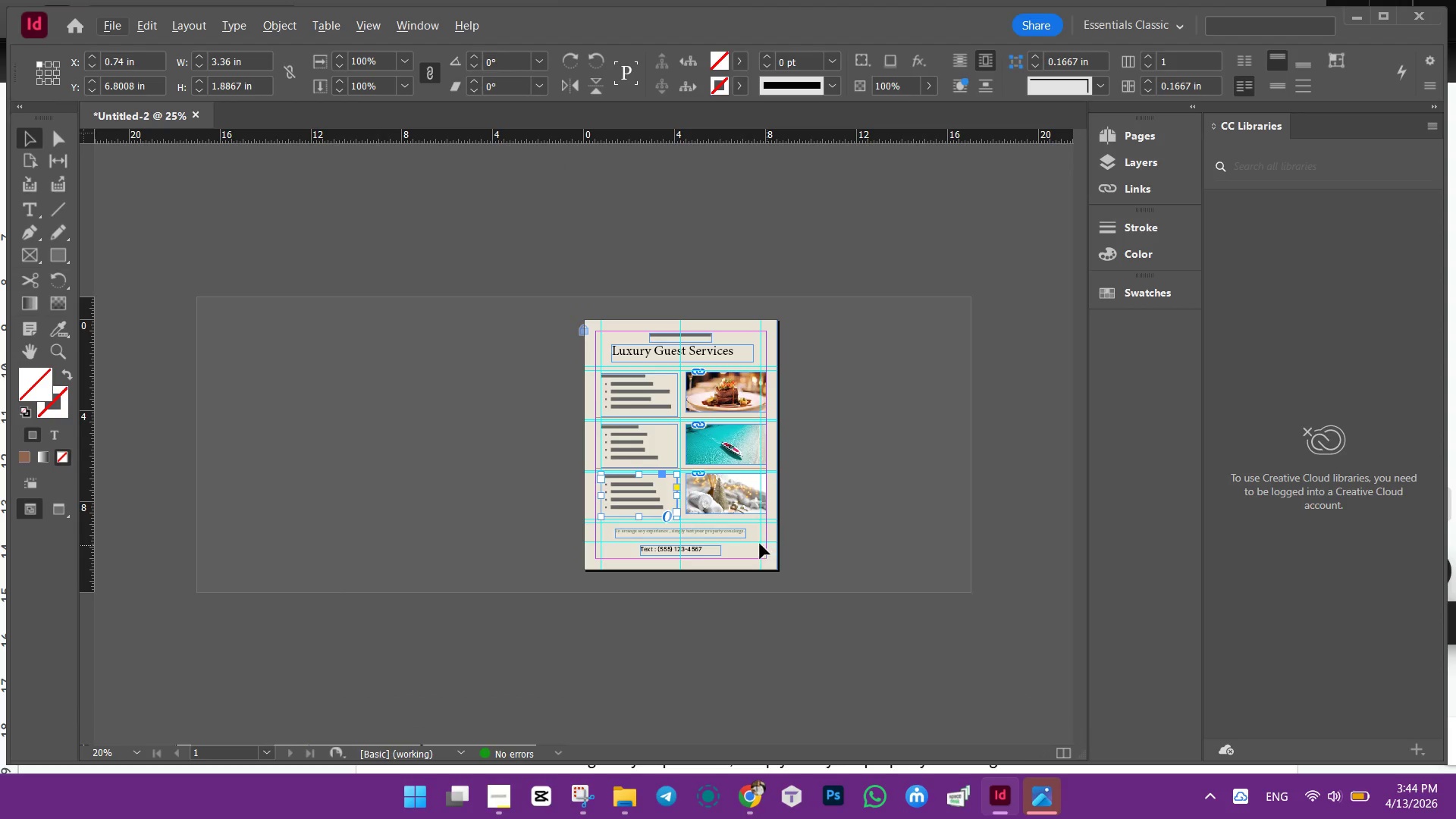 
hold_key(key=AltLeft, duration=0.39)
scroll: coordinate [758, 542], scroll_direction: up, amount: 2.0
 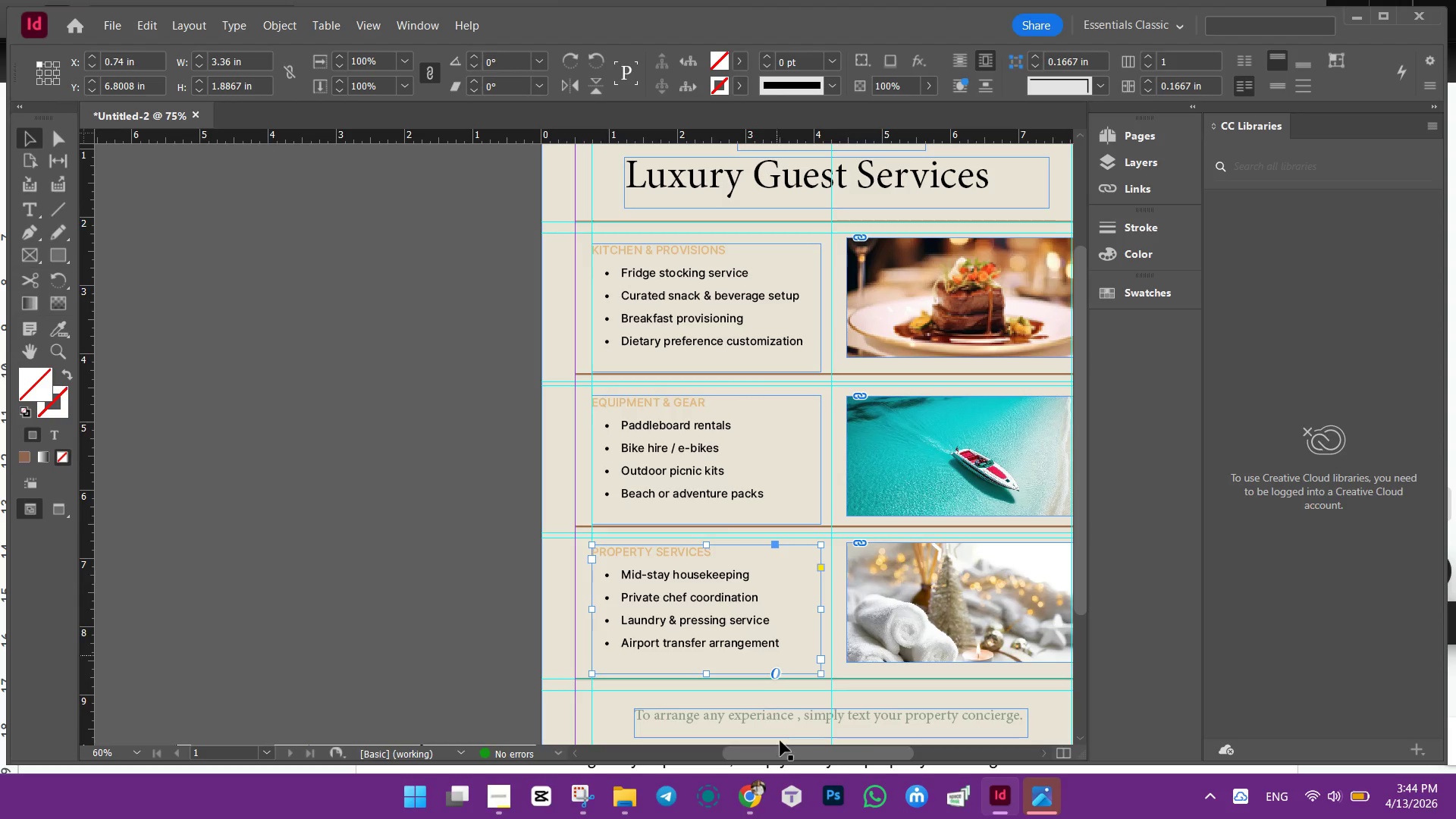 
left_click_drag(start_coordinate=[794, 752], to_coordinate=[844, 754])
 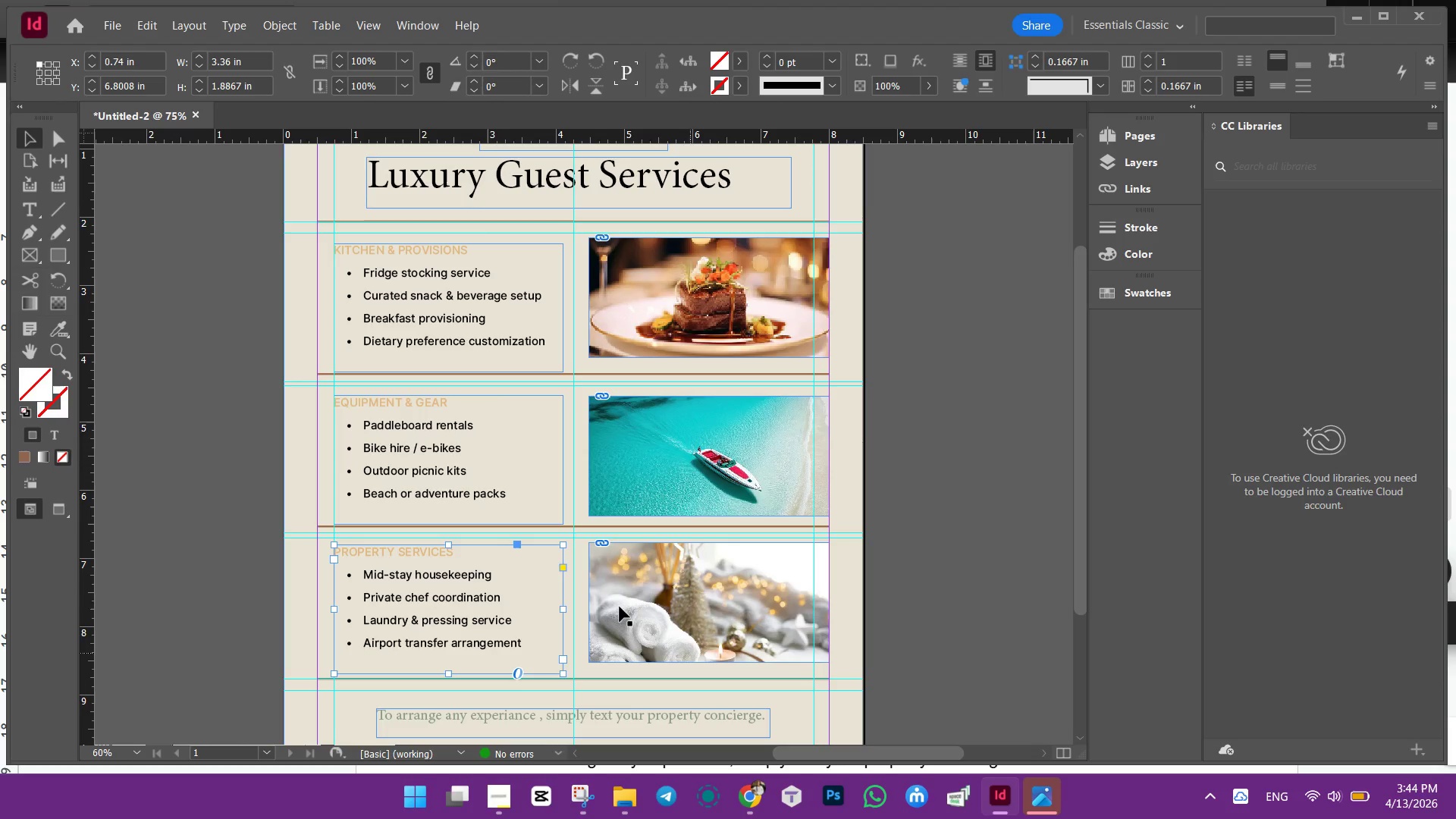 
hold_key(key=AltLeft, duration=0.5)
scroll: coordinate [618, 606], scroll_direction: down, amount: 1.0
 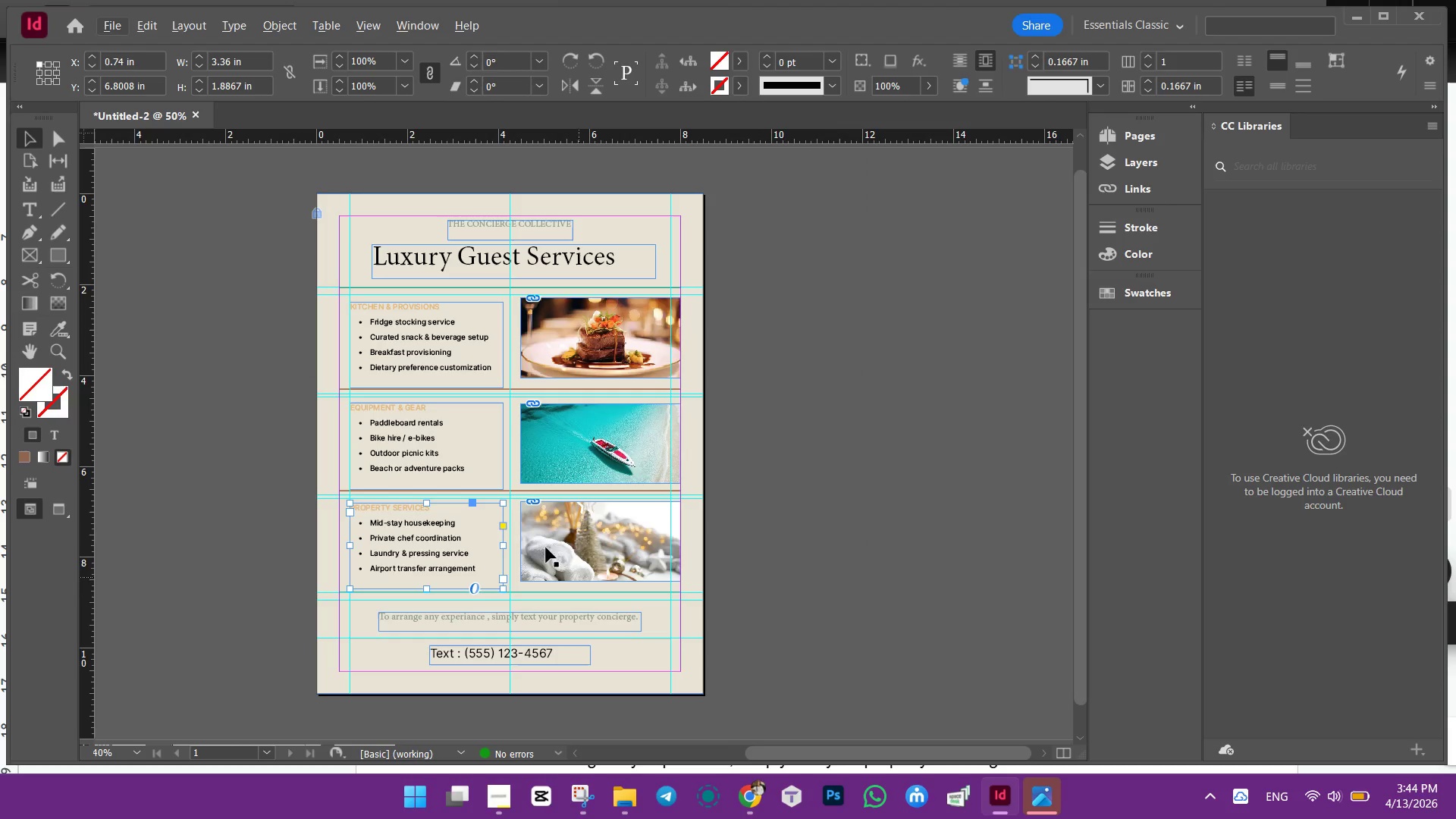 
hold_key(key=AltLeft, duration=0.78)
 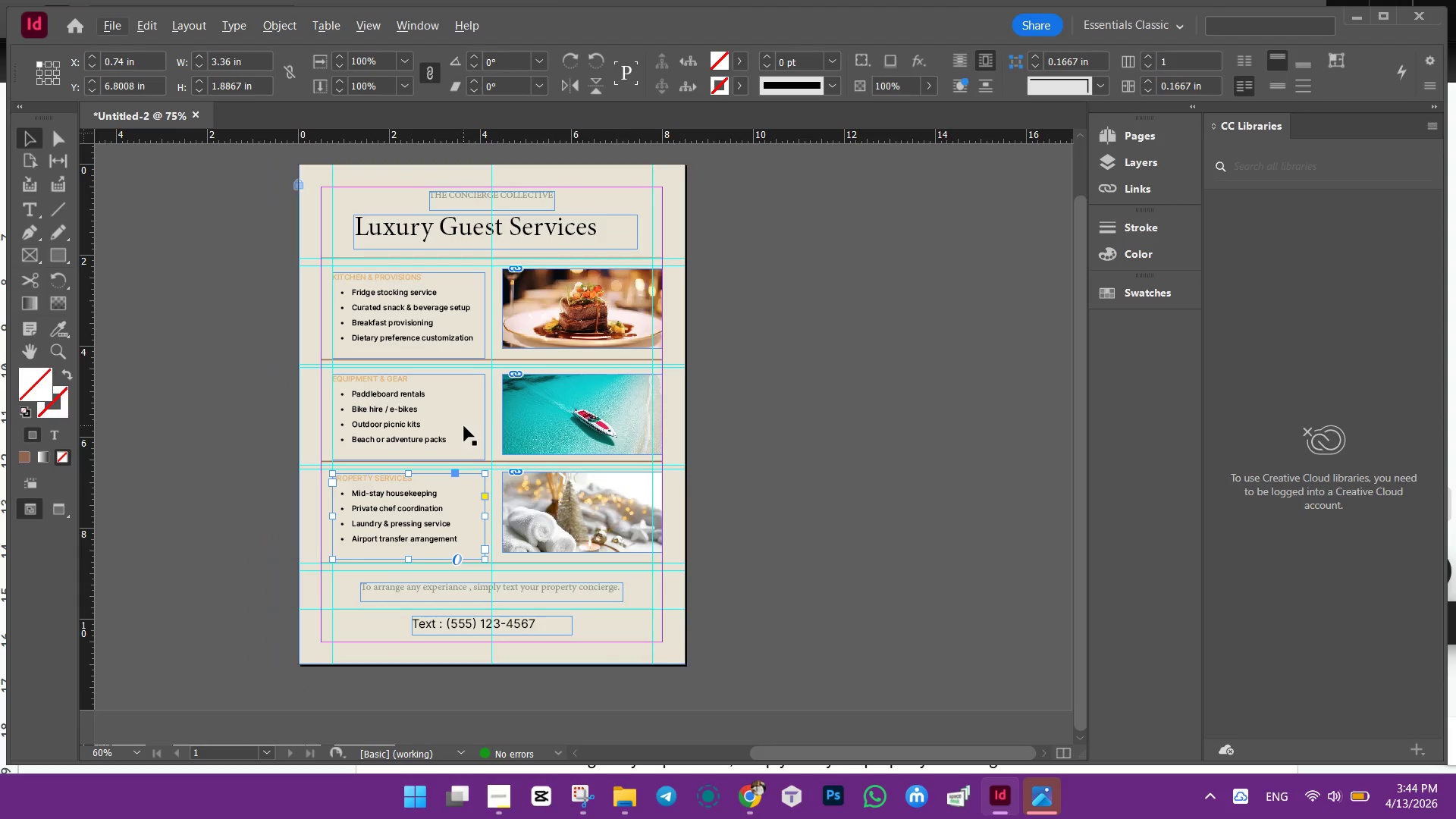 
hold_key(key=AltLeft, duration=0.34)
 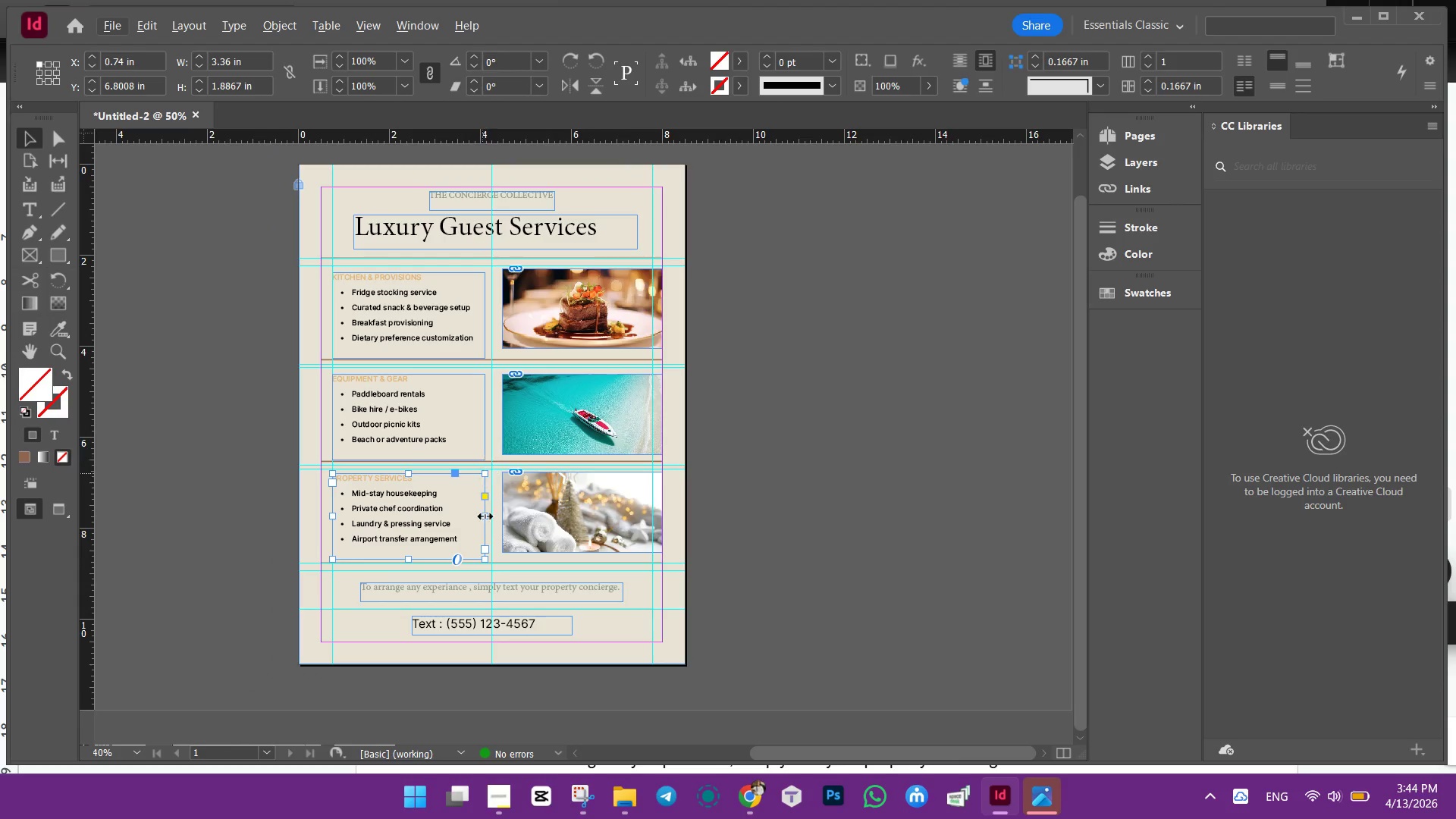 
scroll: coordinate [464, 426], scroll_direction: up, amount: 1.0
 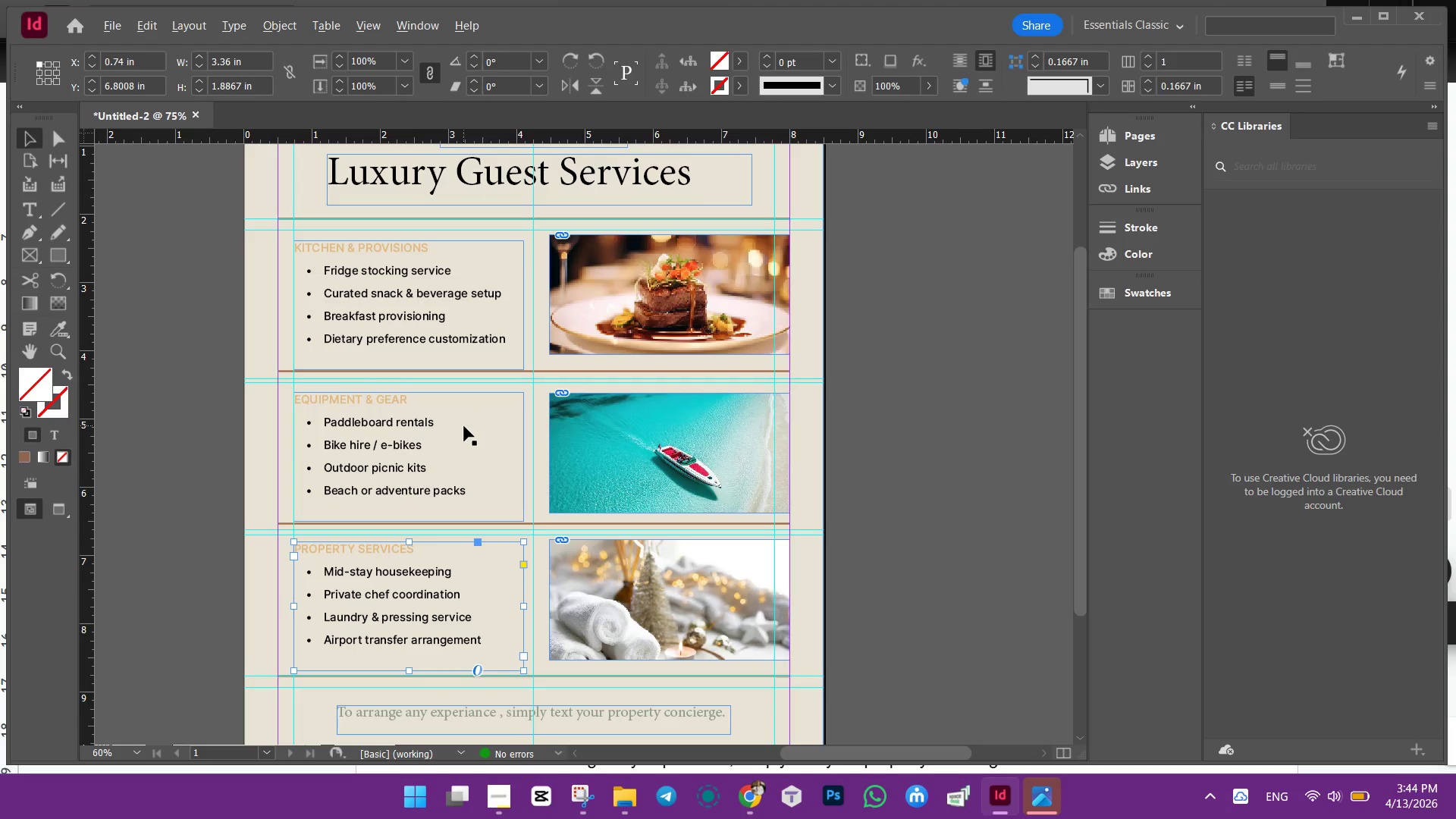 
scroll: coordinate [464, 426], scroll_direction: down, amount: 1.0
 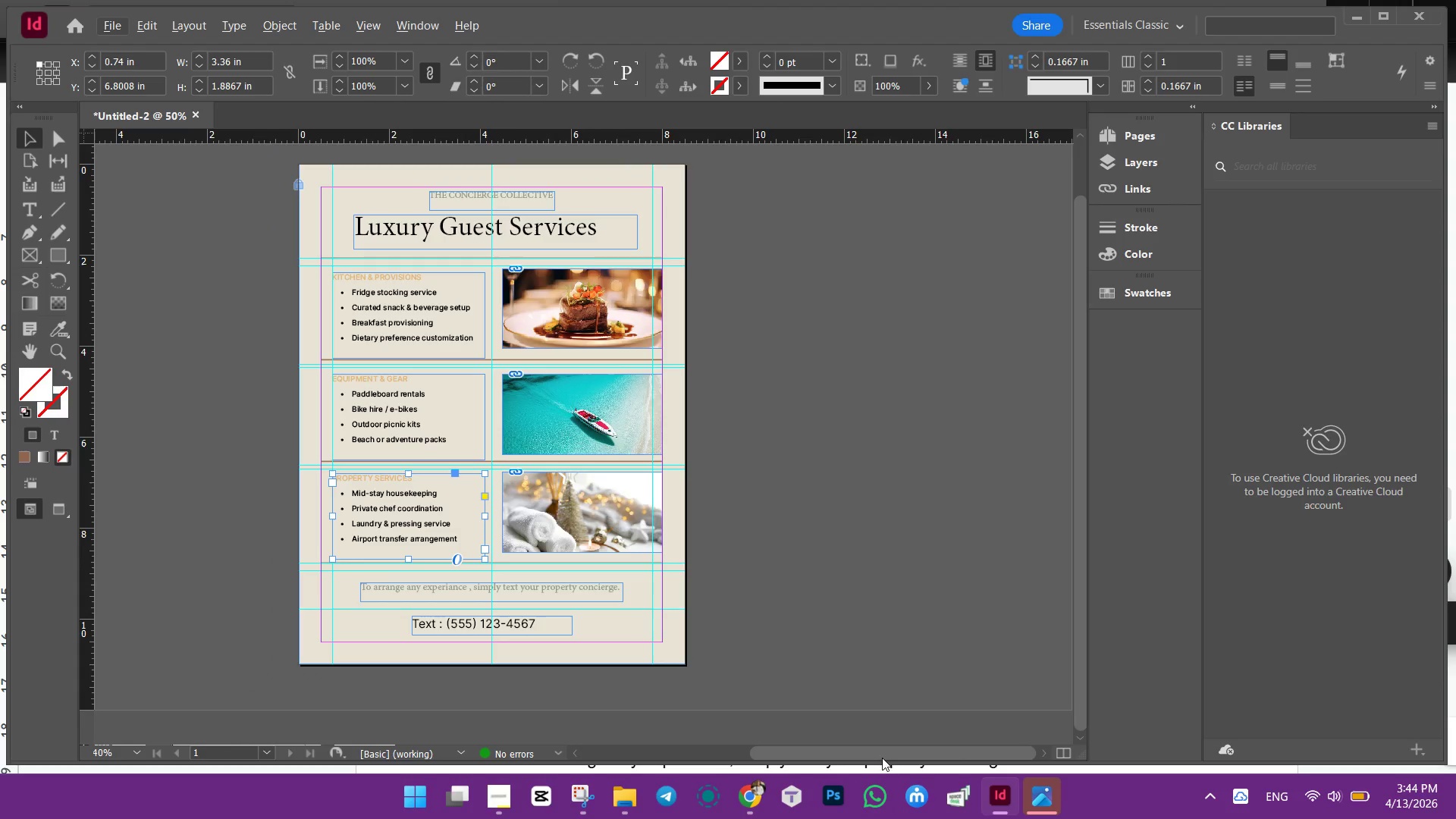 
left_click_drag(start_coordinate=[882, 755], to_coordinate=[867, 755])
 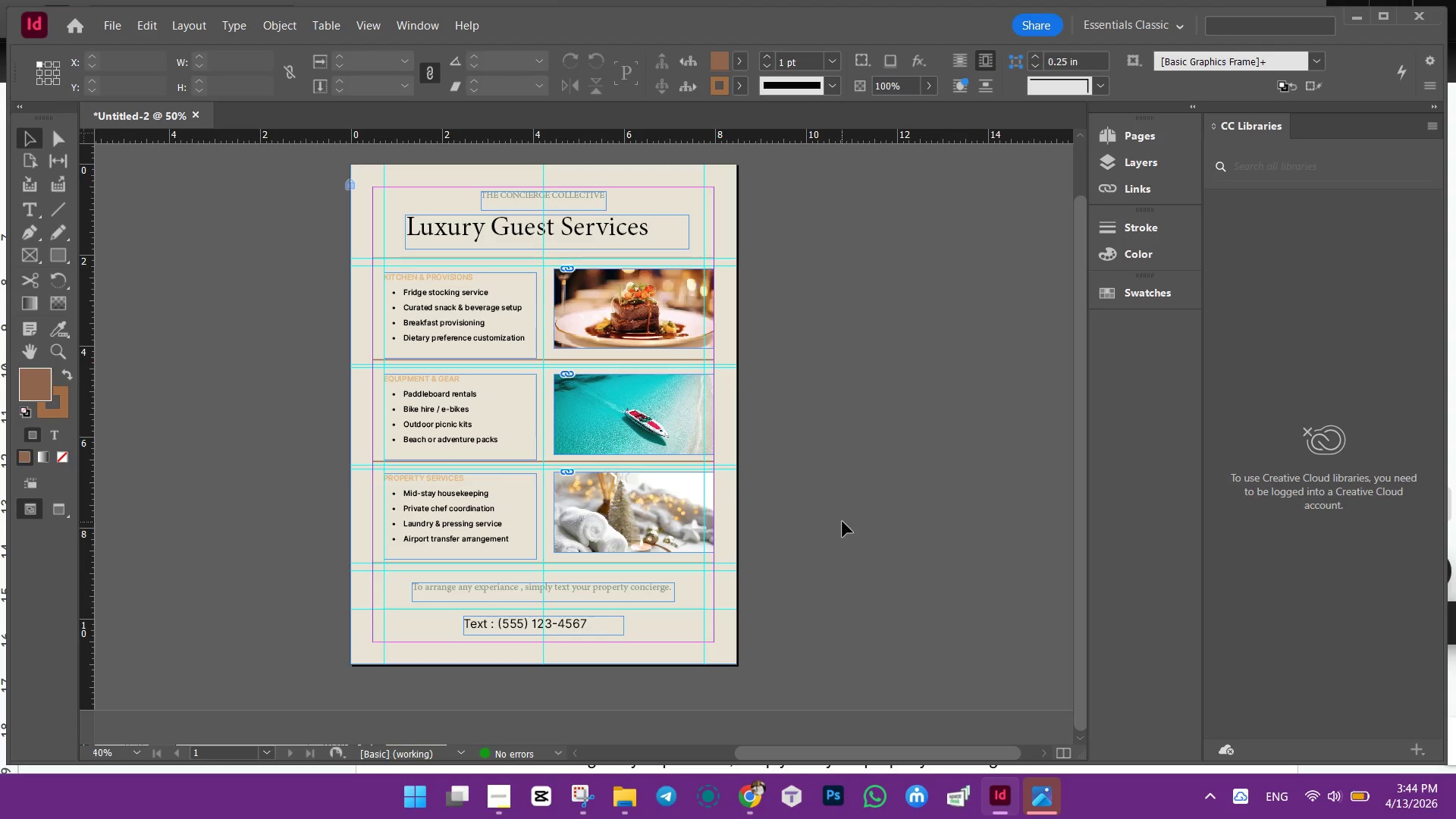 
wait(16.72)
 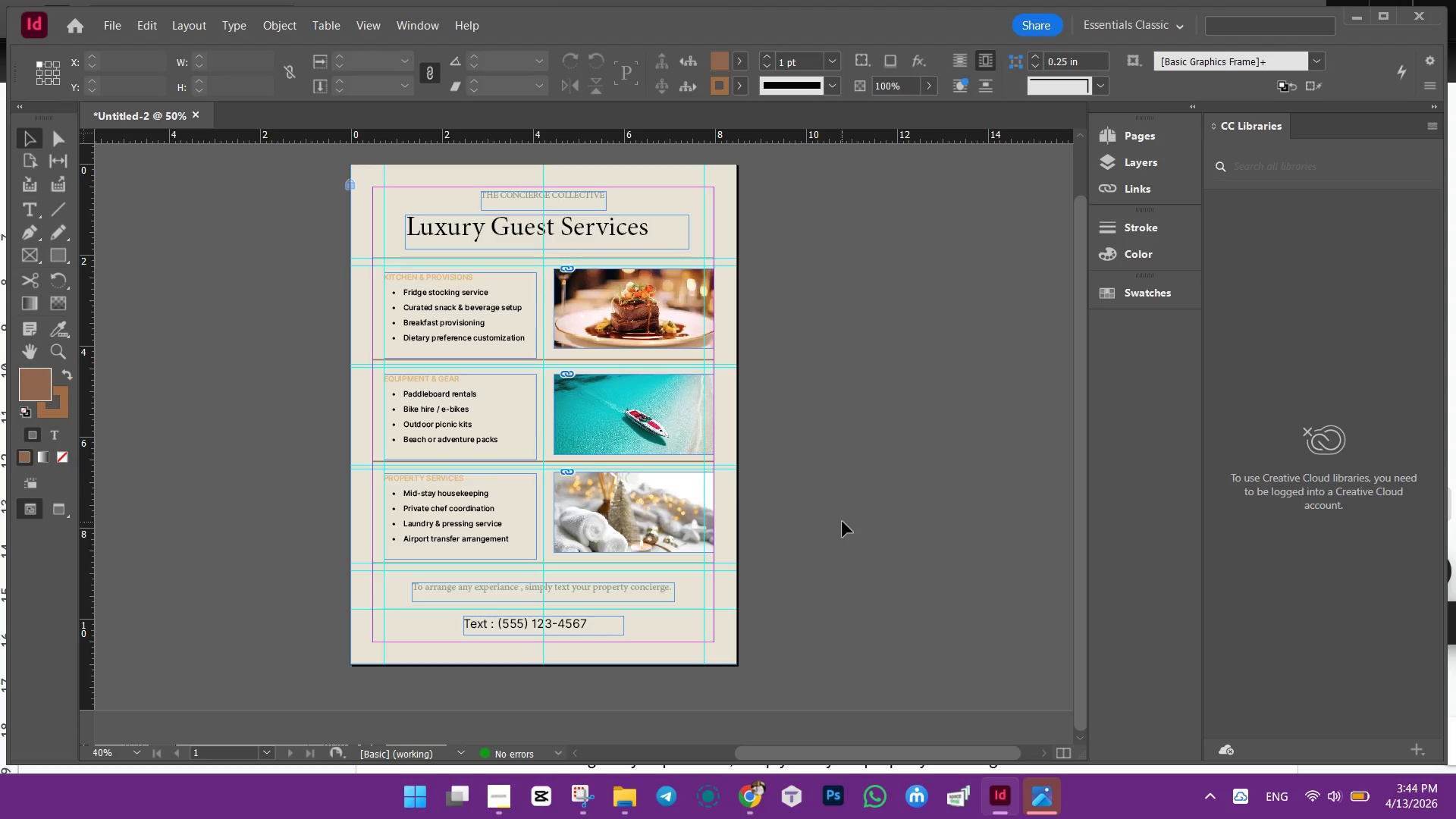 
double_click([442, 297])
 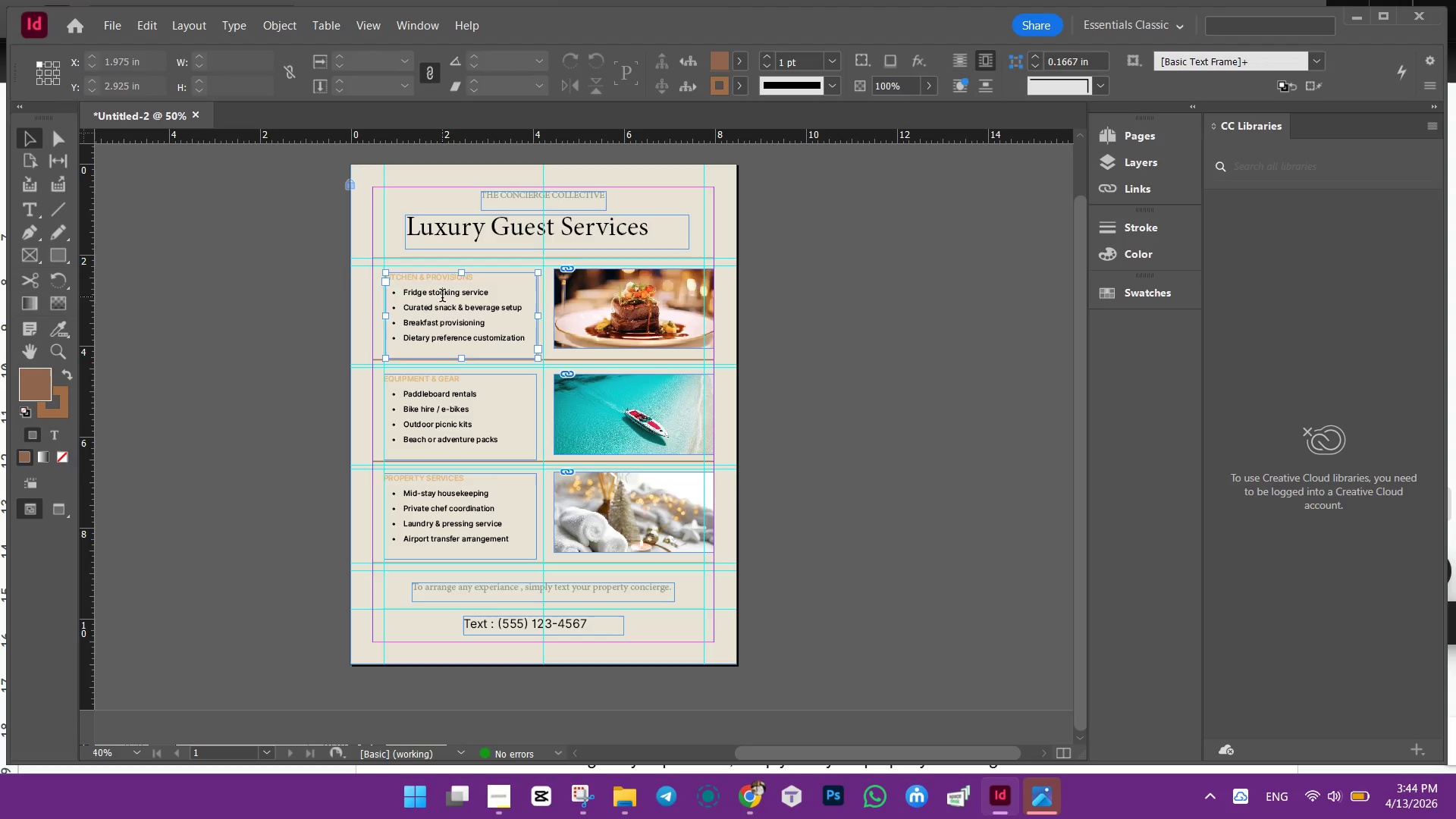 
triple_click([442, 297])
 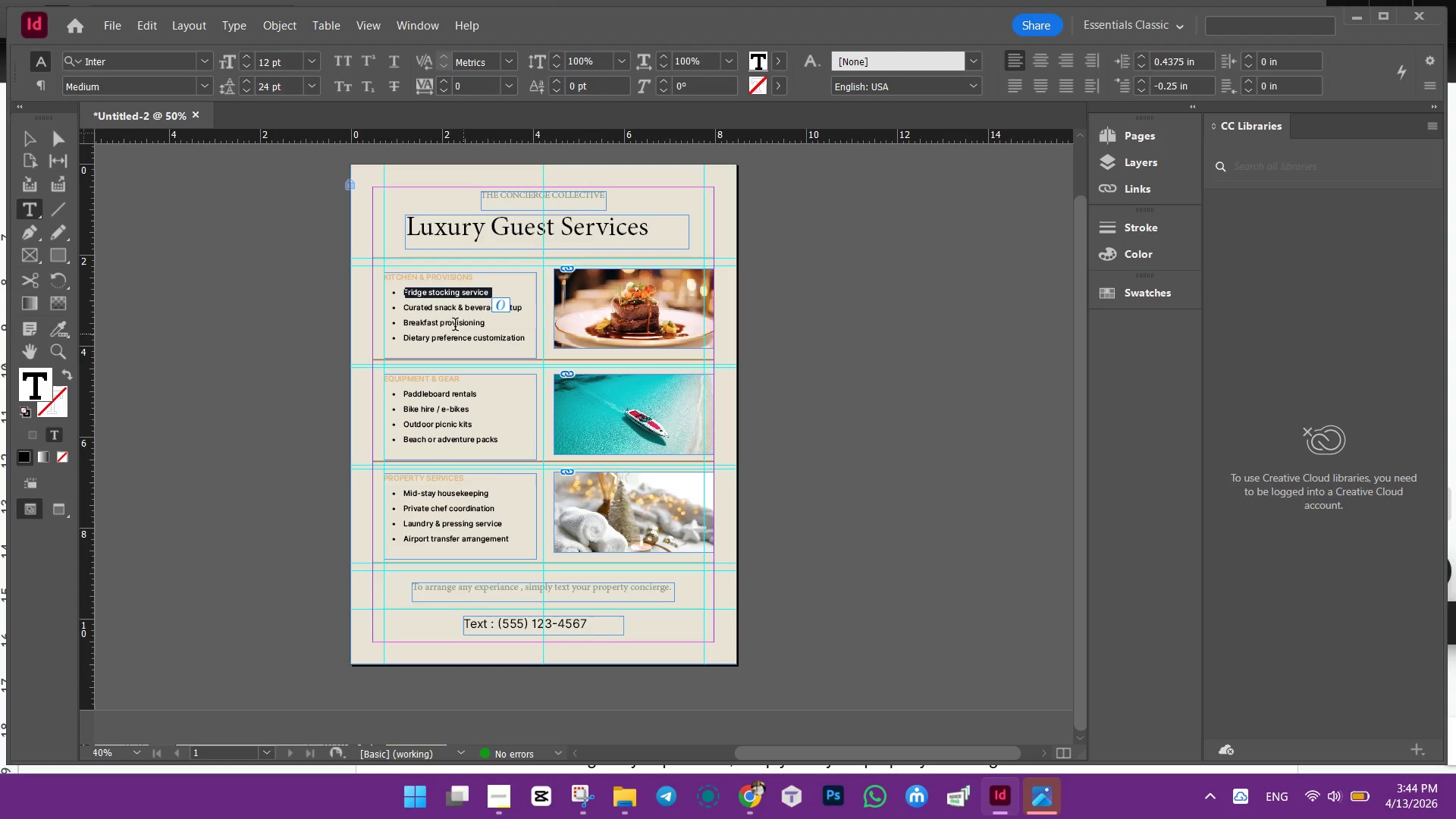 
left_click([454, 324])
 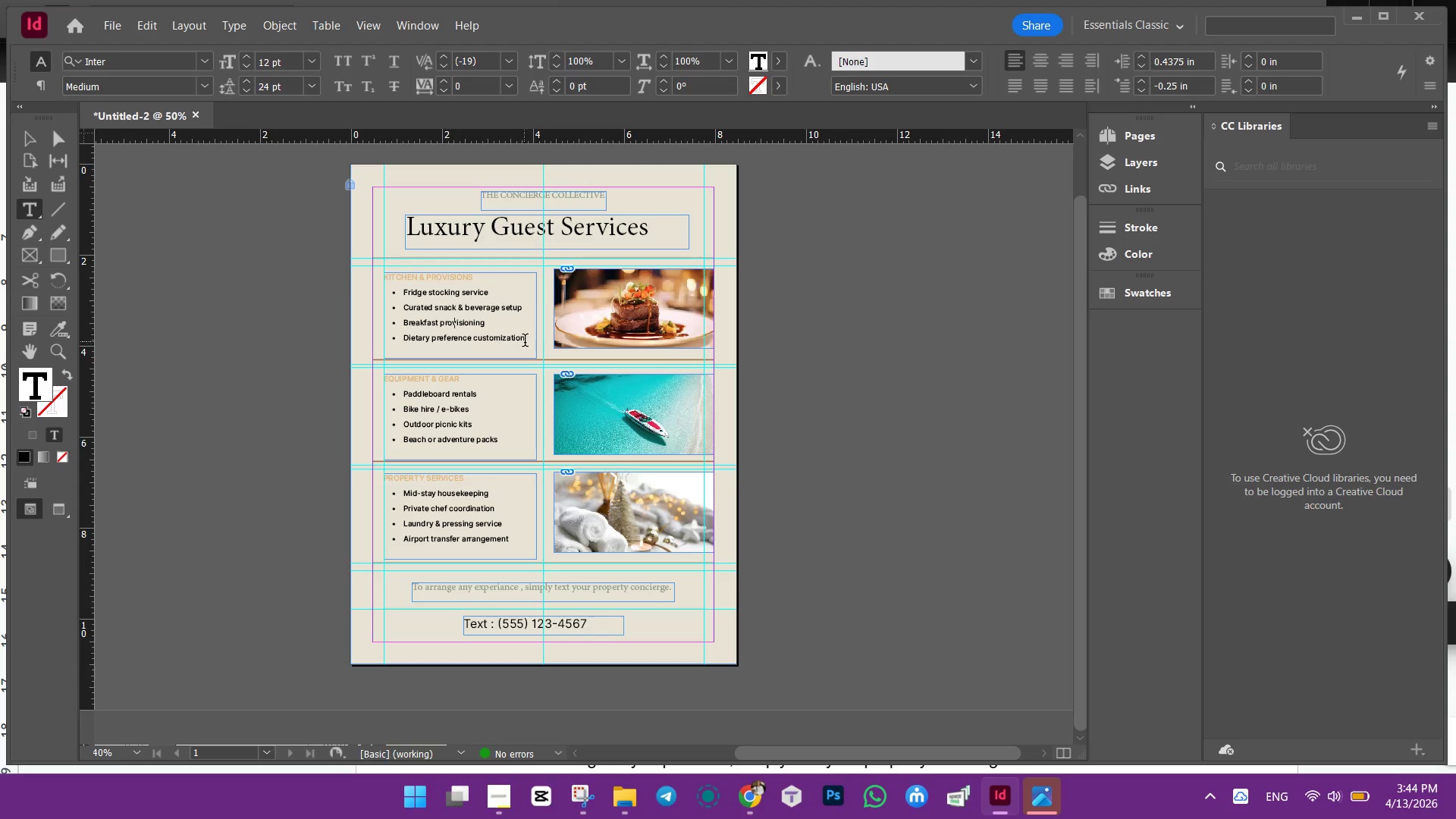 
left_click_drag(start_coordinate=[525, 342], to_coordinate=[394, 290])
 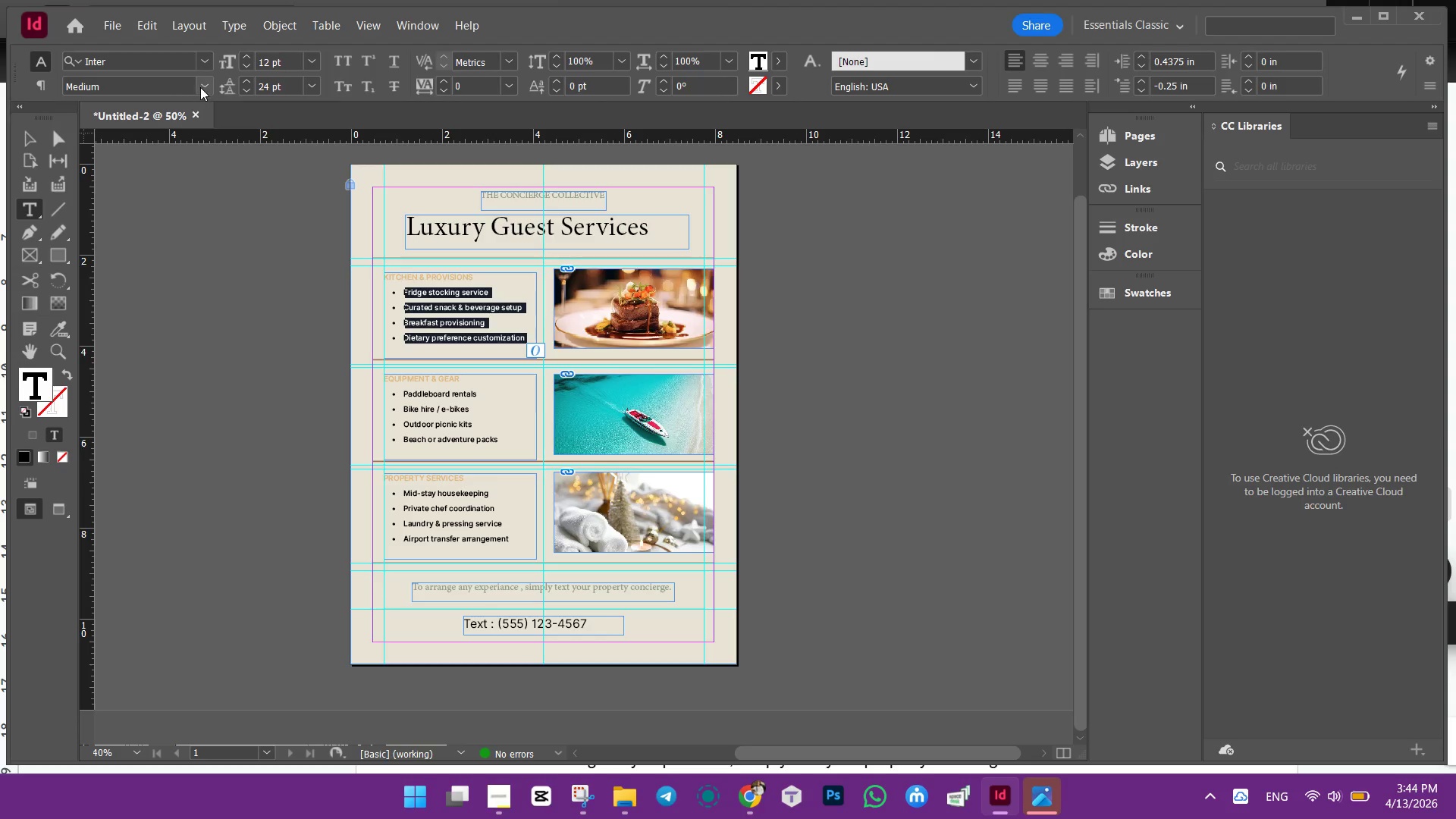 
left_click([202, 86])
 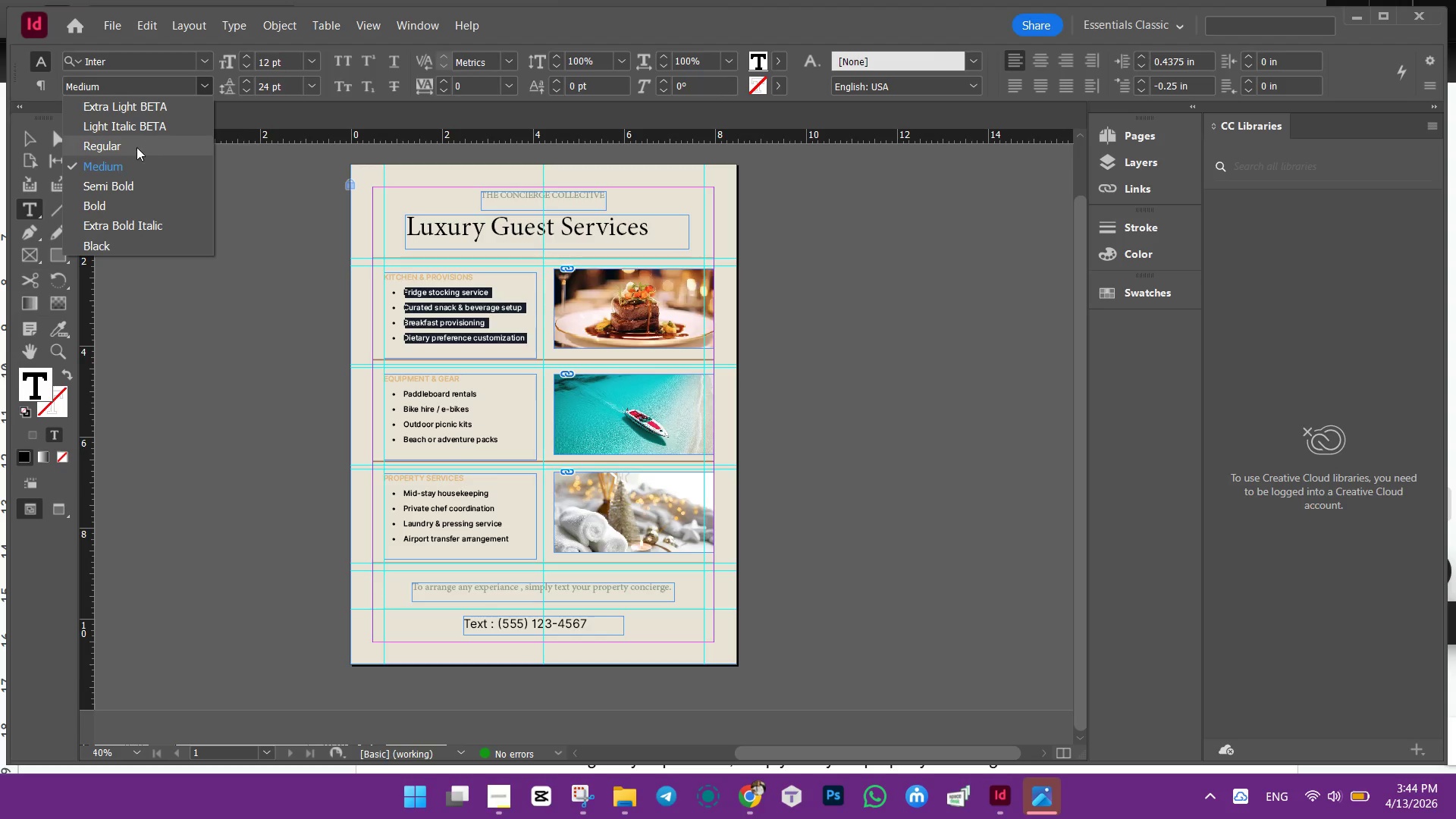 
left_click([136, 147])
 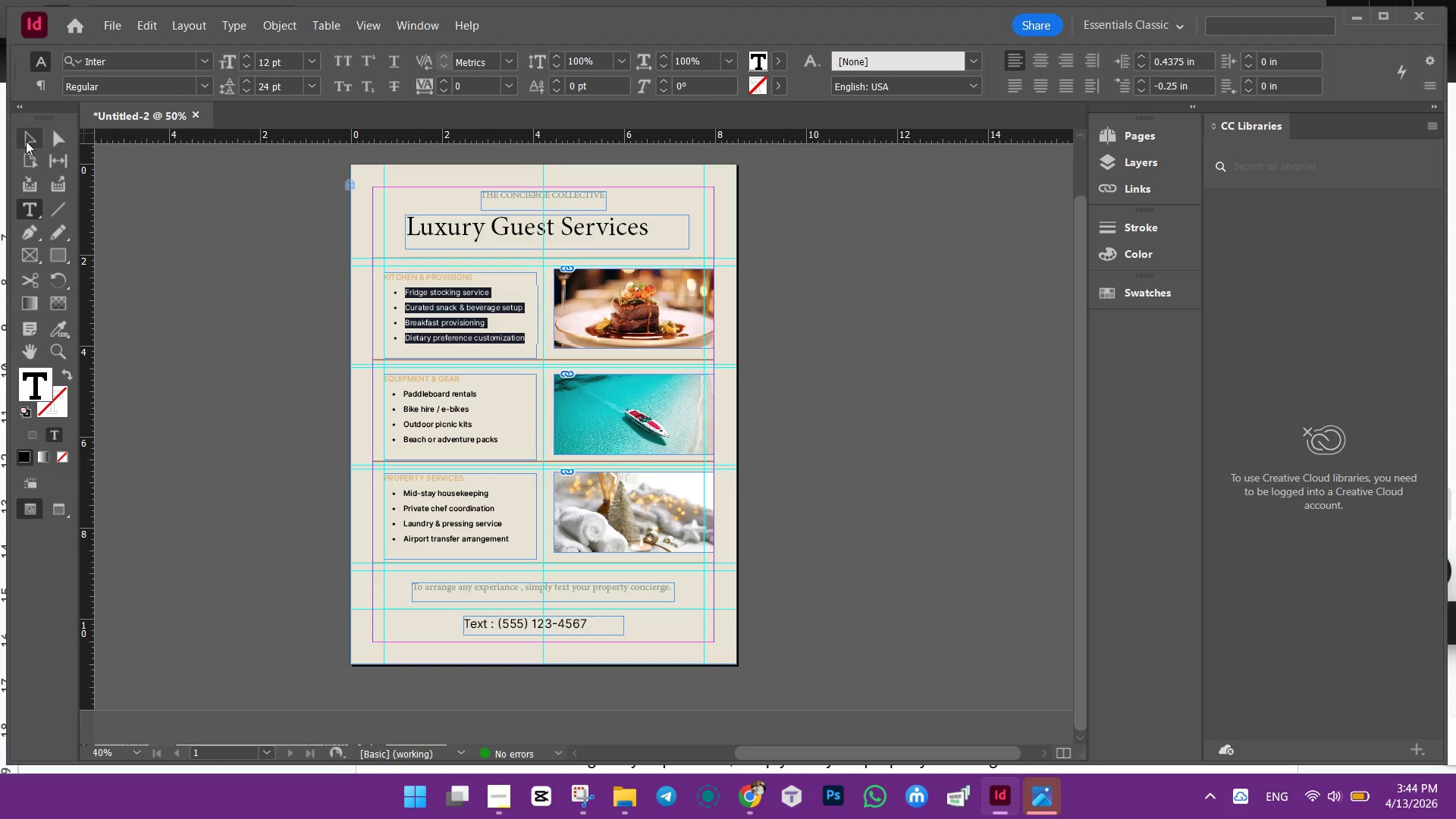 
left_click([26, 141])
 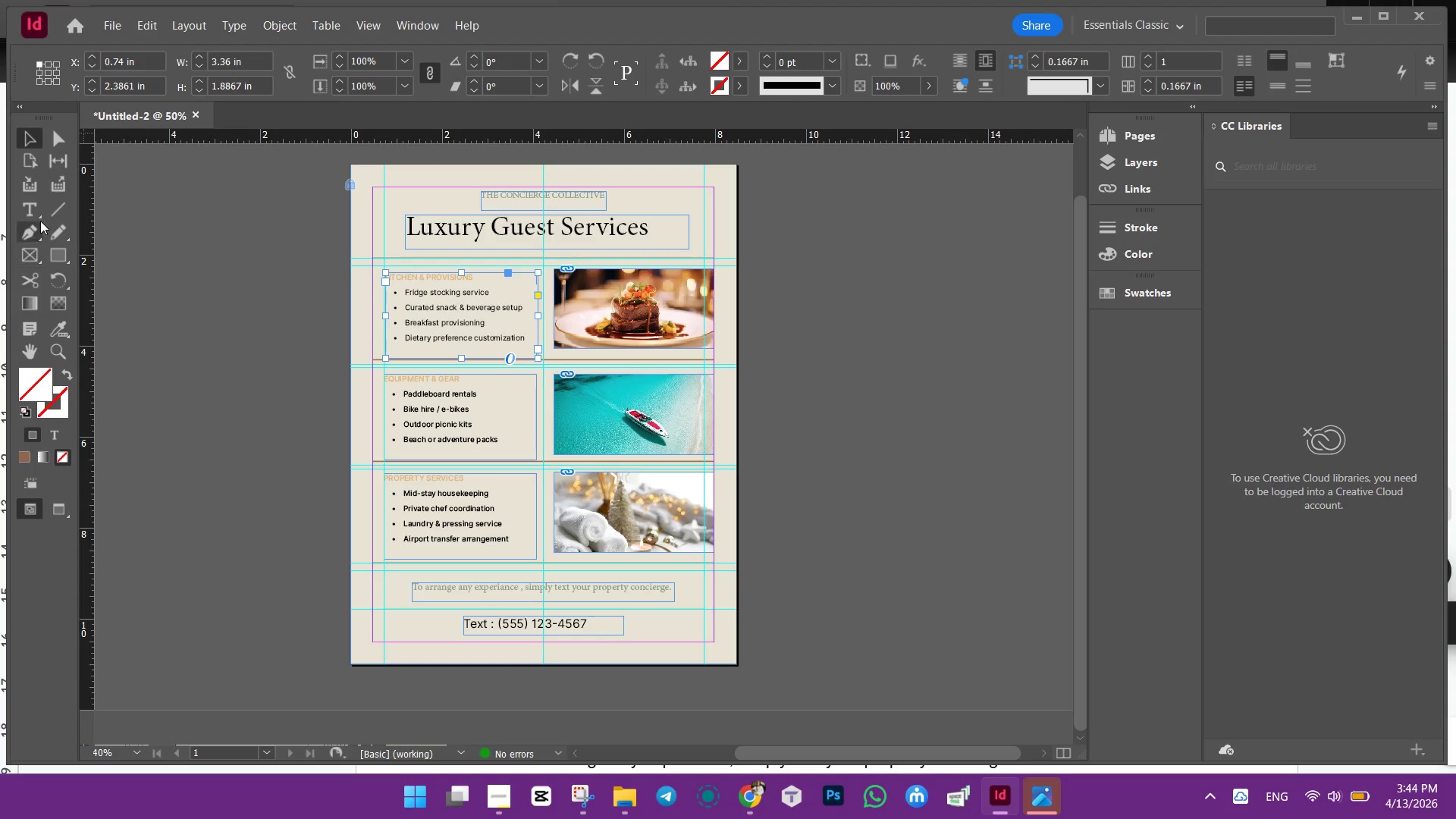 
left_click([27, 201])
 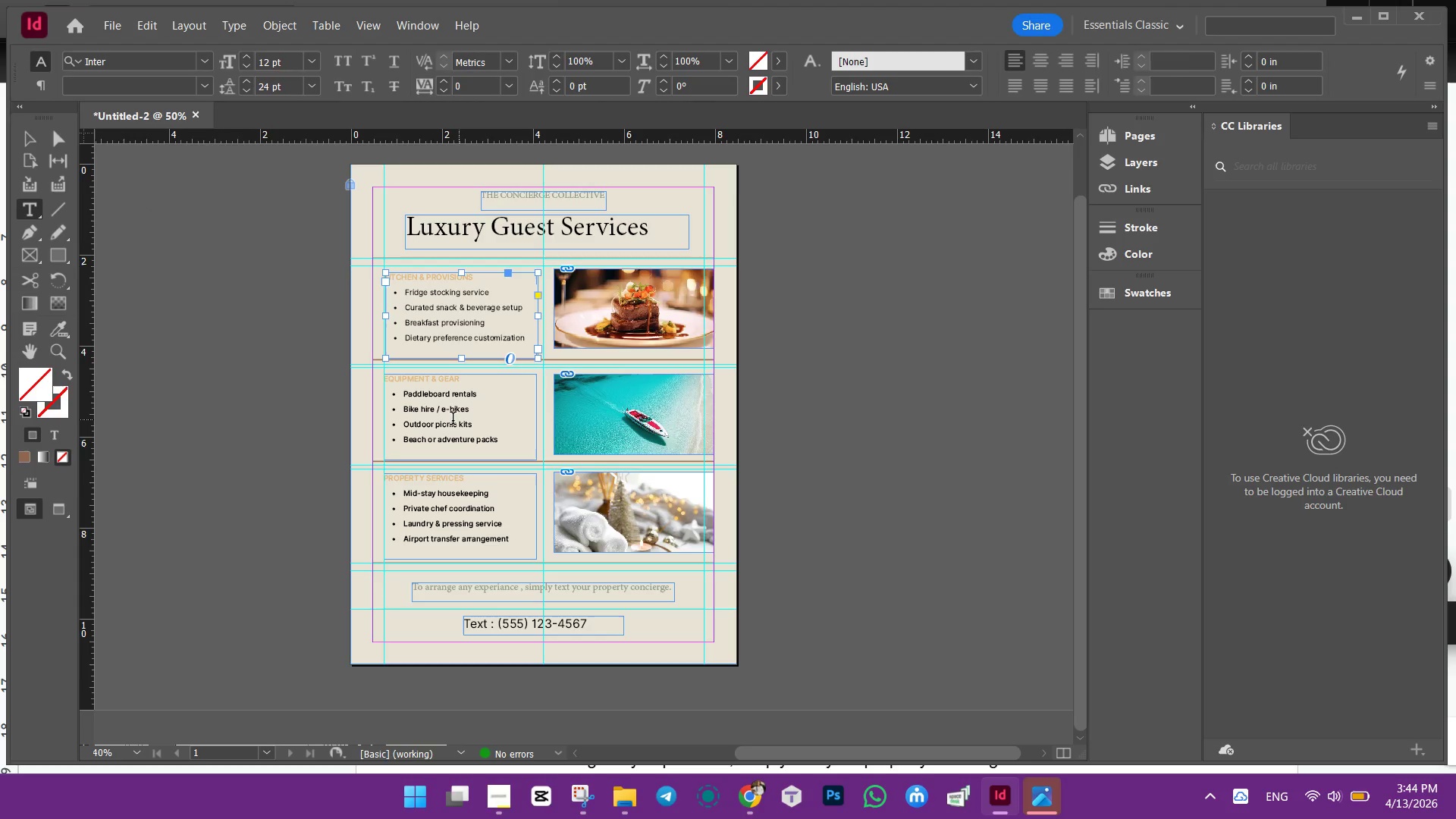 
left_click([453, 420])
 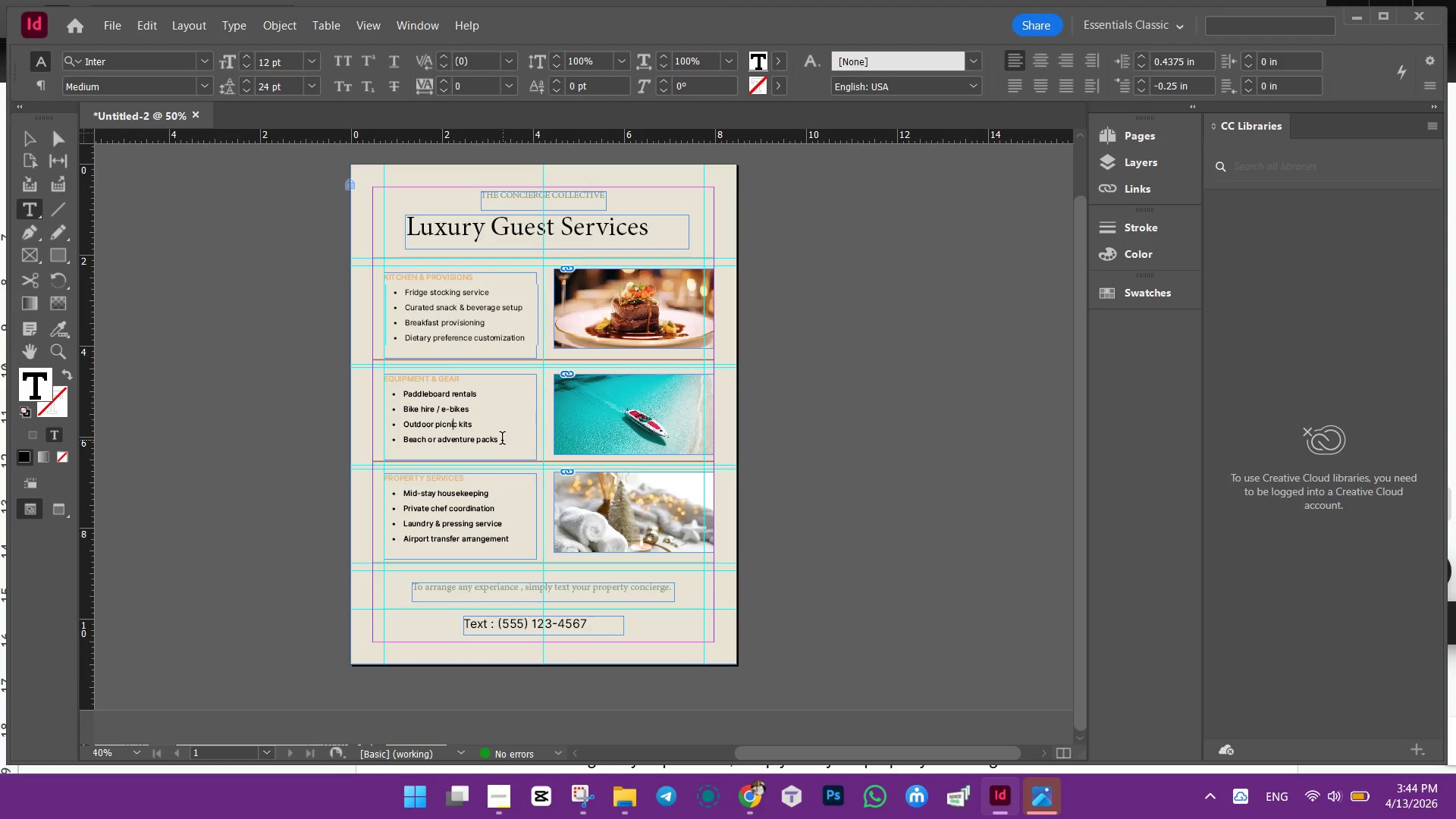 
left_click_drag(start_coordinate=[501, 440], to_coordinate=[389, 391])
 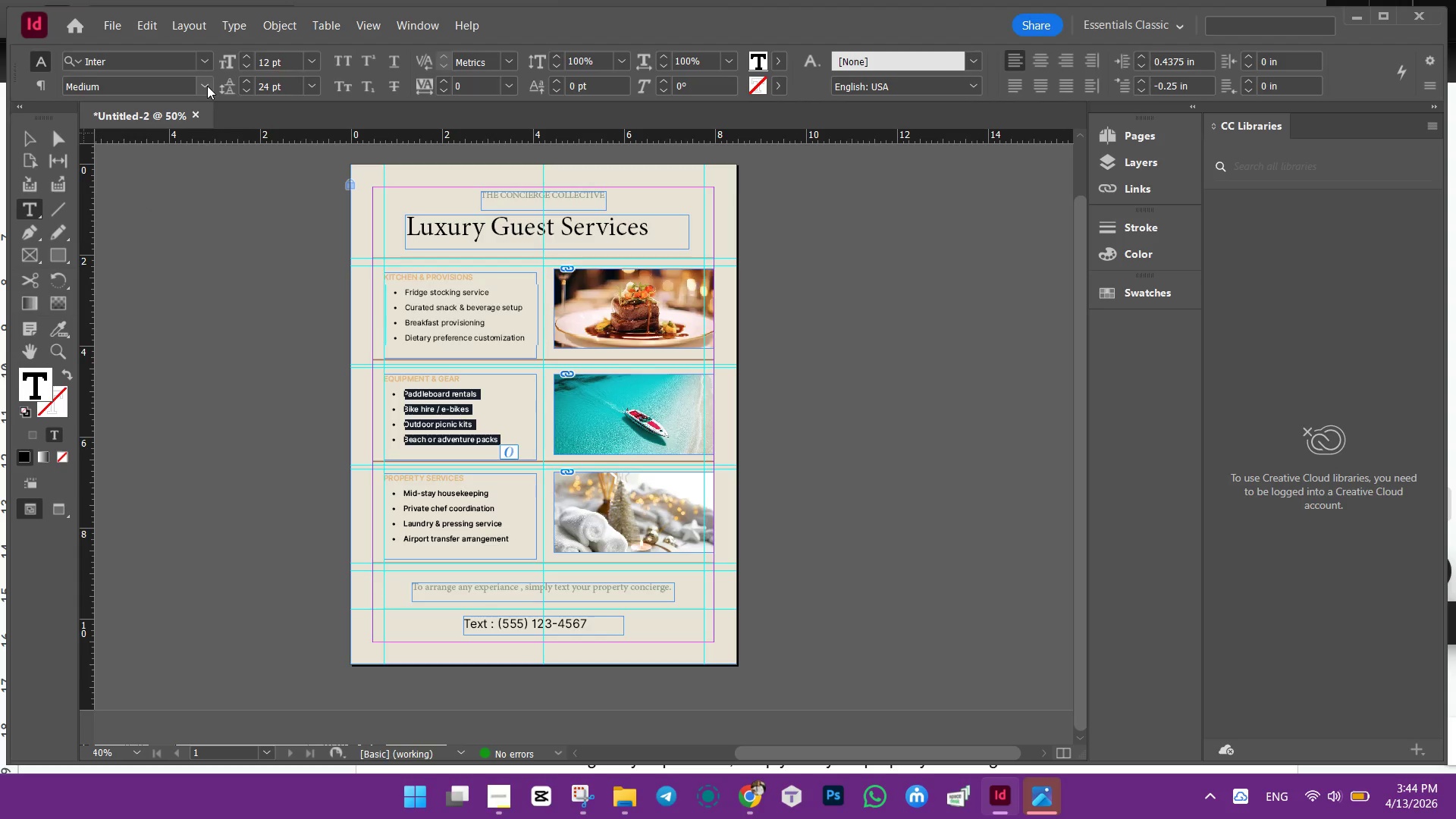 
left_click([207, 86])
 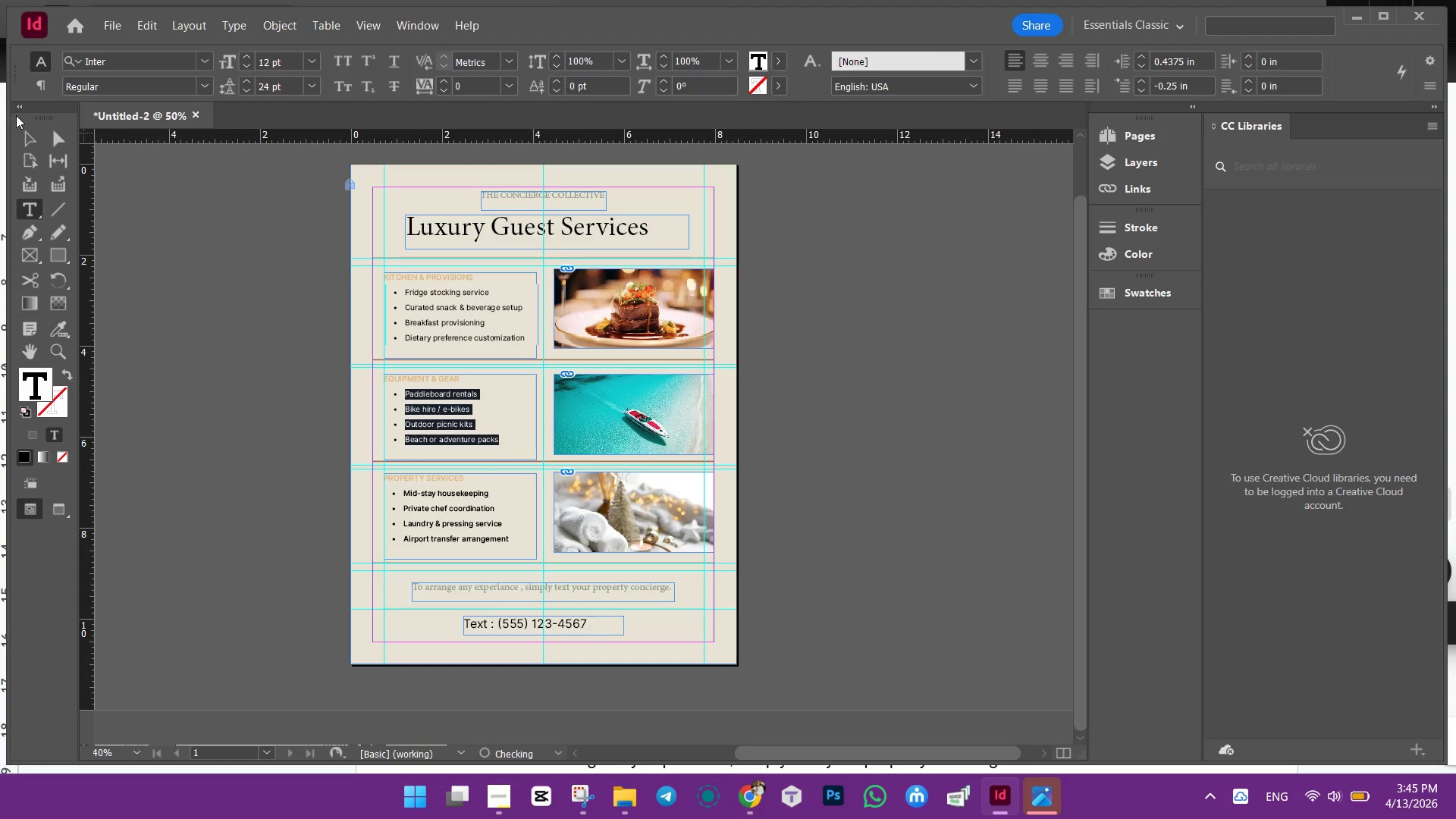 
left_click([27, 134])
 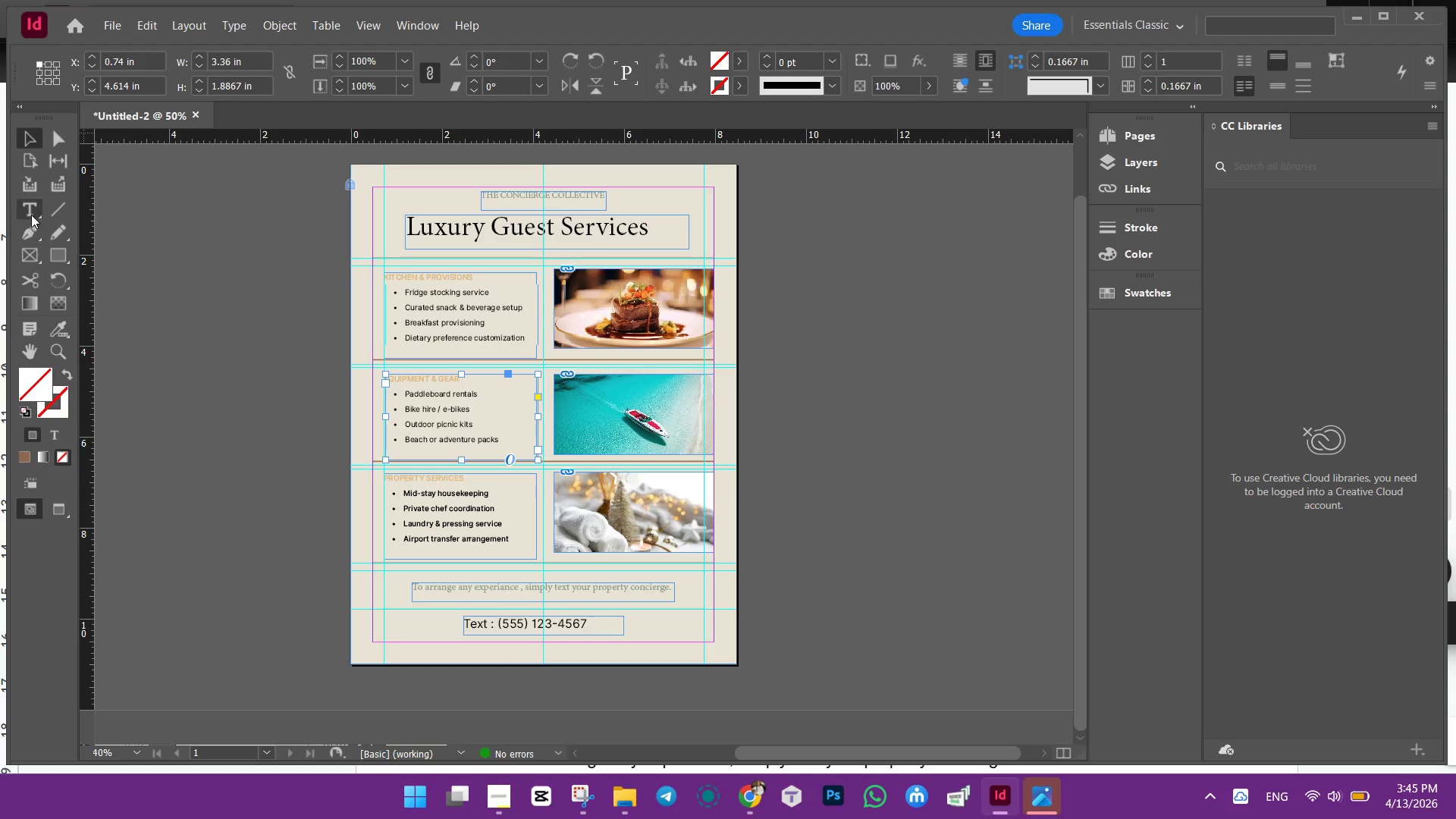 
left_click([31, 209])
 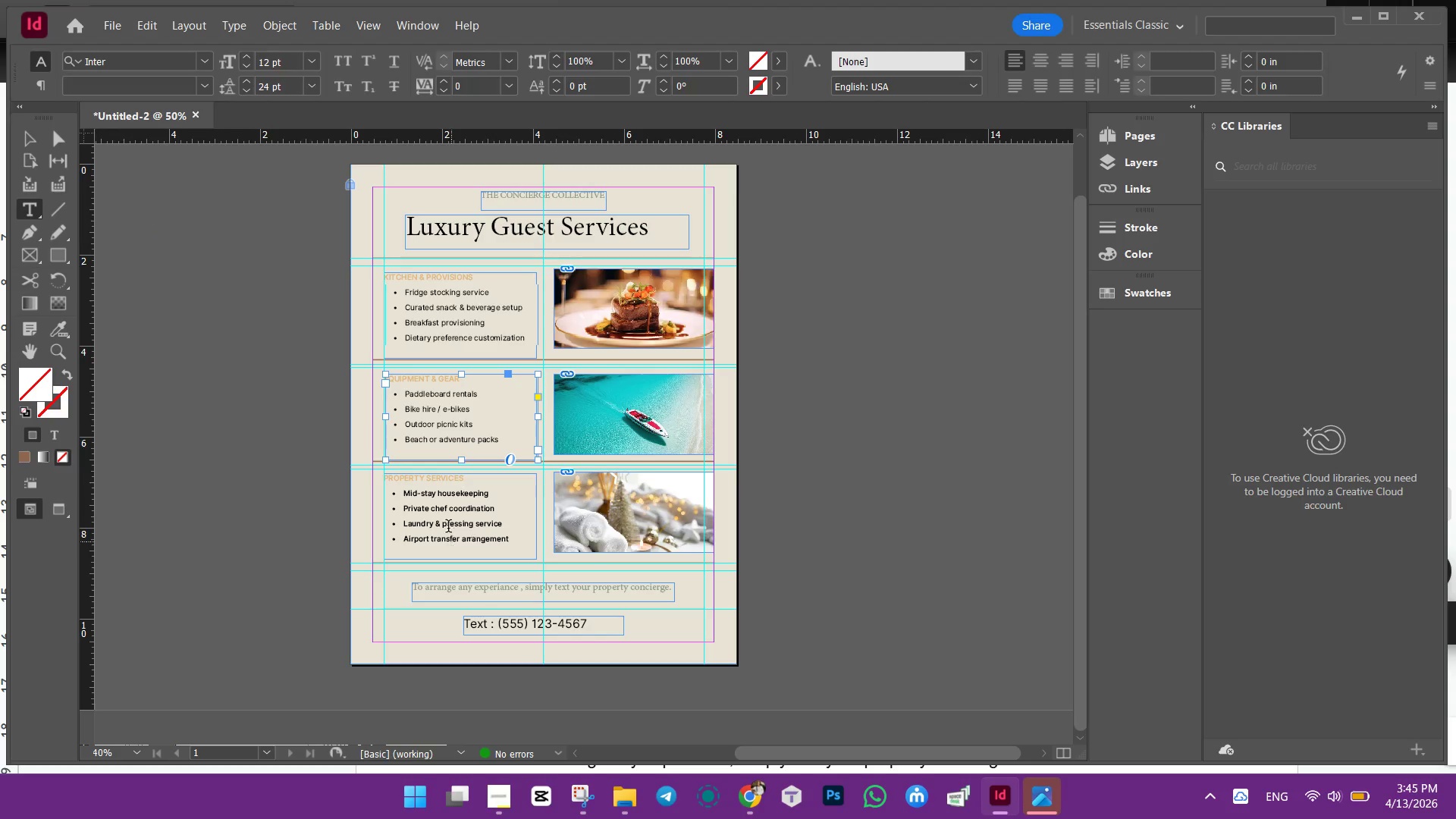 
left_click([448, 526])
 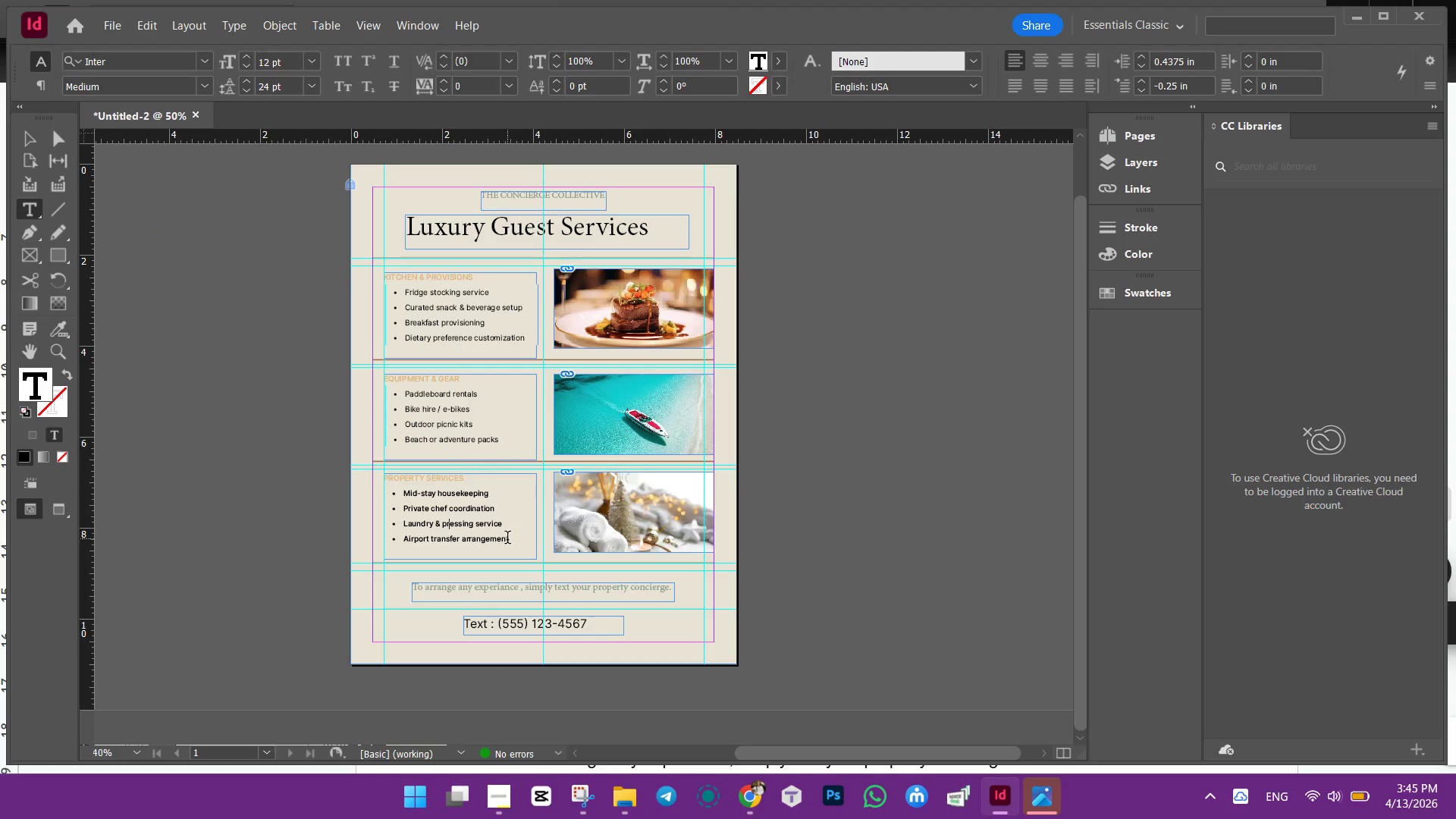 
left_click_drag(start_coordinate=[507, 539], to_coordinate=[397, 497])
 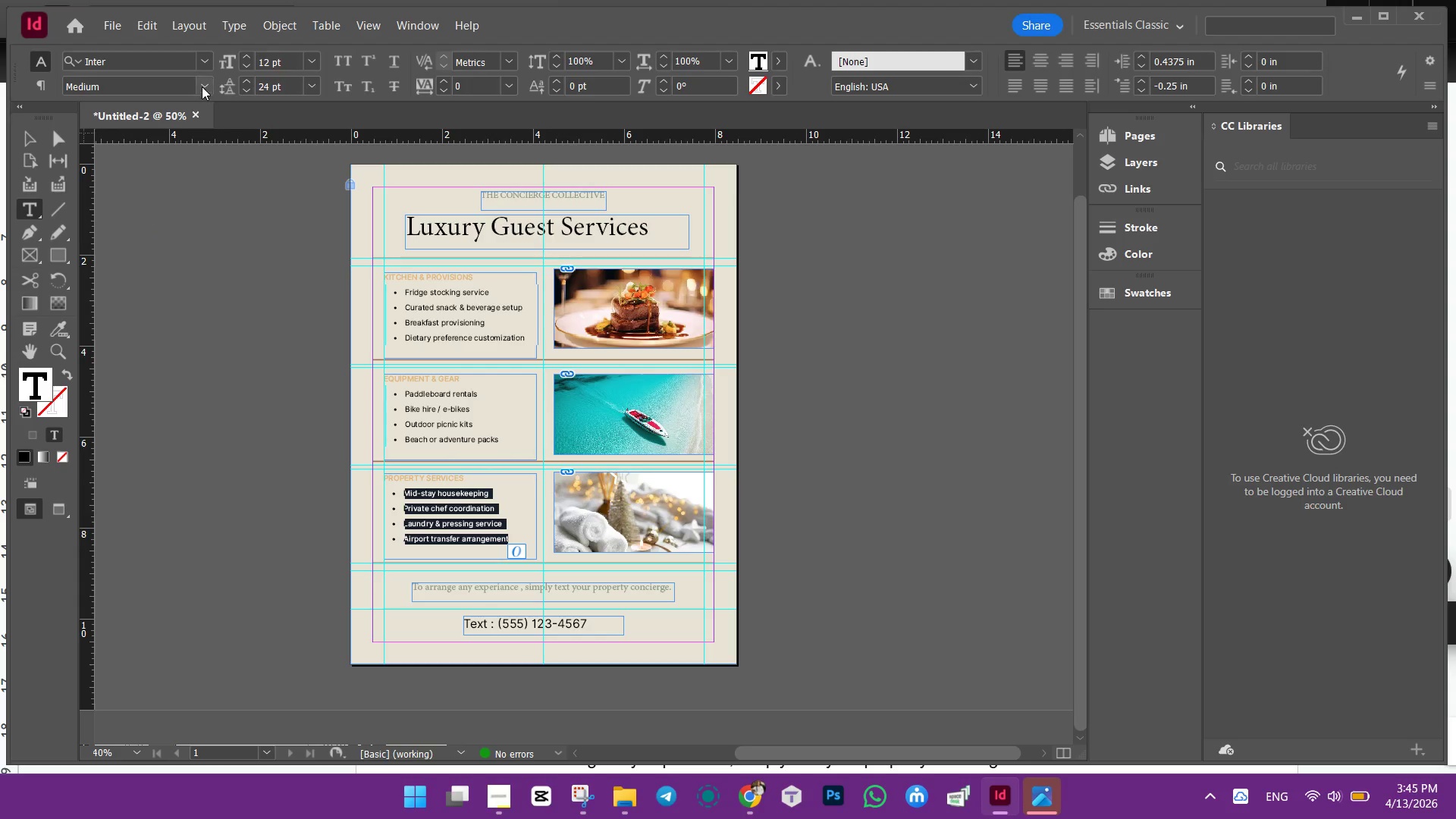 
left_click([202, 86])
 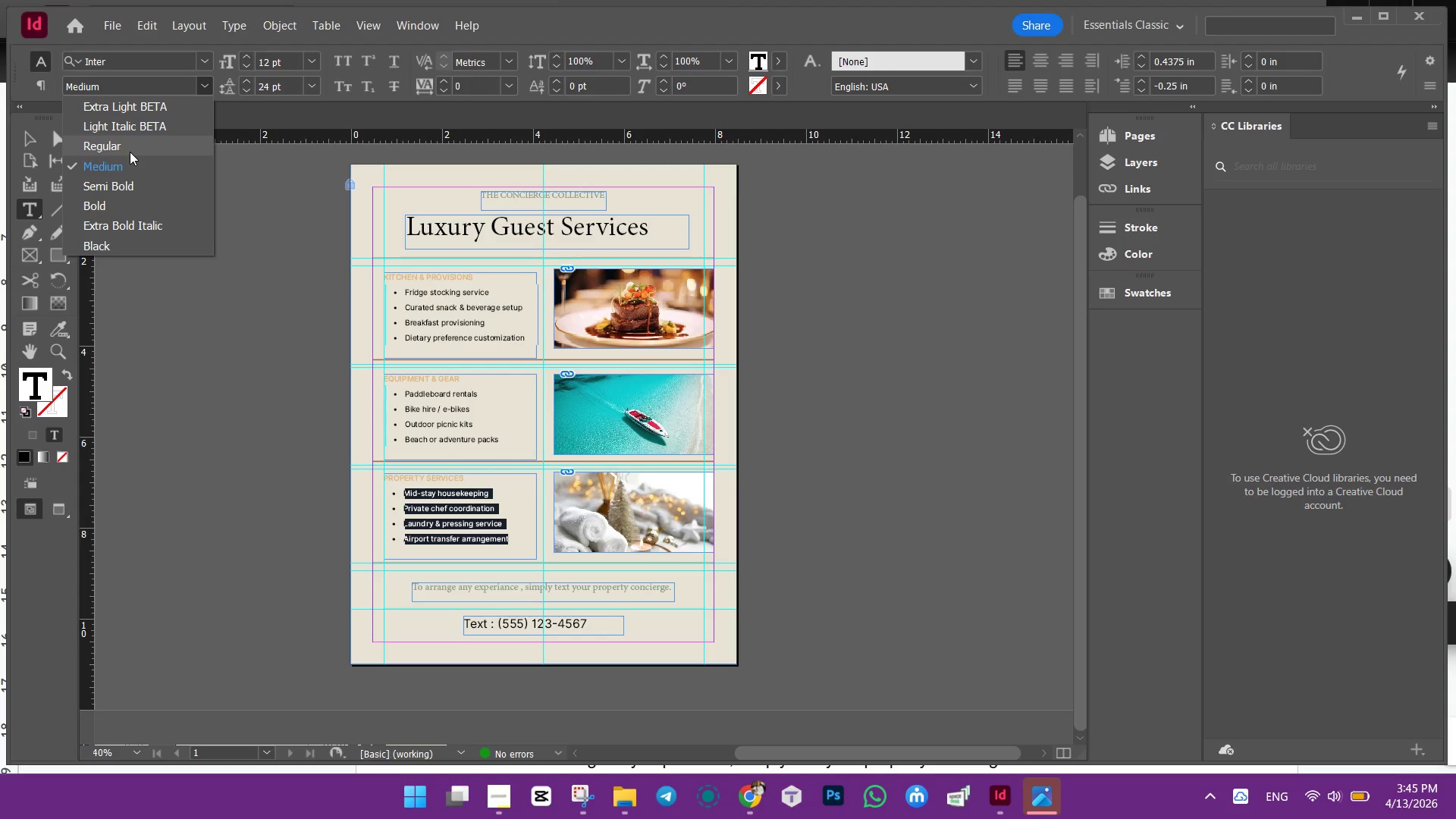 
left_click([130, 152])
 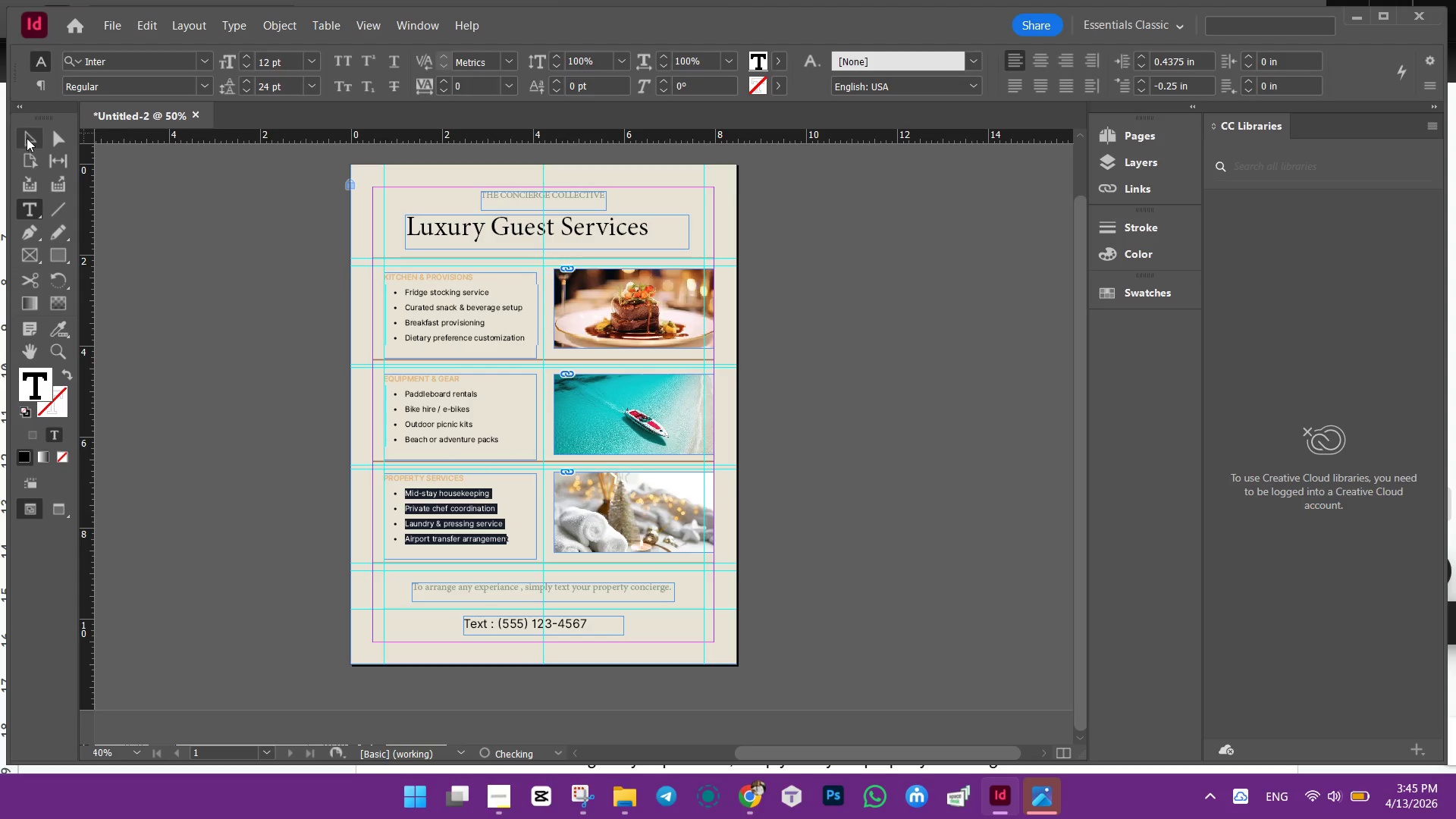 
left_click([27, 137])
 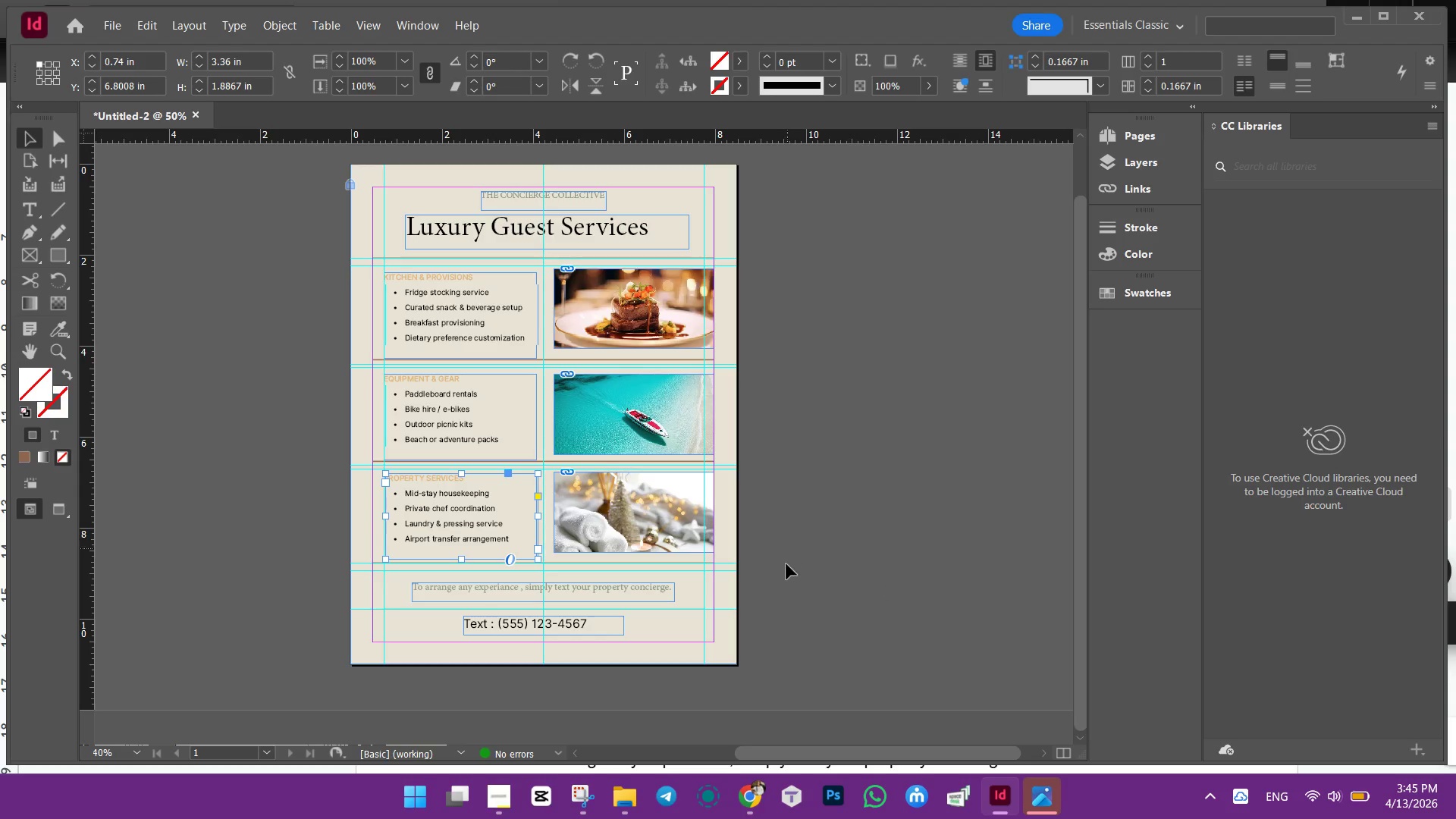 
left_click([803, 570])
 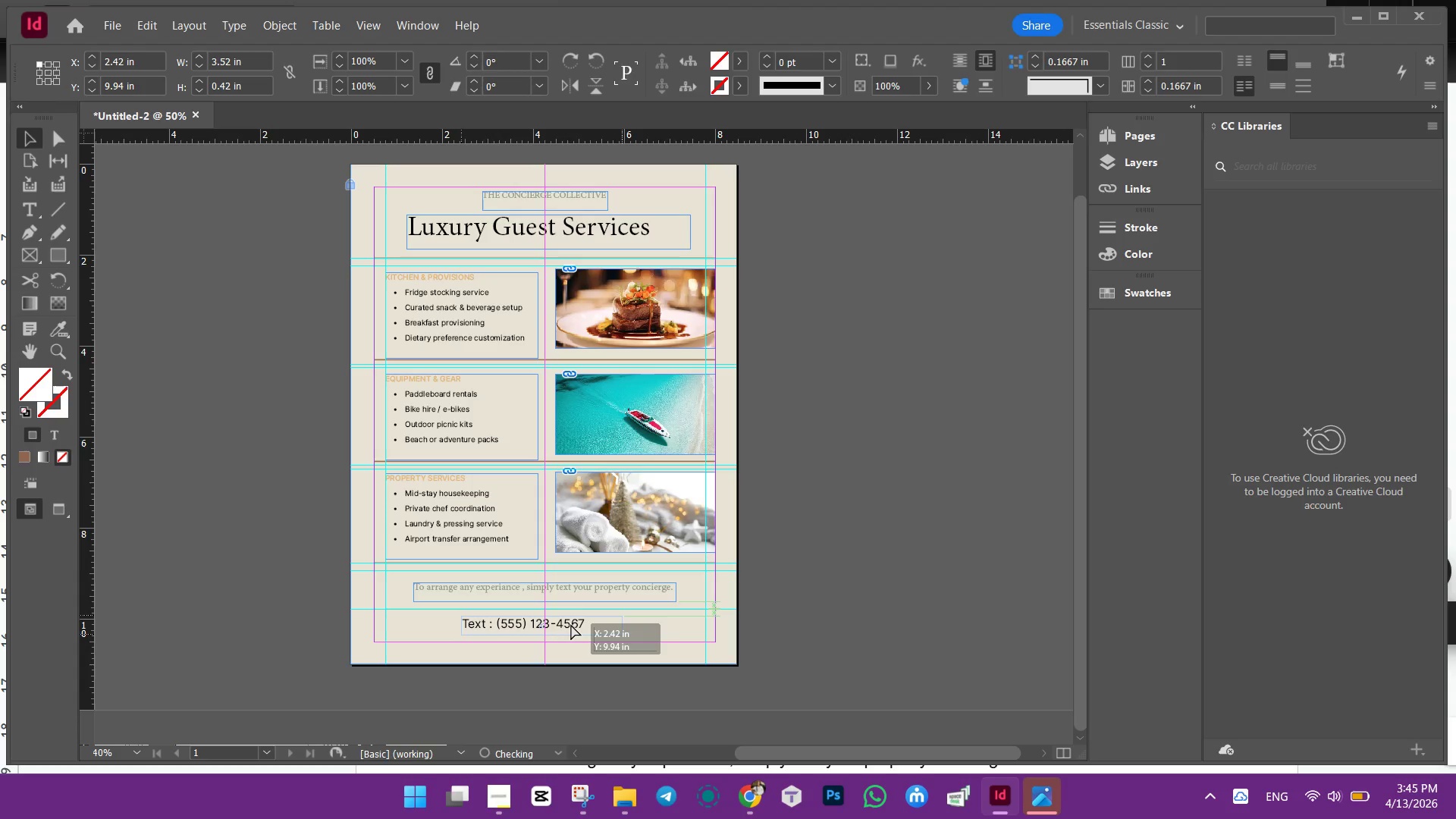 
wait(18.81)
 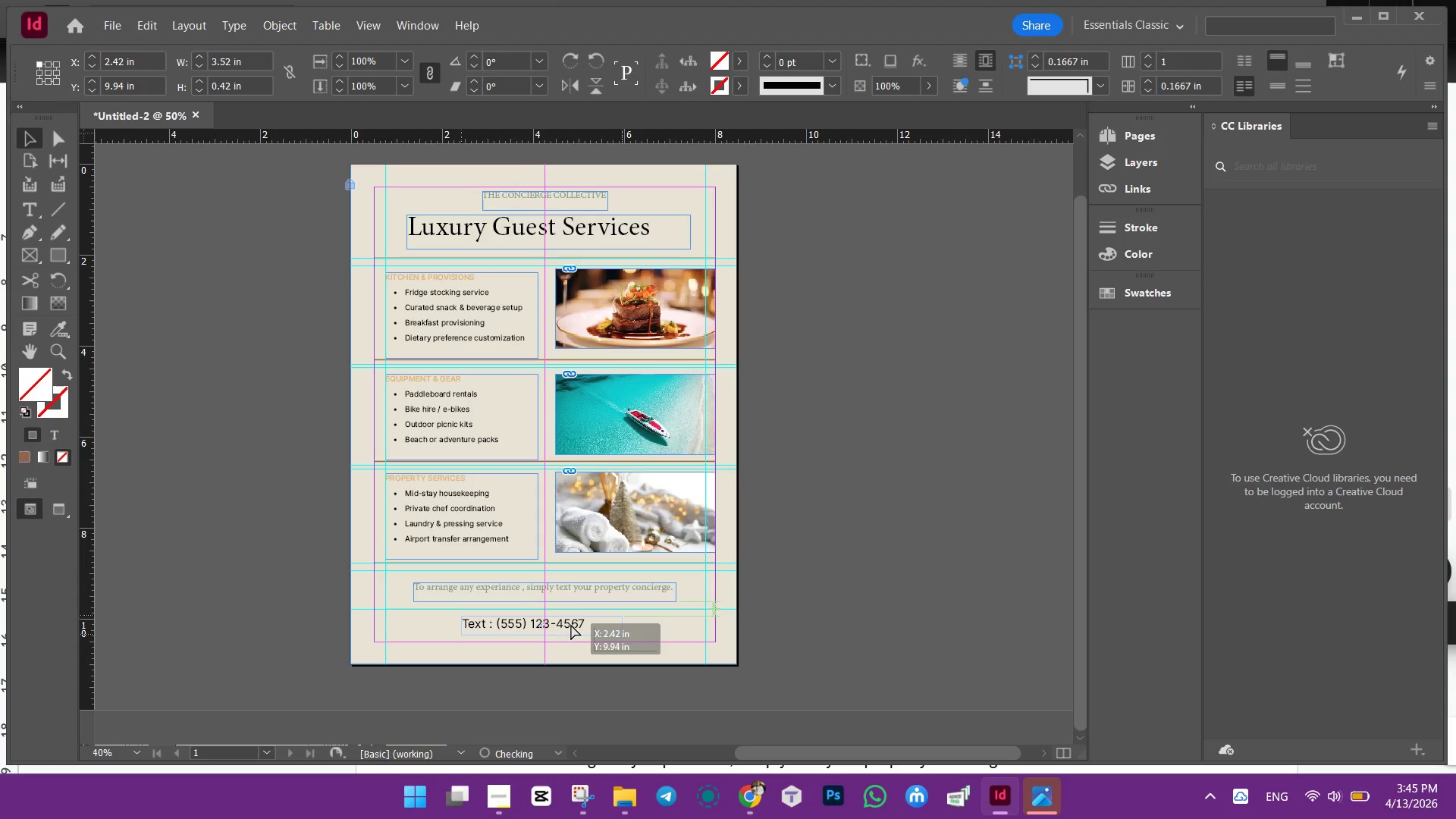 
left_click([803, 604])
 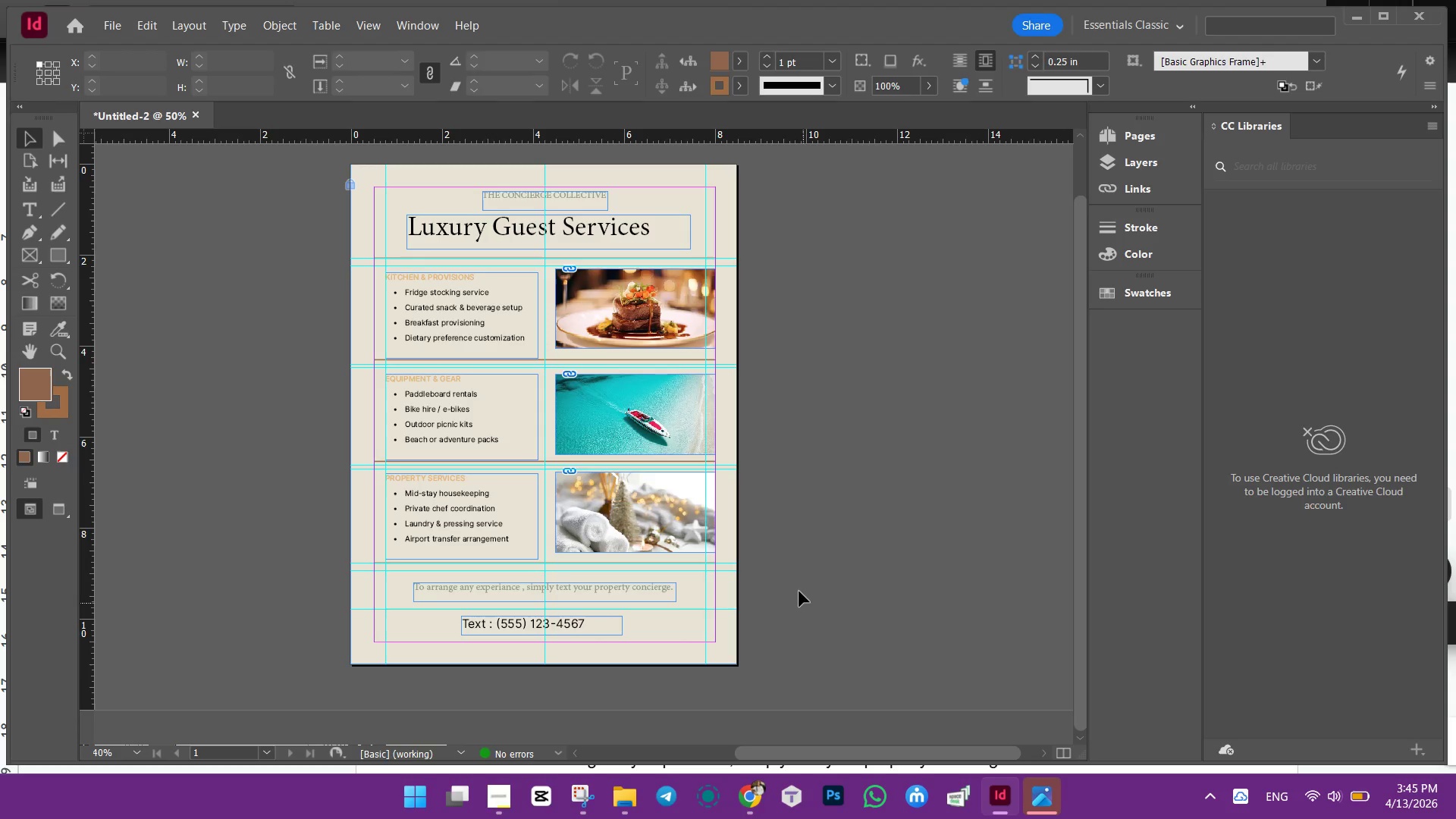 
wait(5.62)
 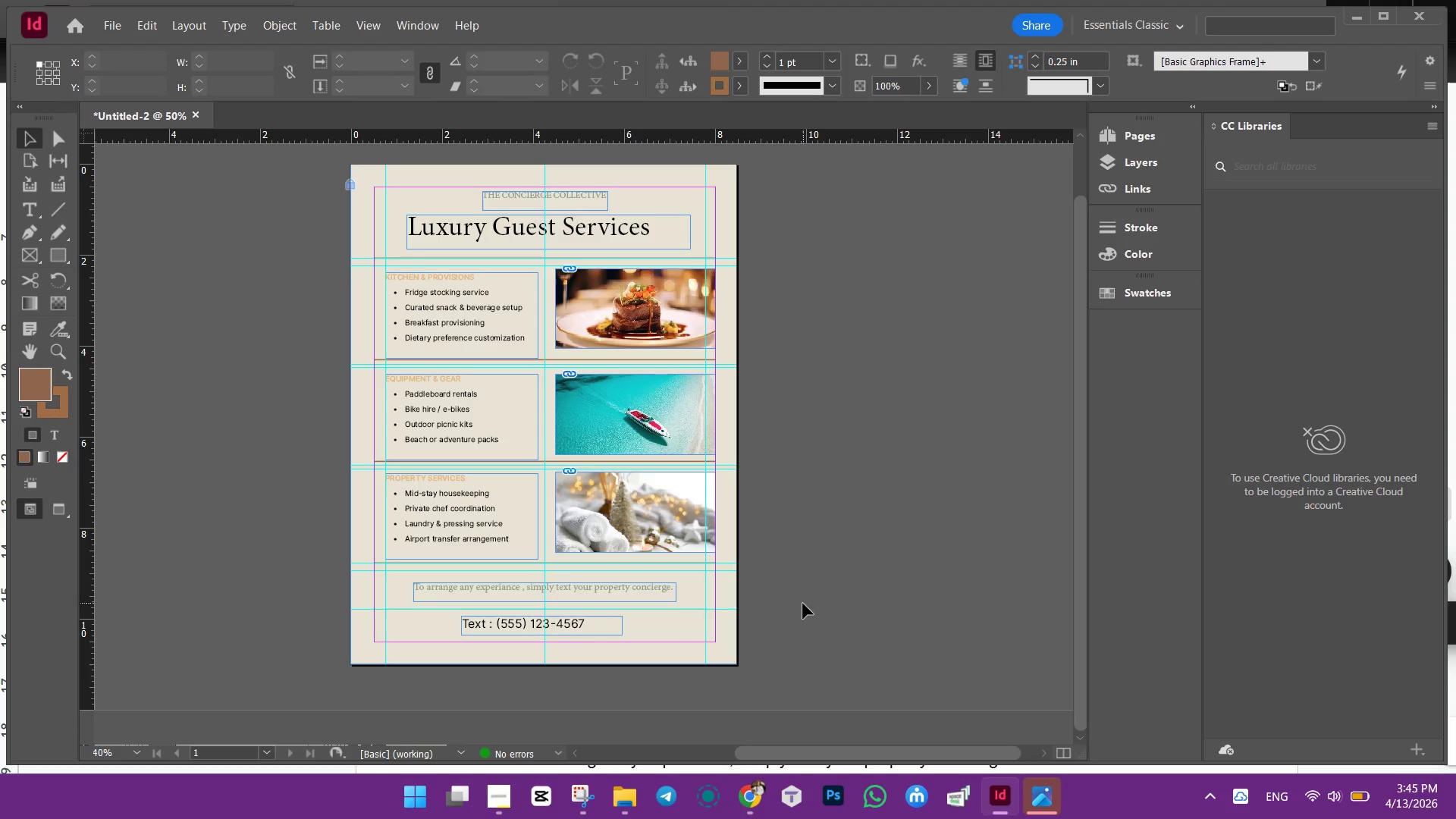 
double_click([571, 193])
 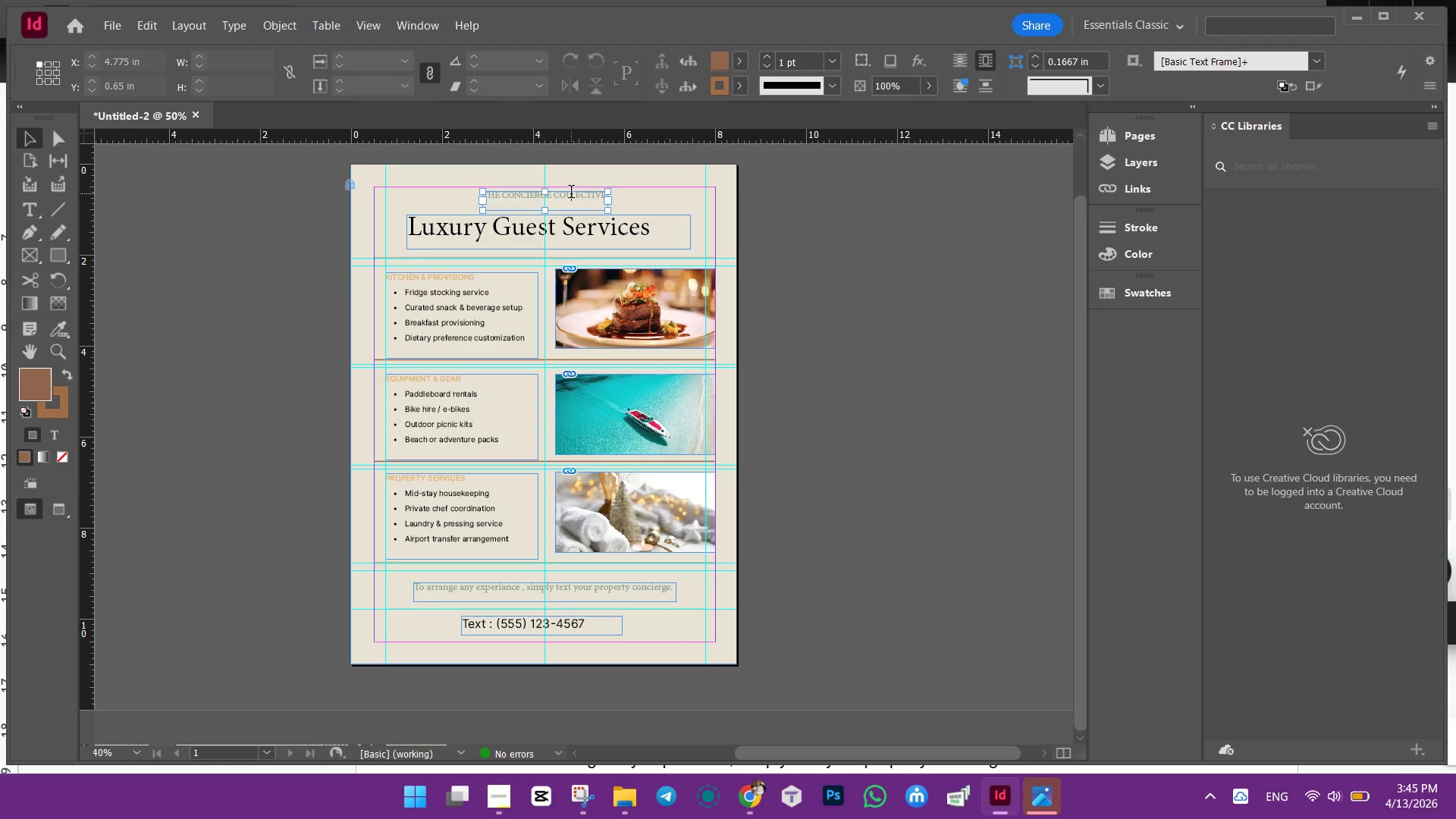 
triple_click([571, 193])
 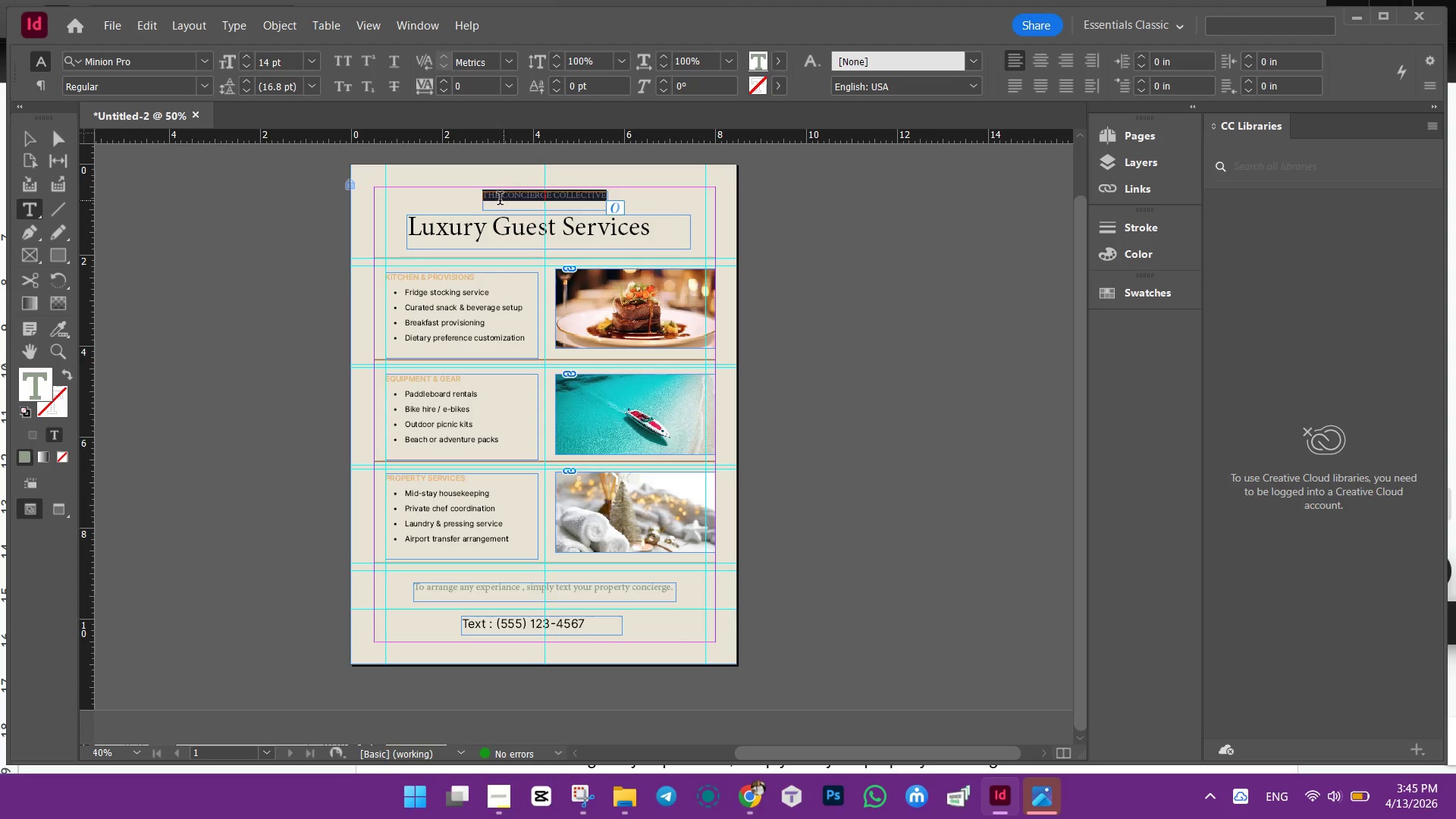 
left_click([500, 200])
 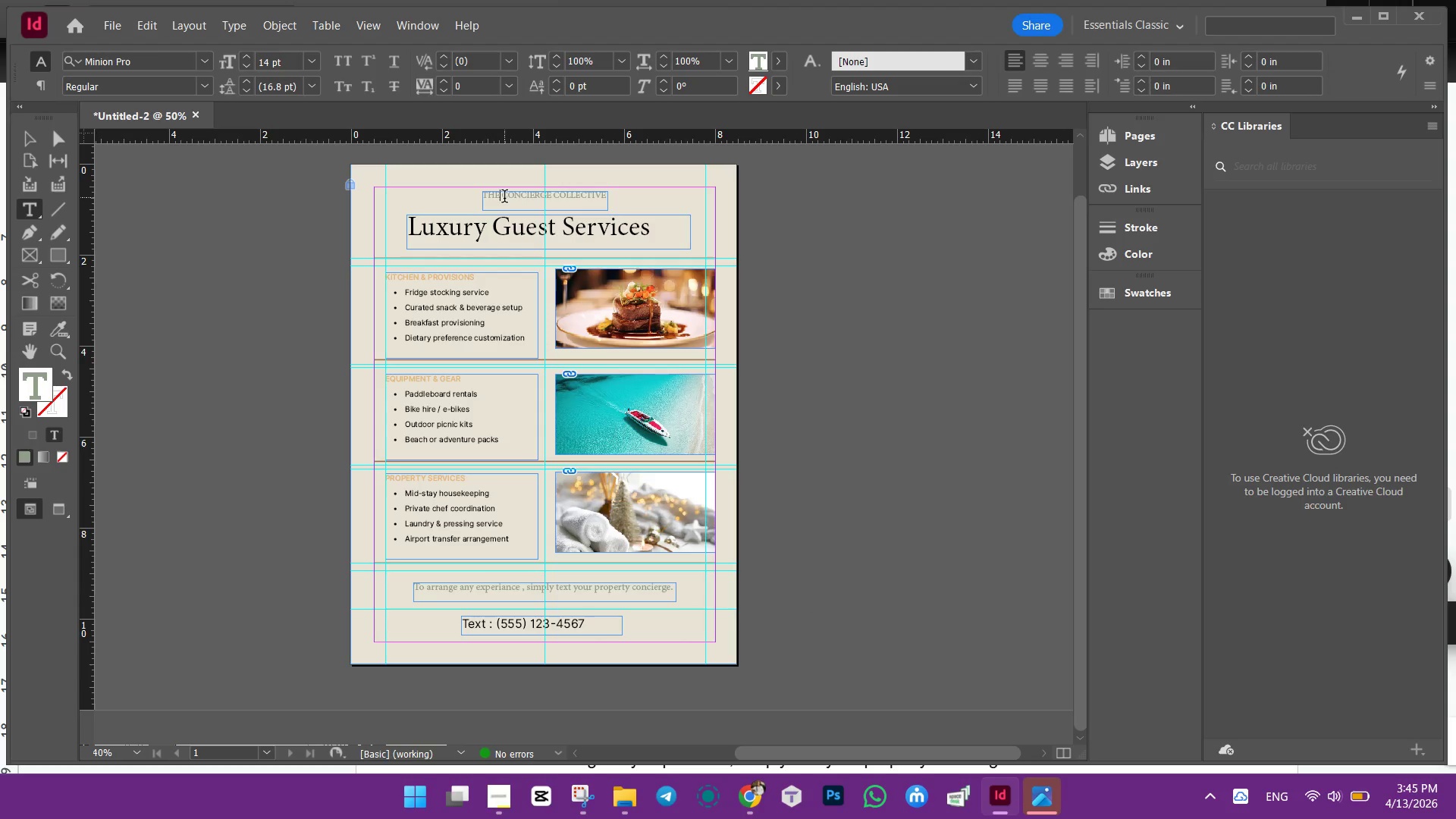 
left_click([504, 198])
 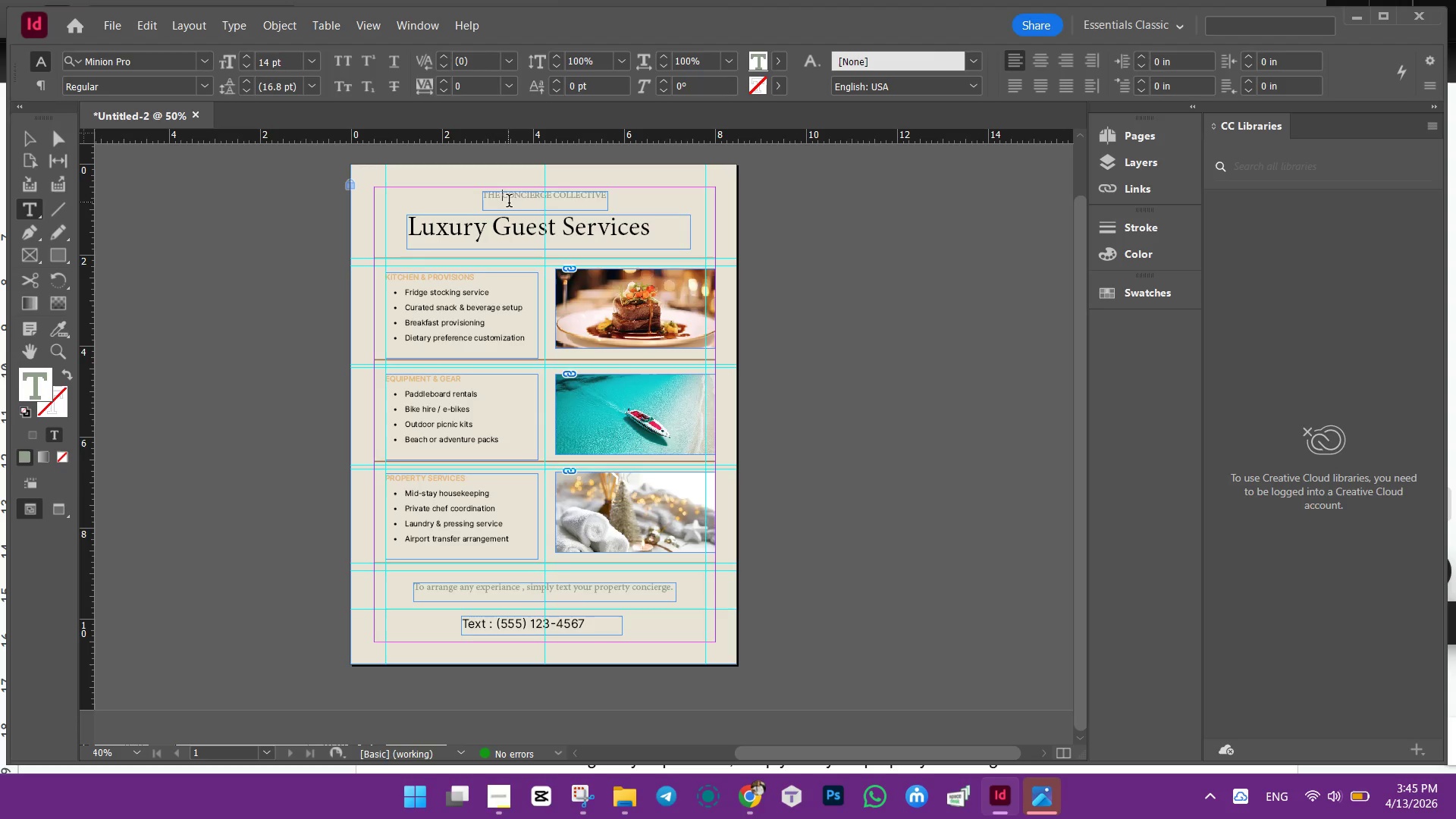 
key(Space)
 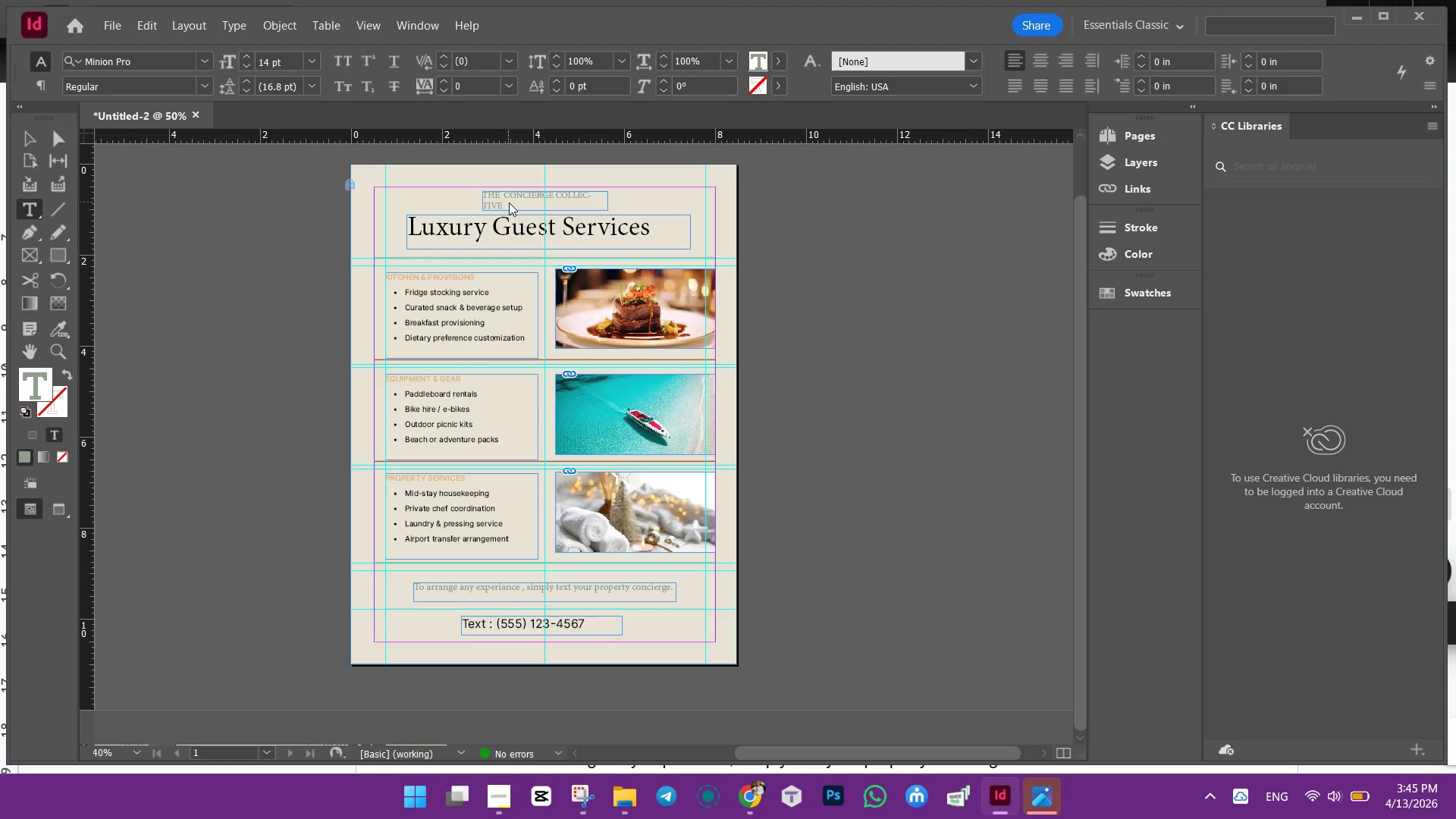 
key(Control+Z)
 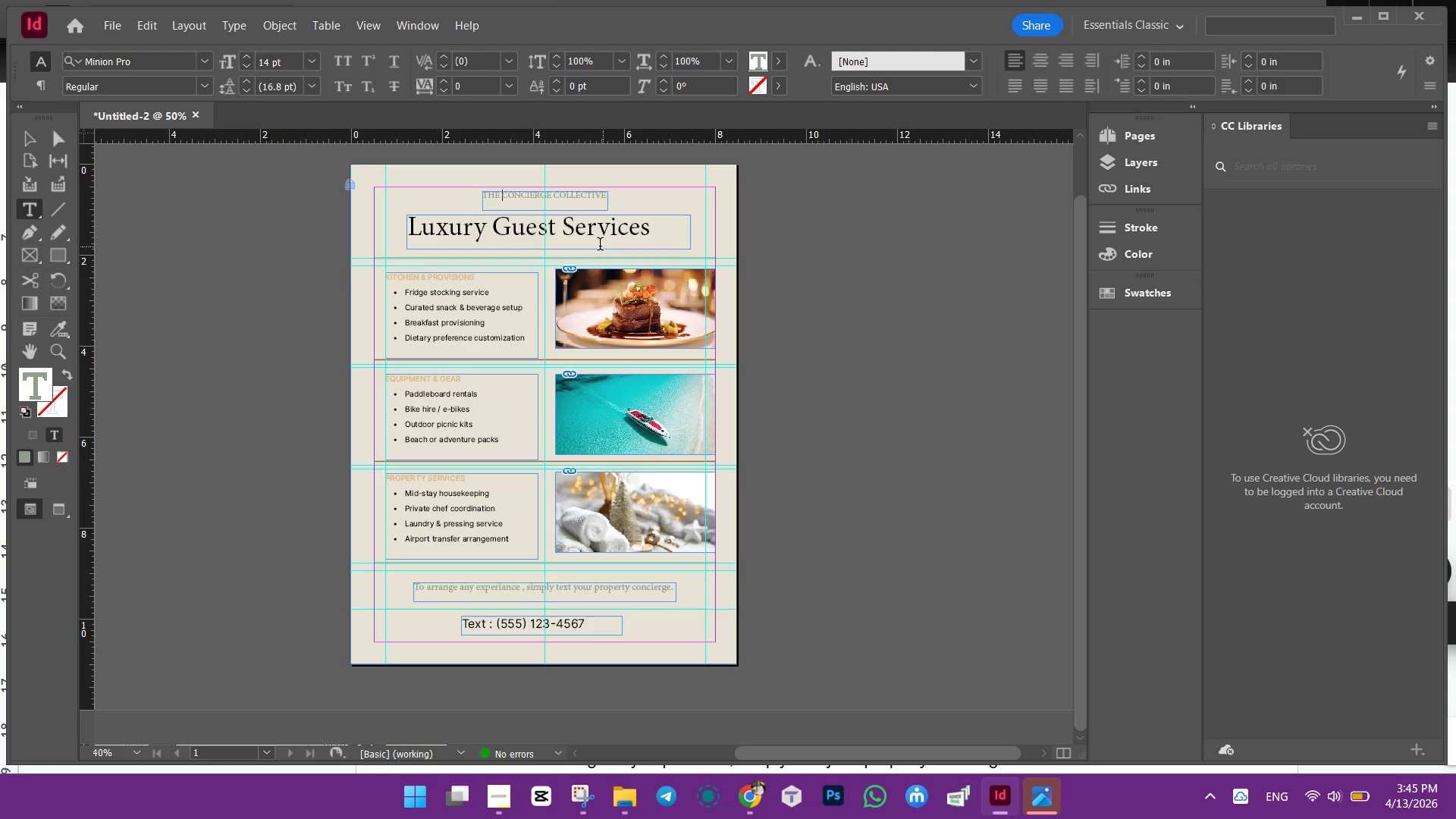 
wait(6.12)
 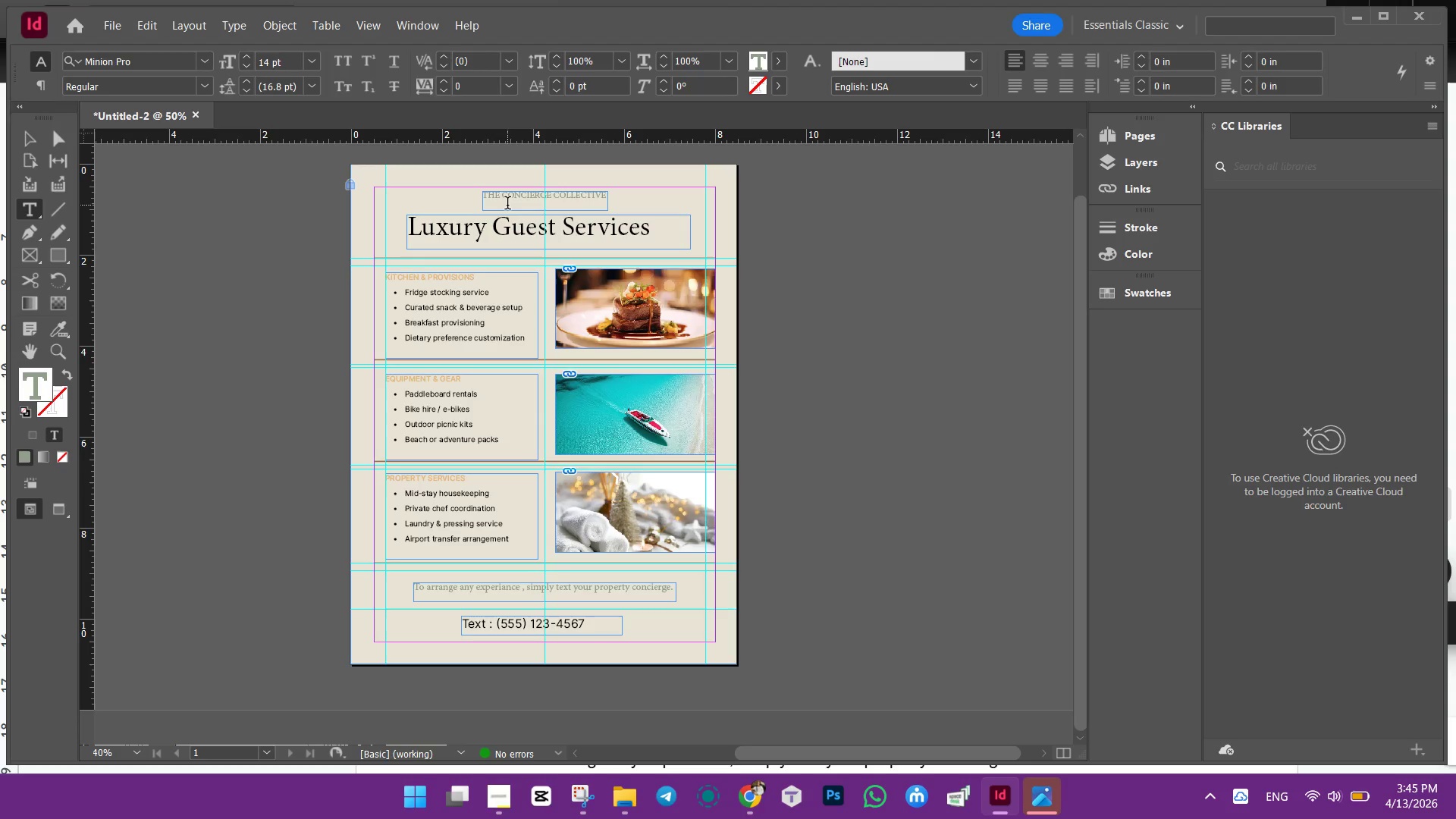 
hold_key(key=AltLeft, duration=0.67)
scroll: coordinate [575, 247], scroll_direction: up, amount: 3.0
 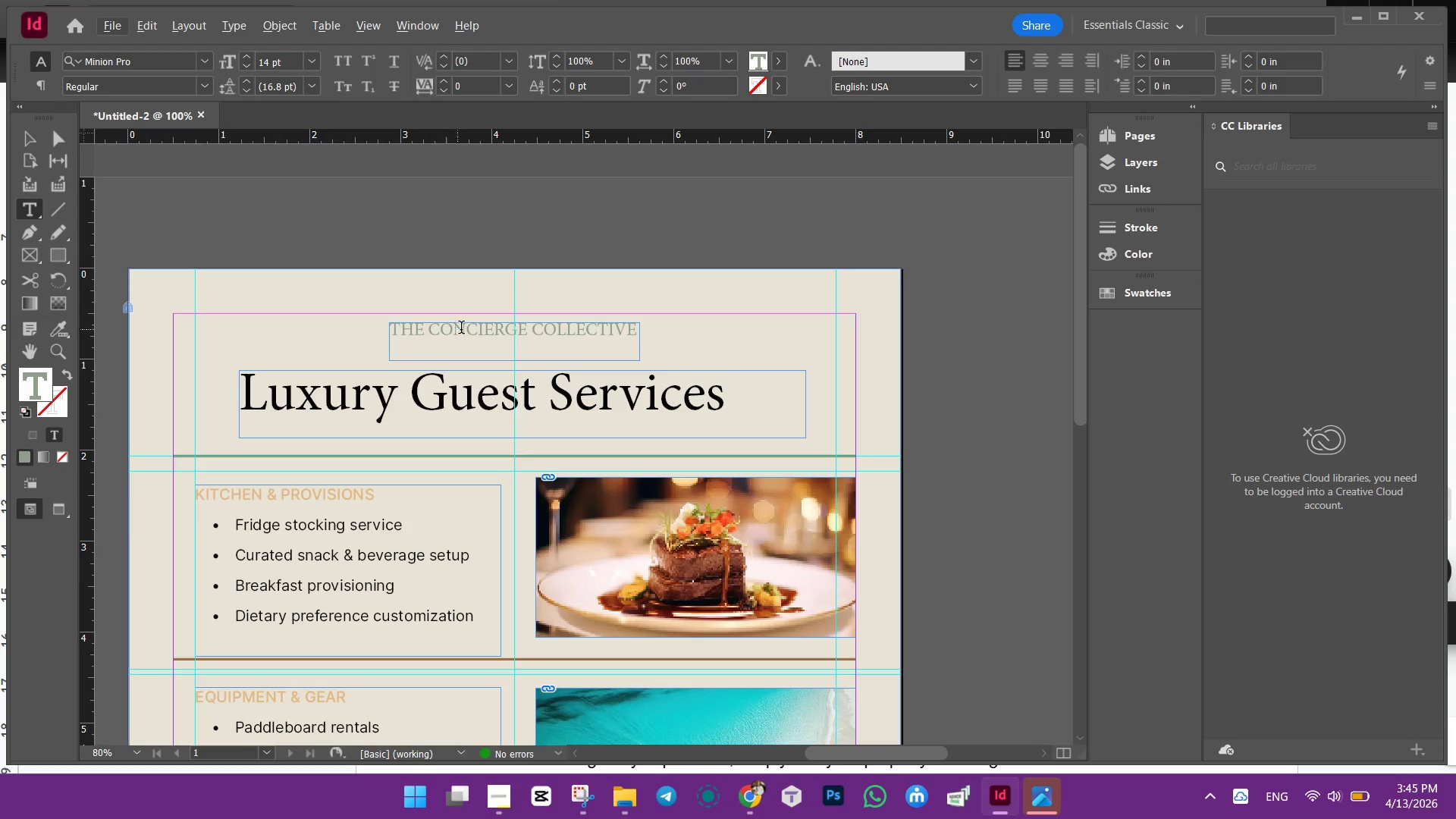 
triple_click([461, 329])
 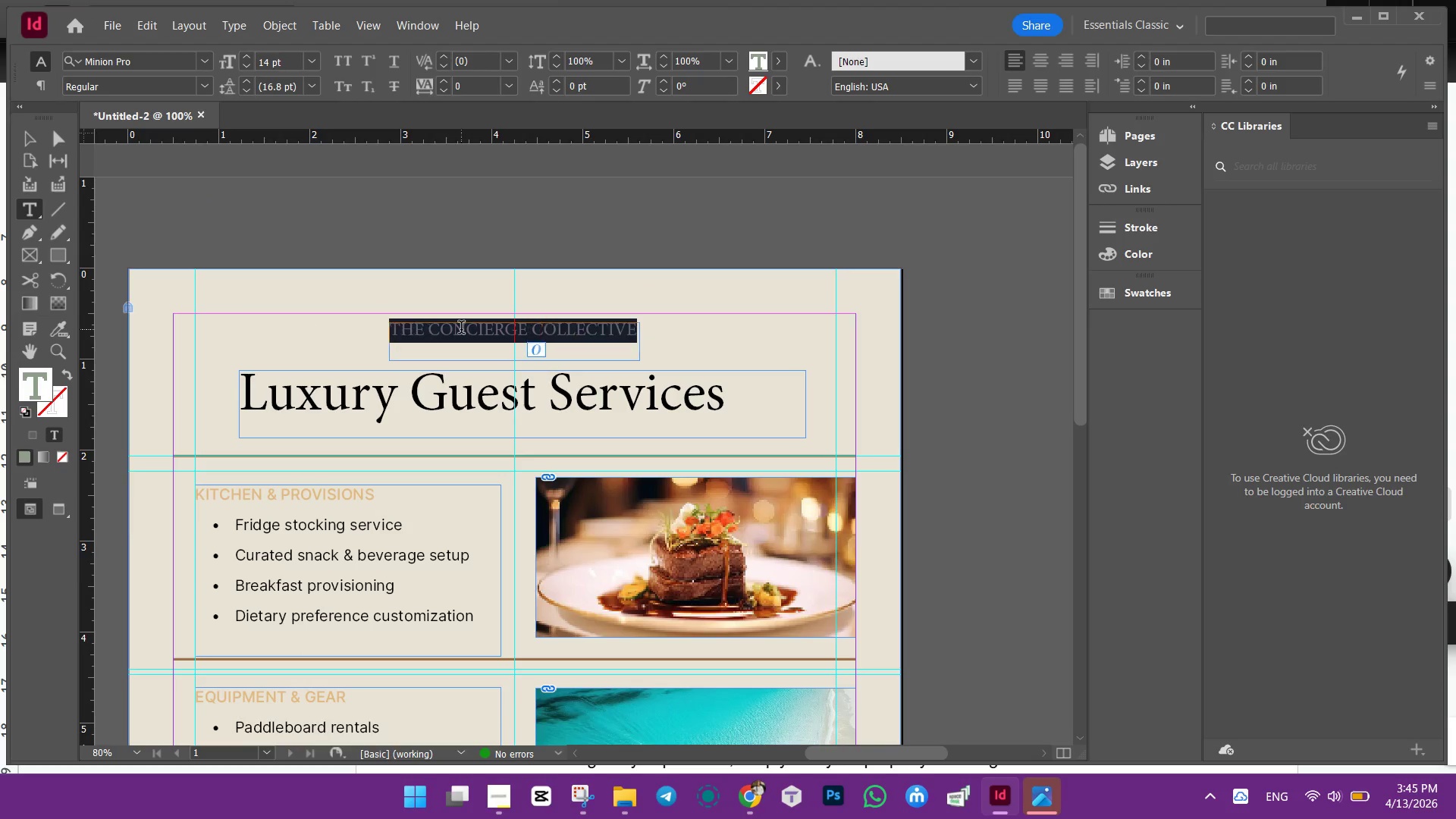 
double_click([461, 329])
 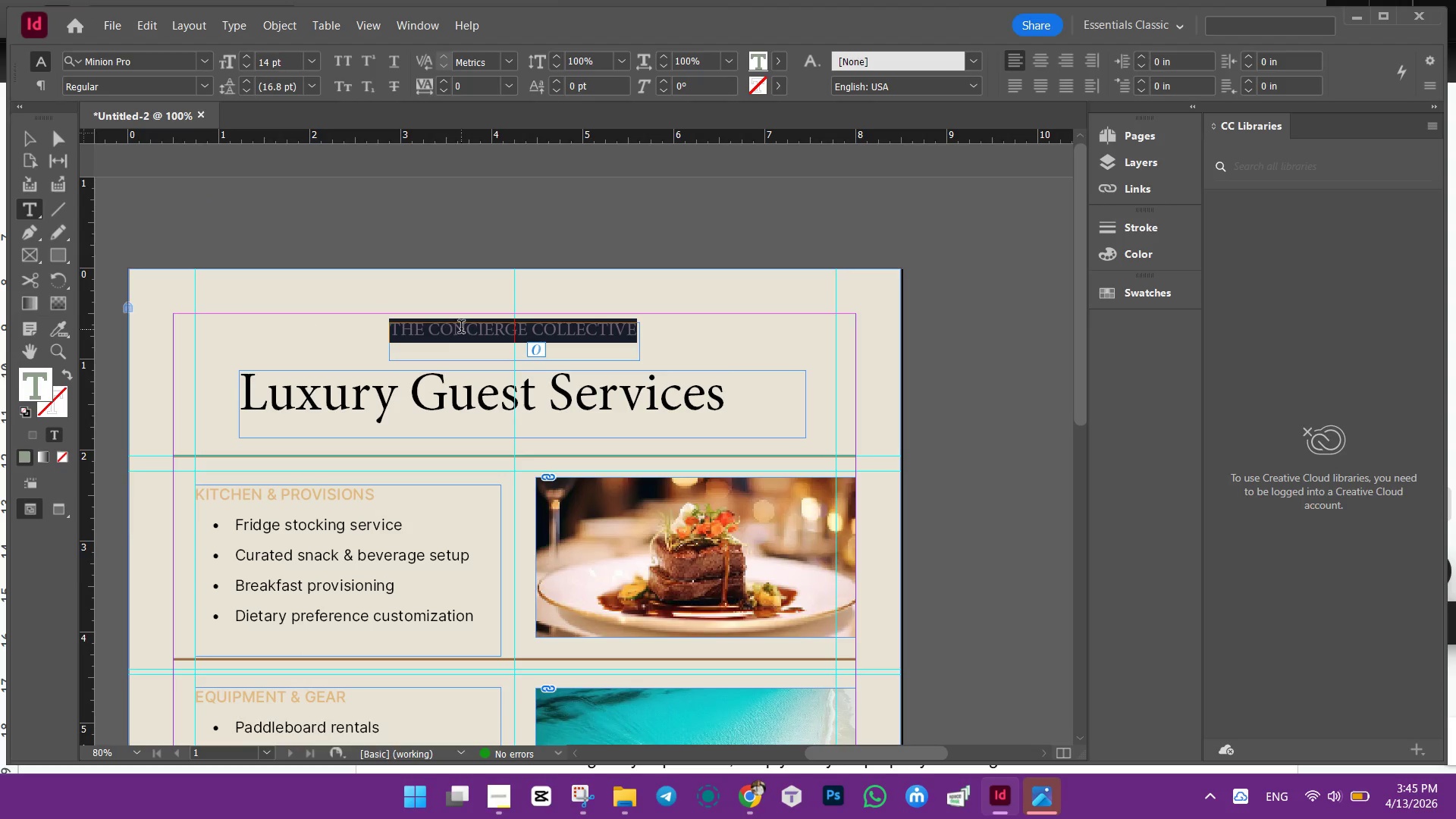 
triple_click([461, 329])
 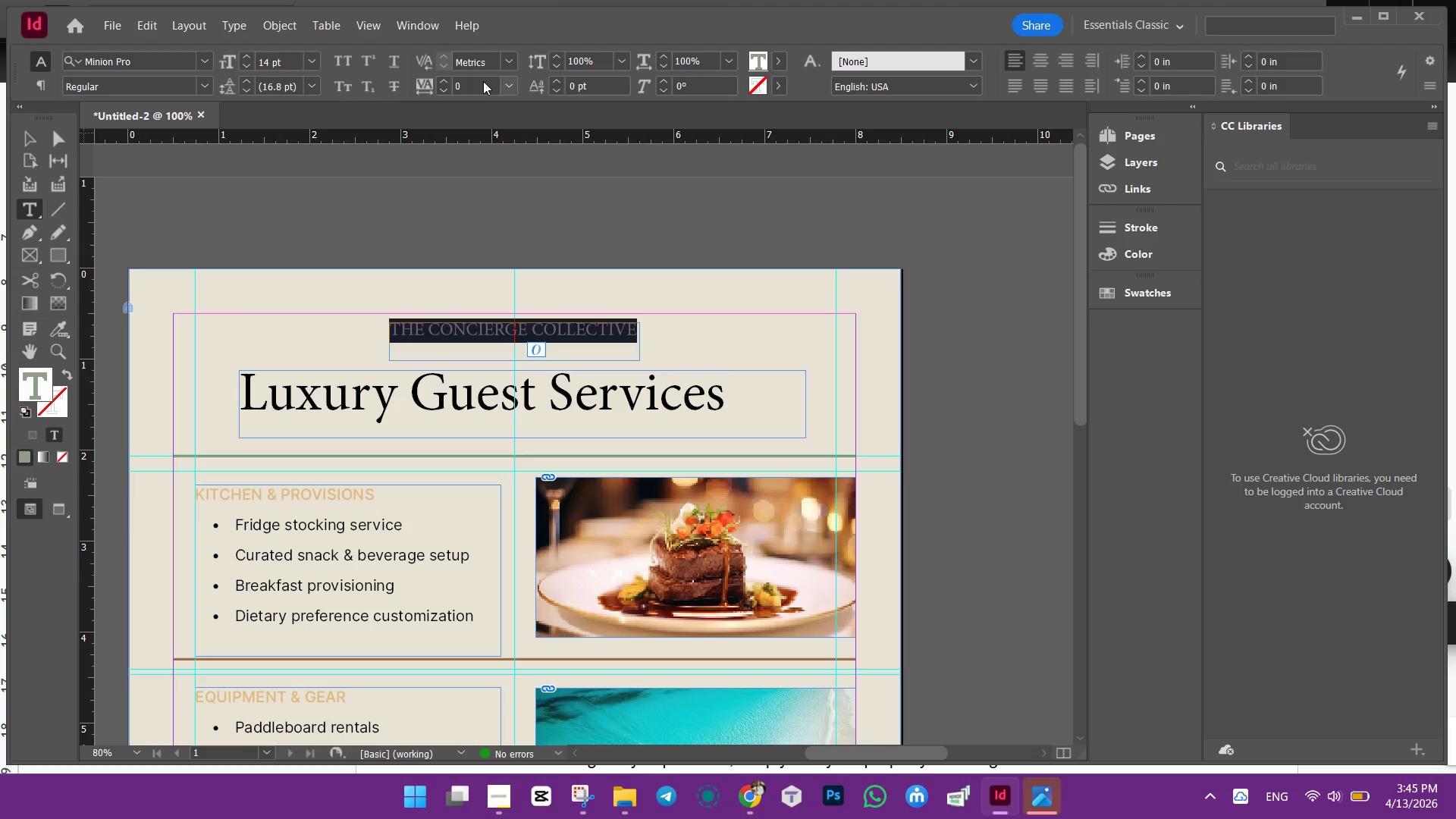 
left_click([505, 64])
 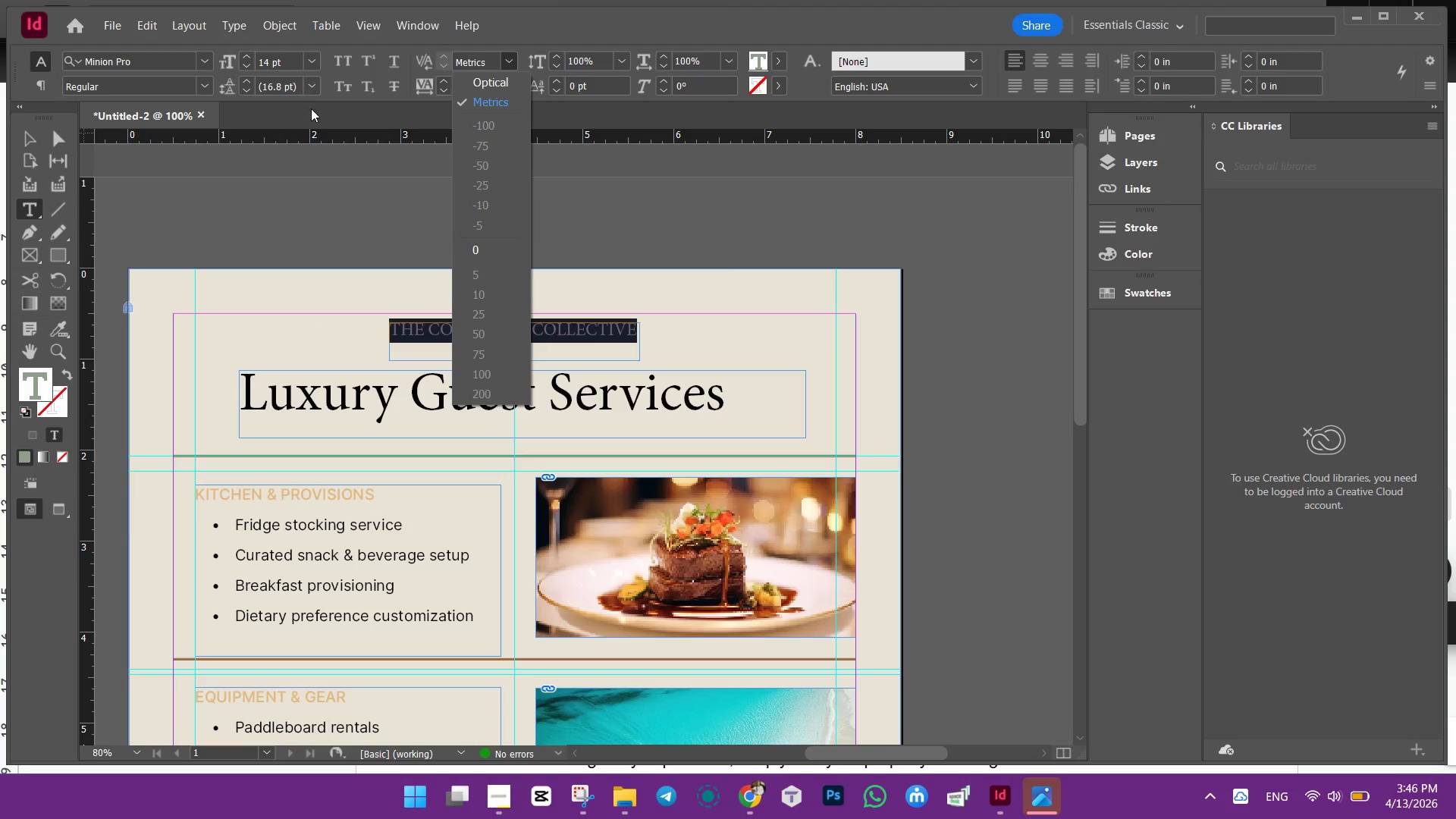 
wait(5.08)
 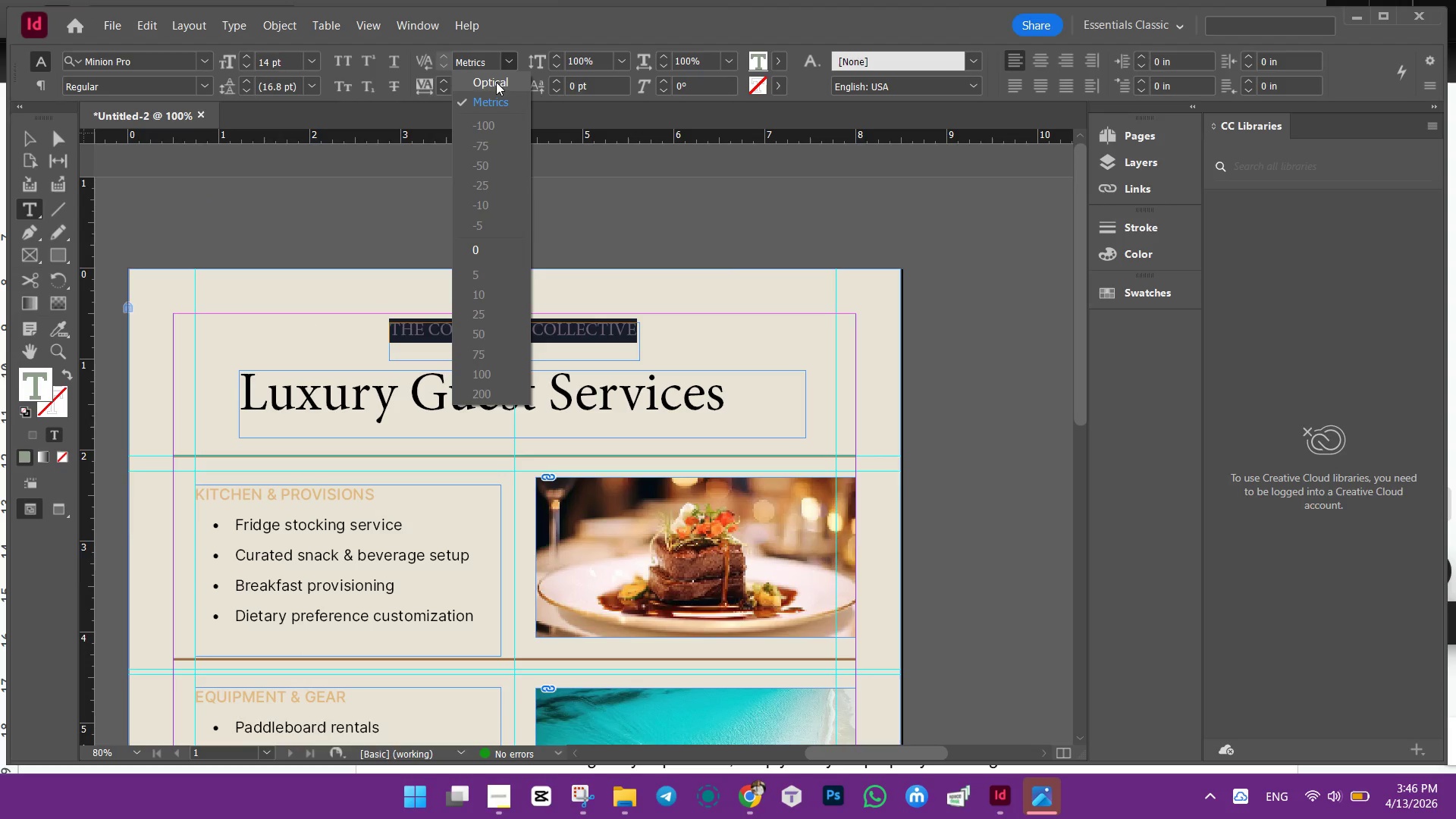 
left_click([607, 333])
 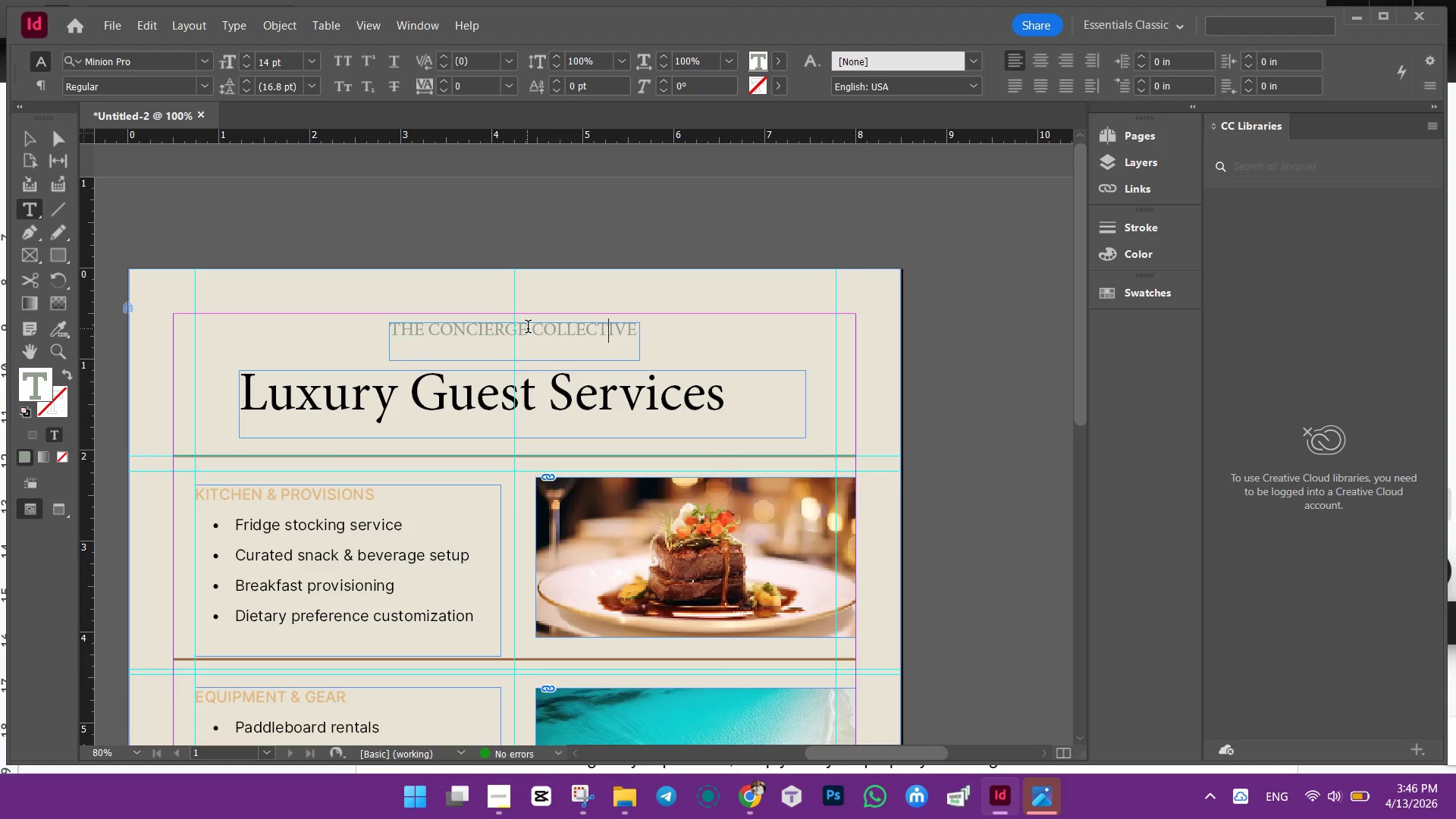 
left_click([529, 328])
 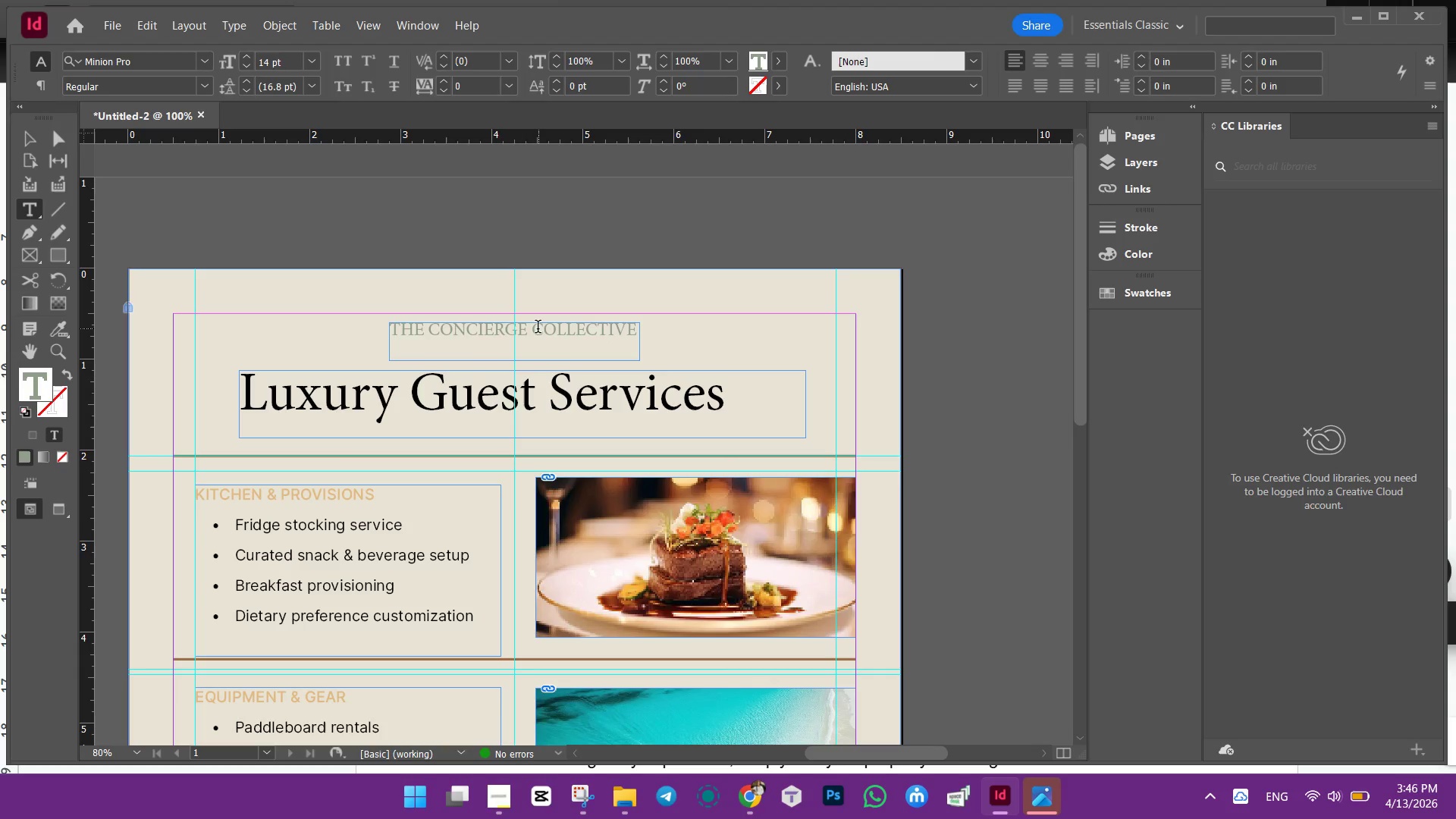 
left_click([535, 328])
 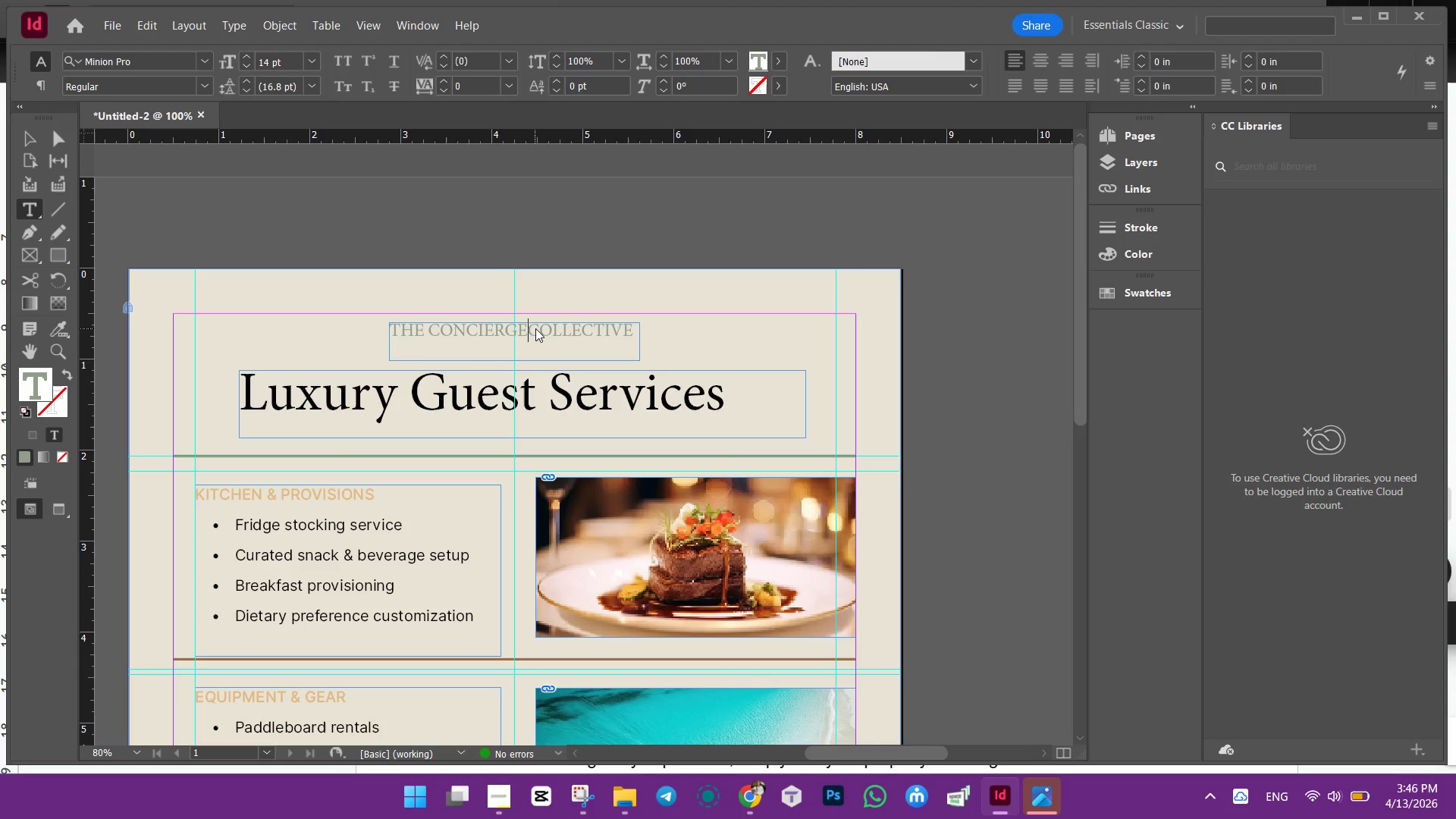 
key(Backspace)
 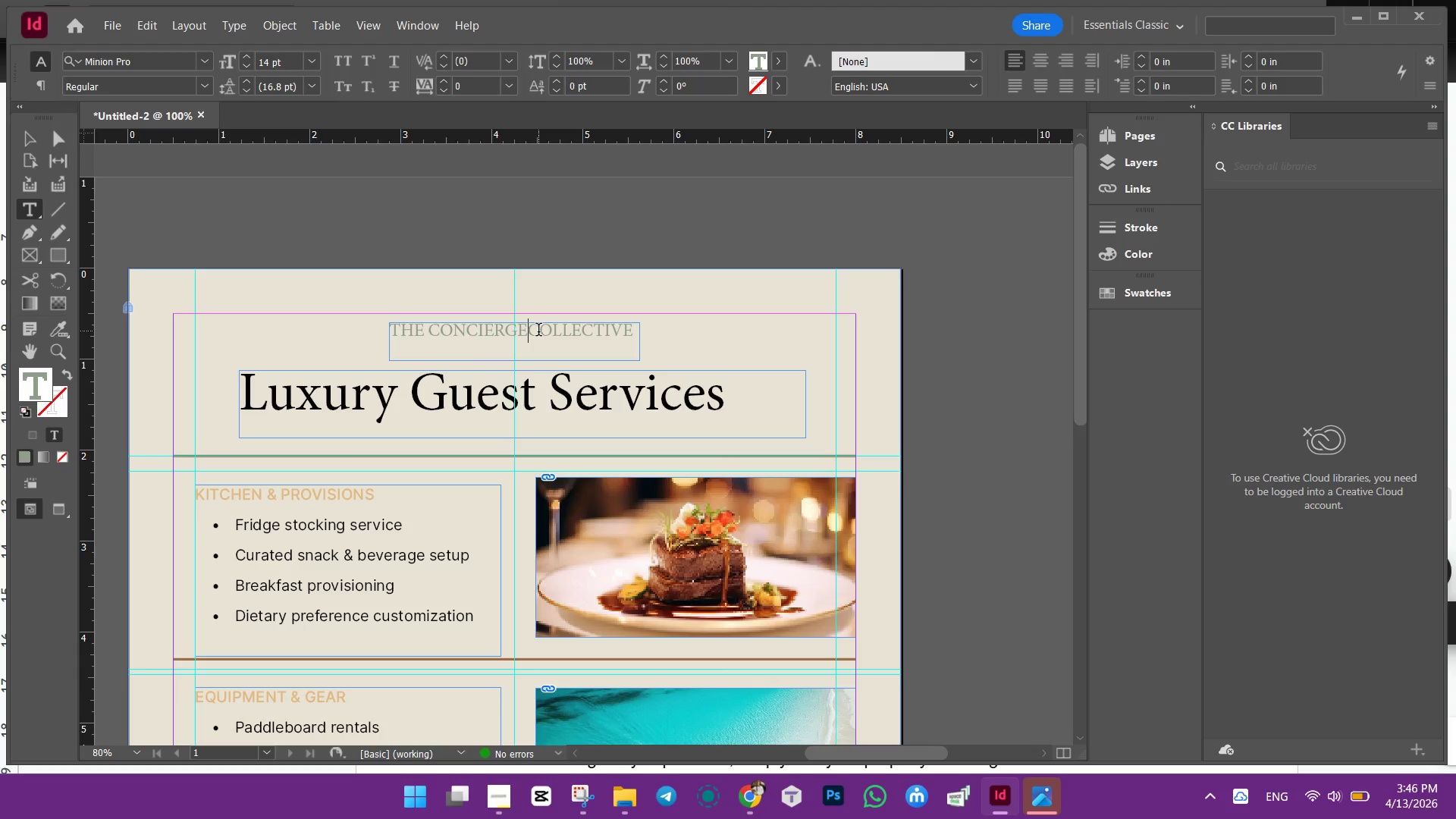 
key(Space)
 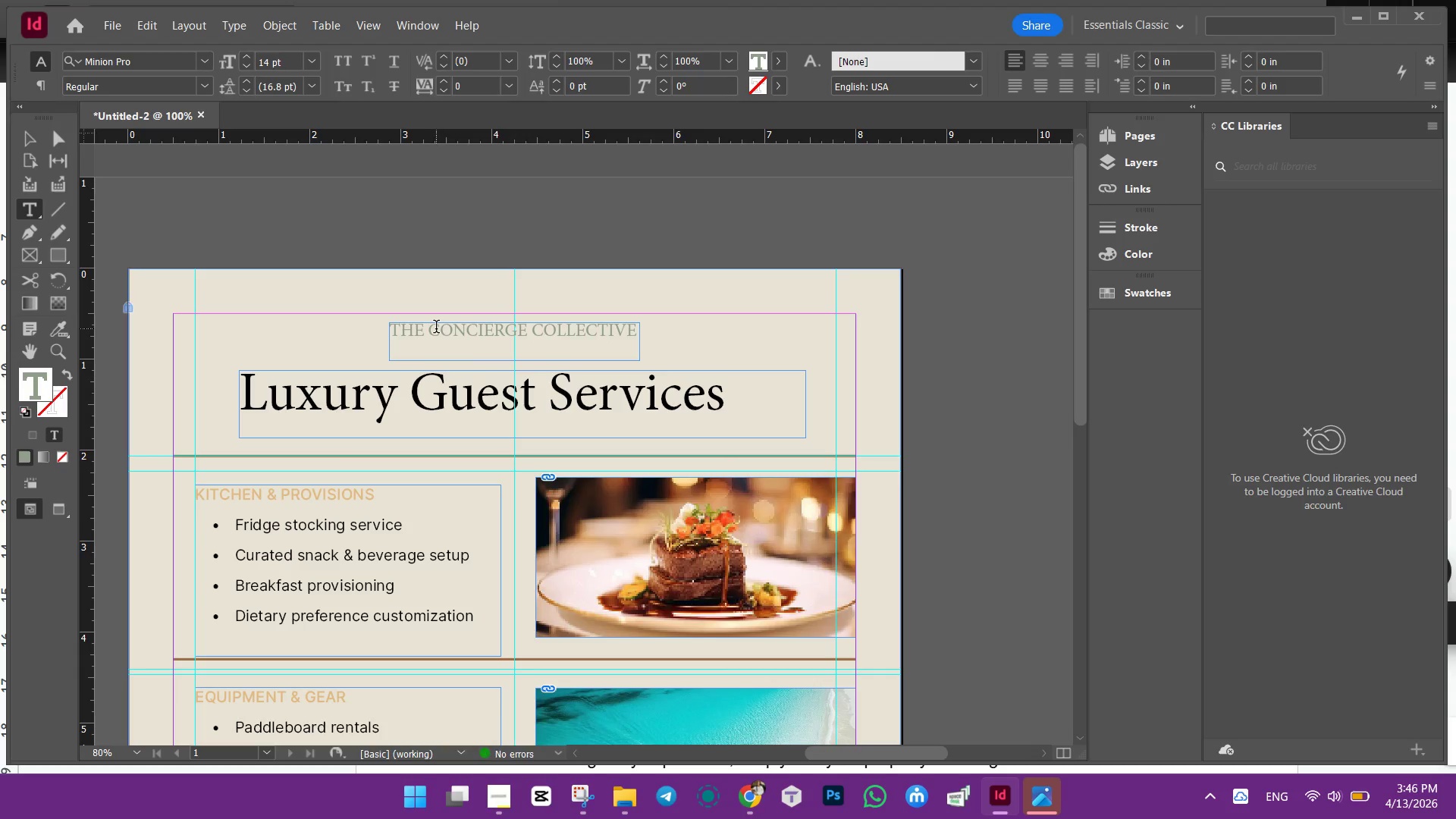 
double_click([435, 328])
 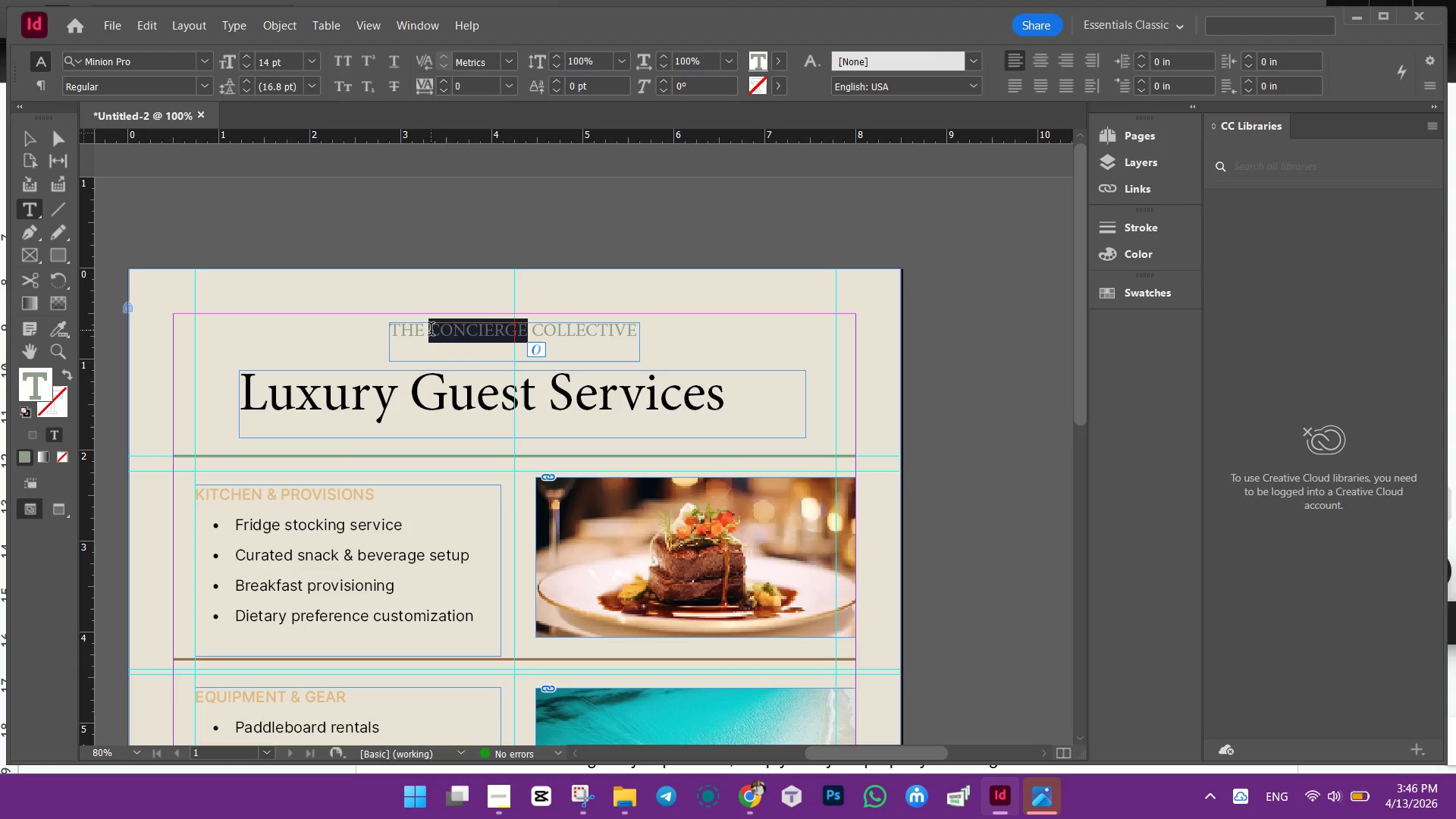 
left_click([435, 328])
 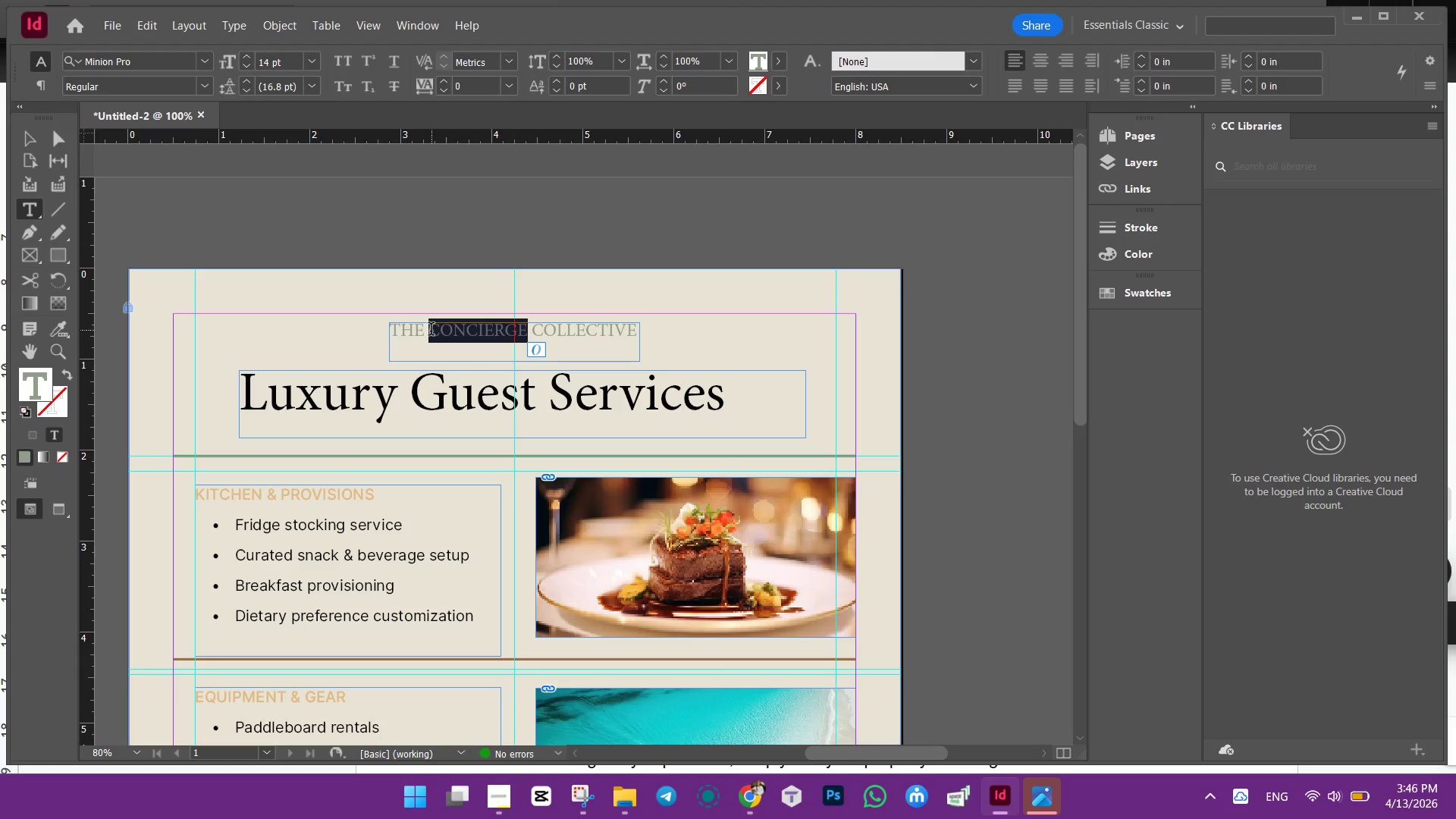 
triple_click([431, 331])
 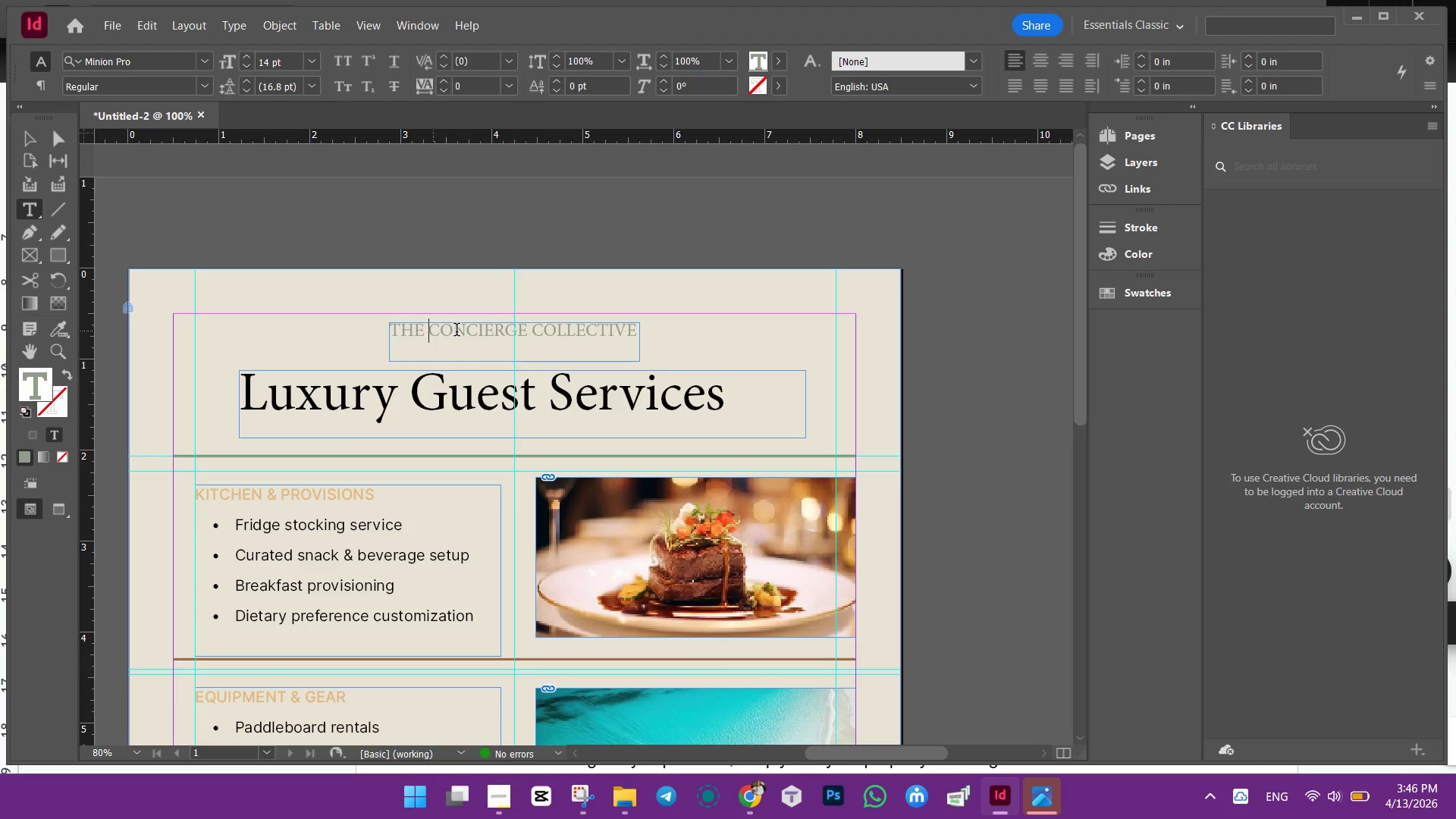 
double_click([457, 331])
 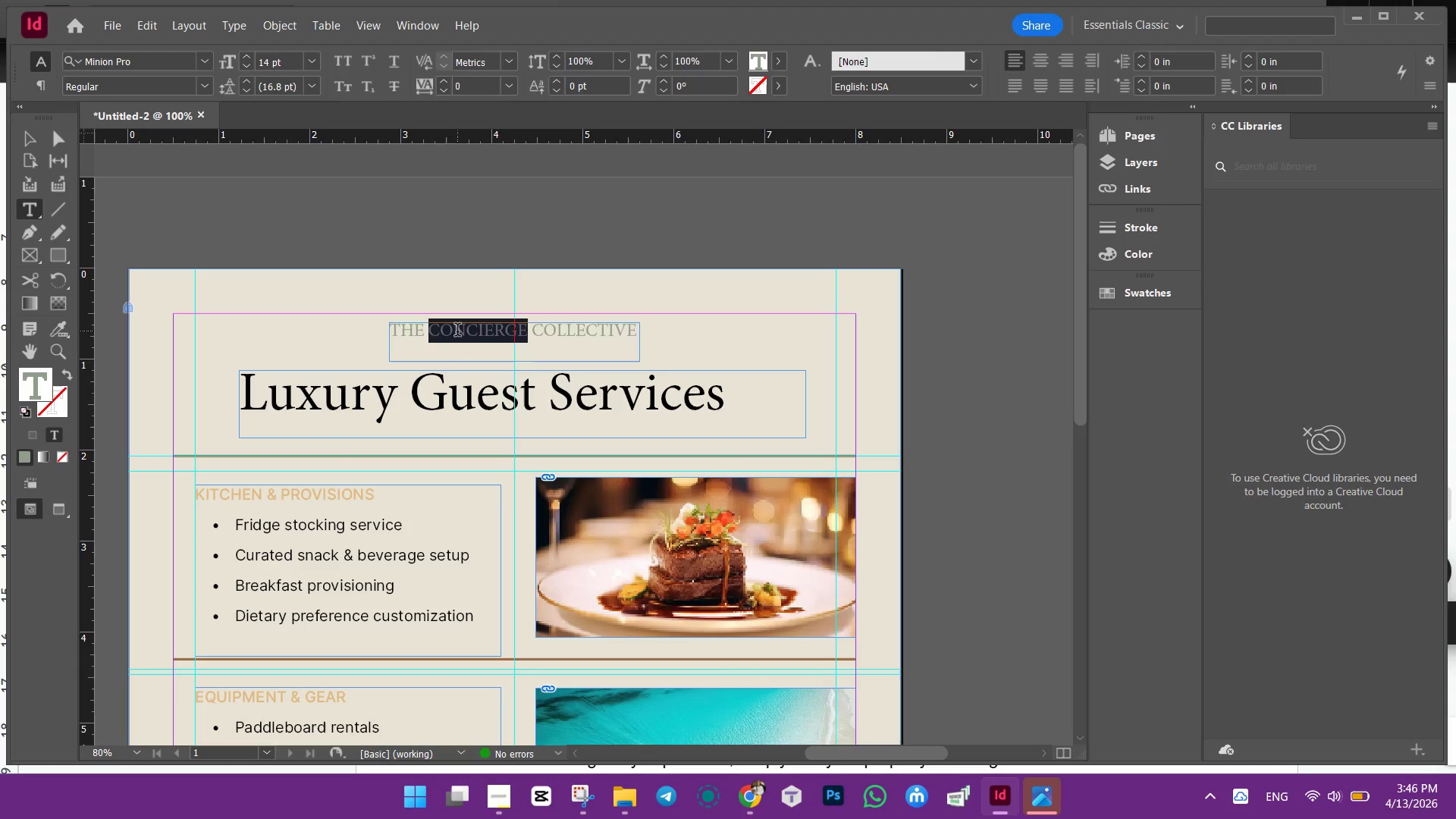 
triple_click([457, 331])
 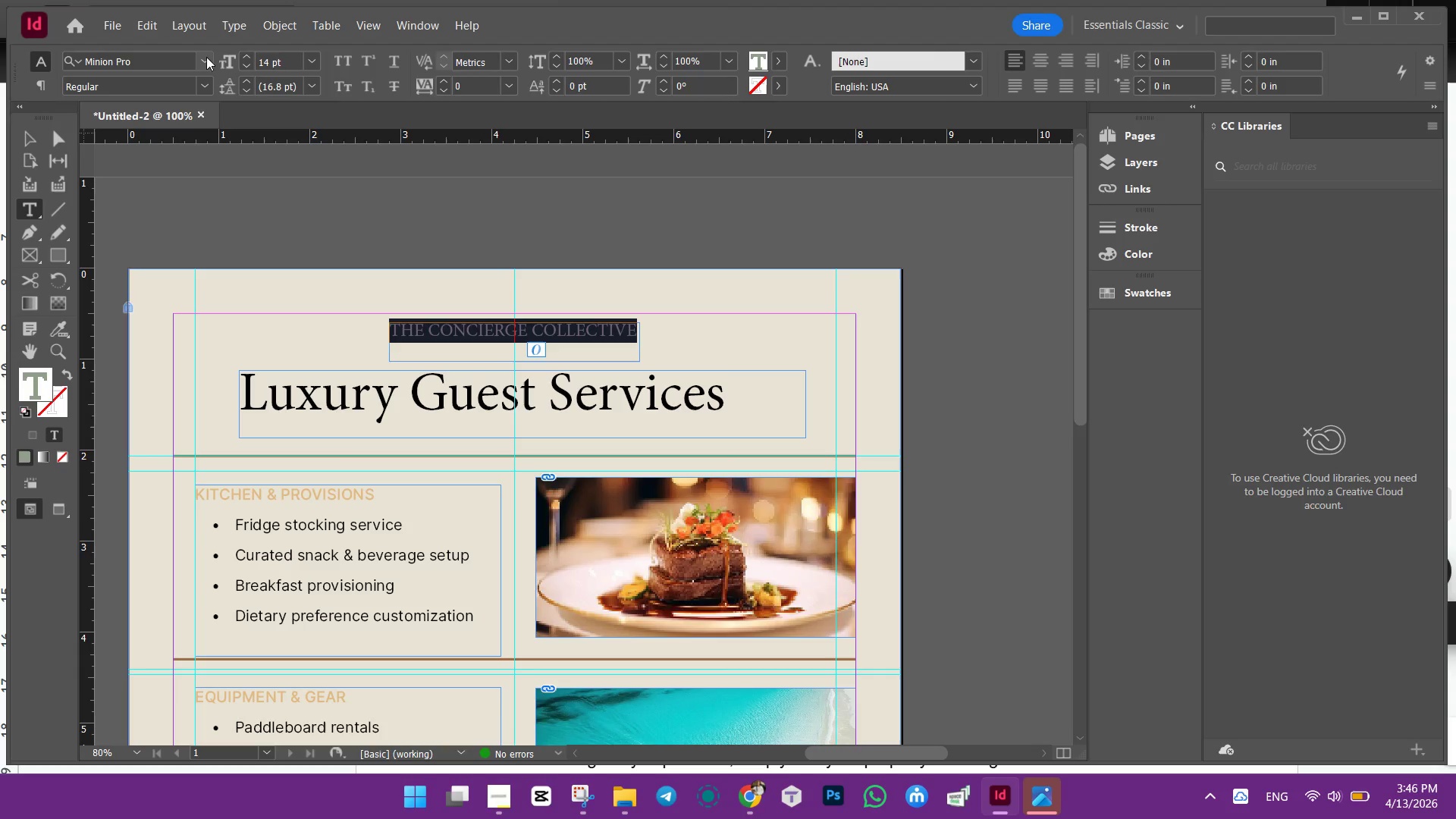 
triple_click([457, 331])
 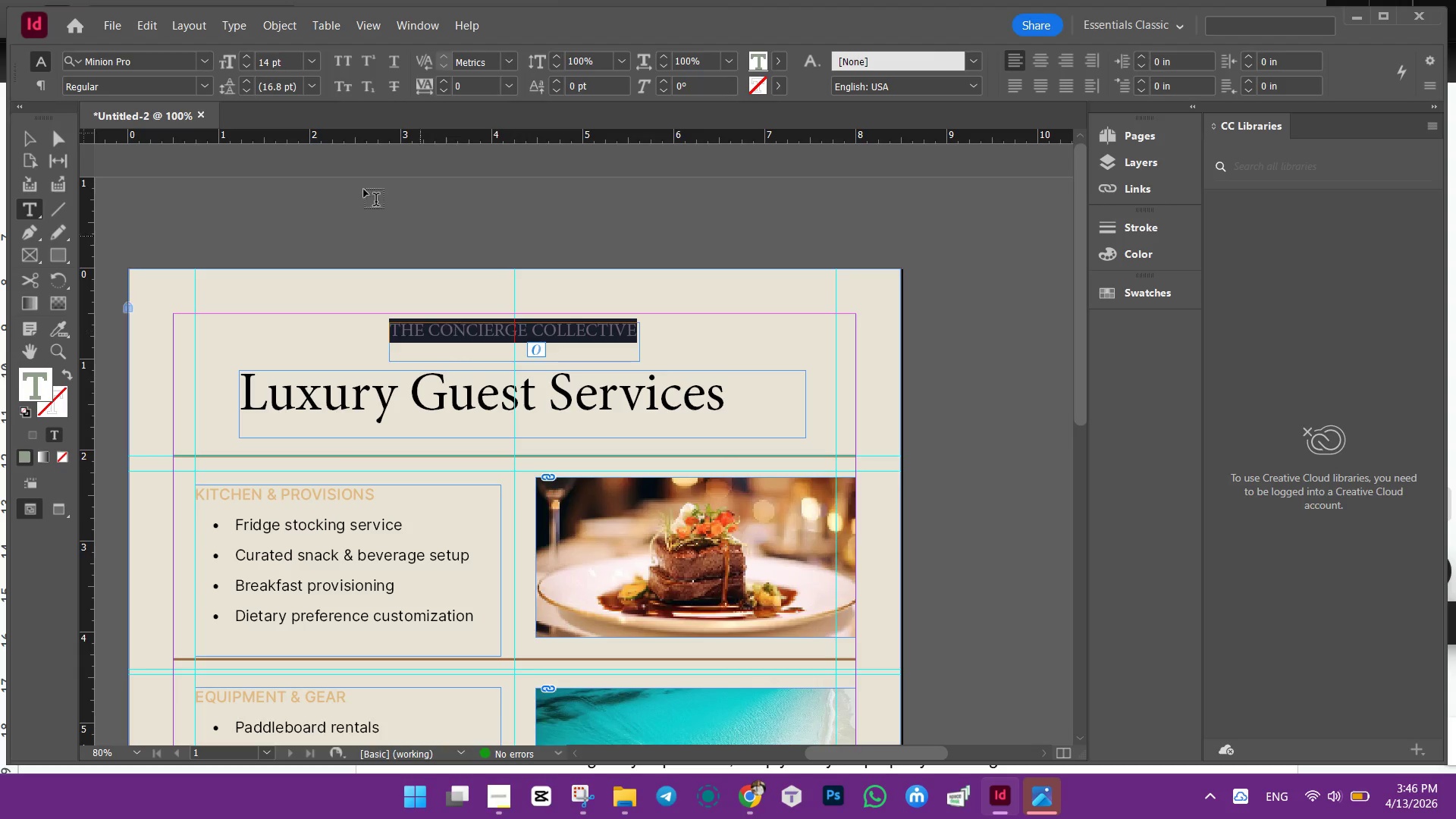 
double_click([206, 57])
 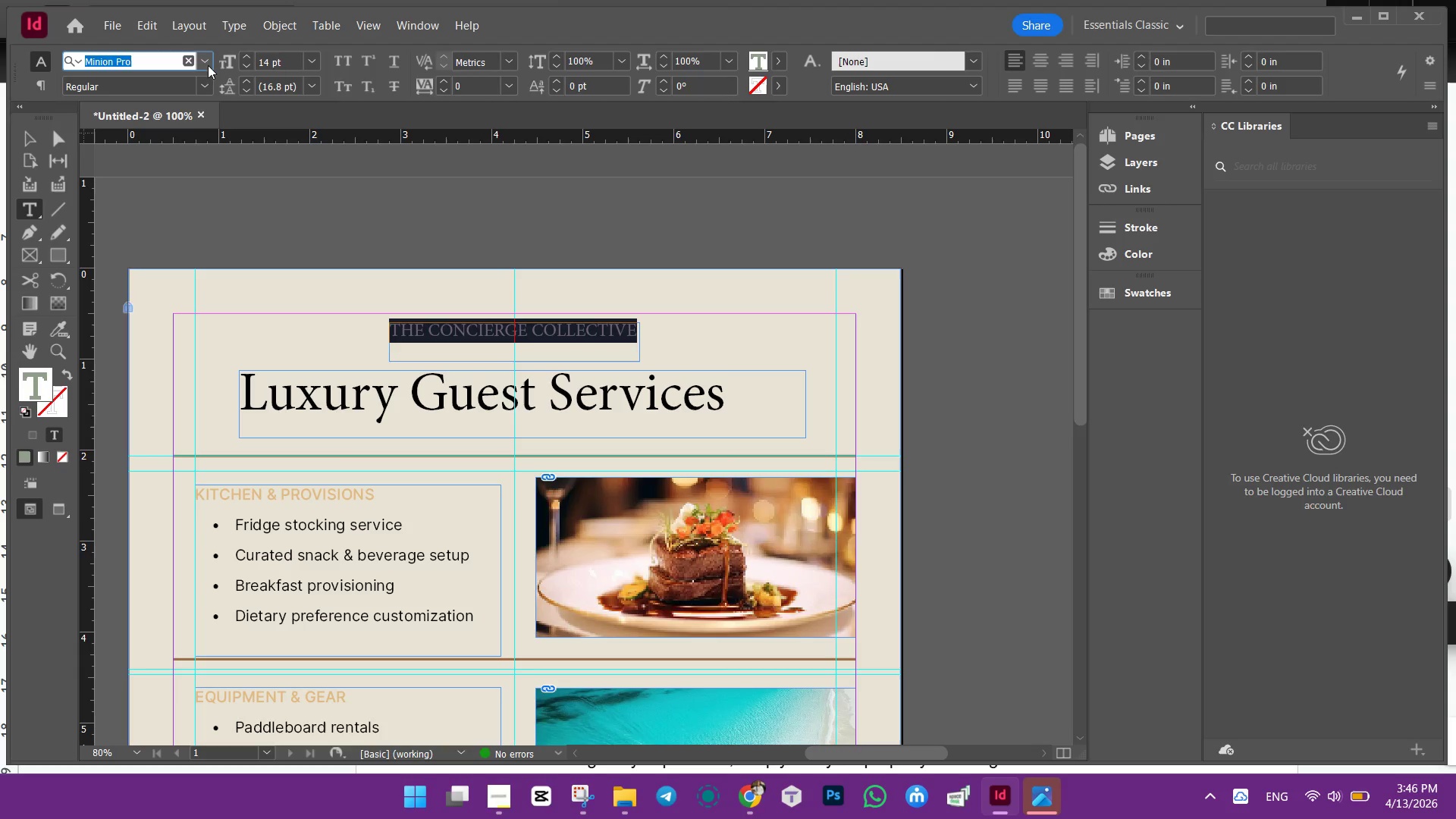 
left_click([208, 61])
 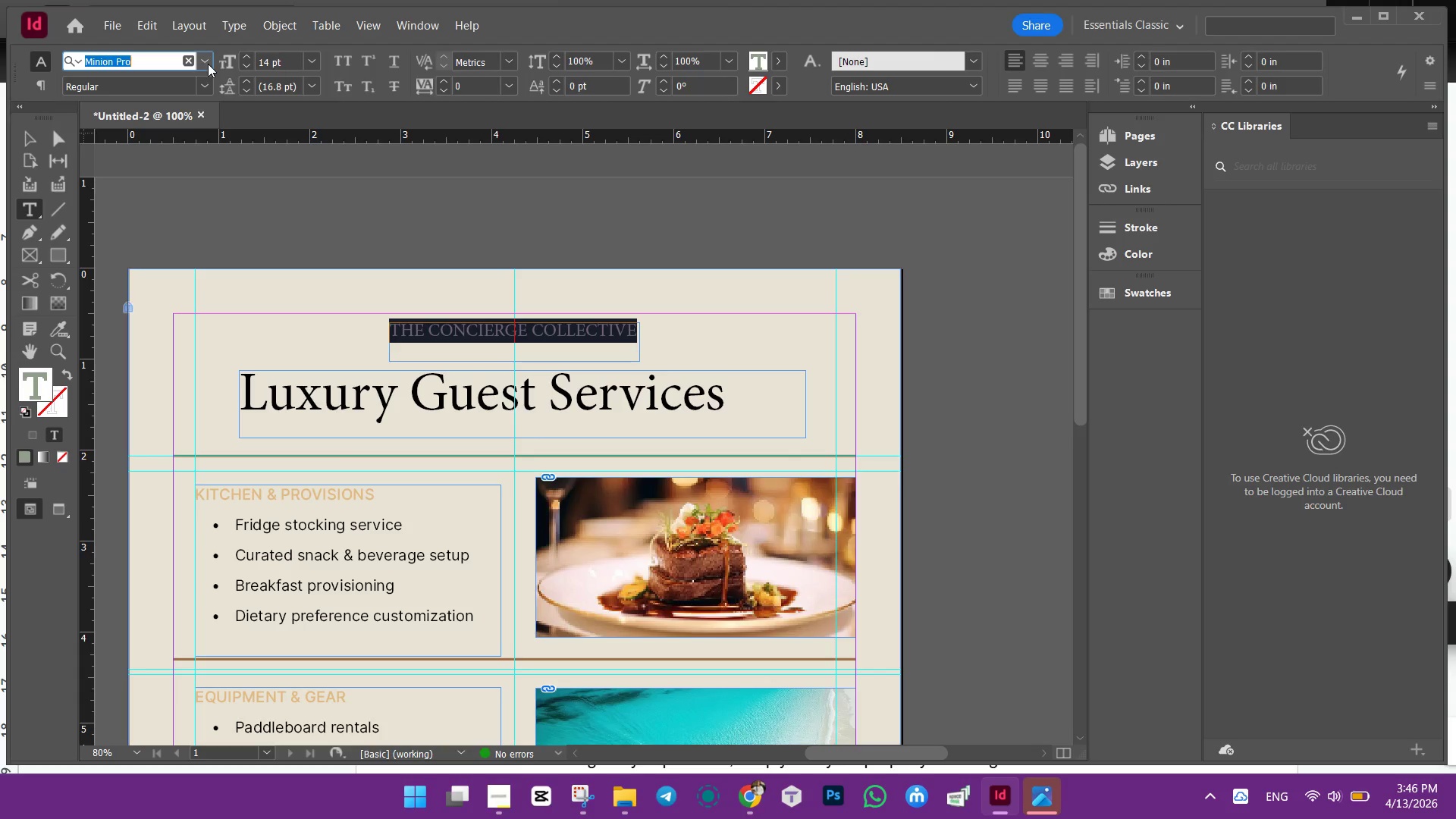 
left_click([208, 64])
 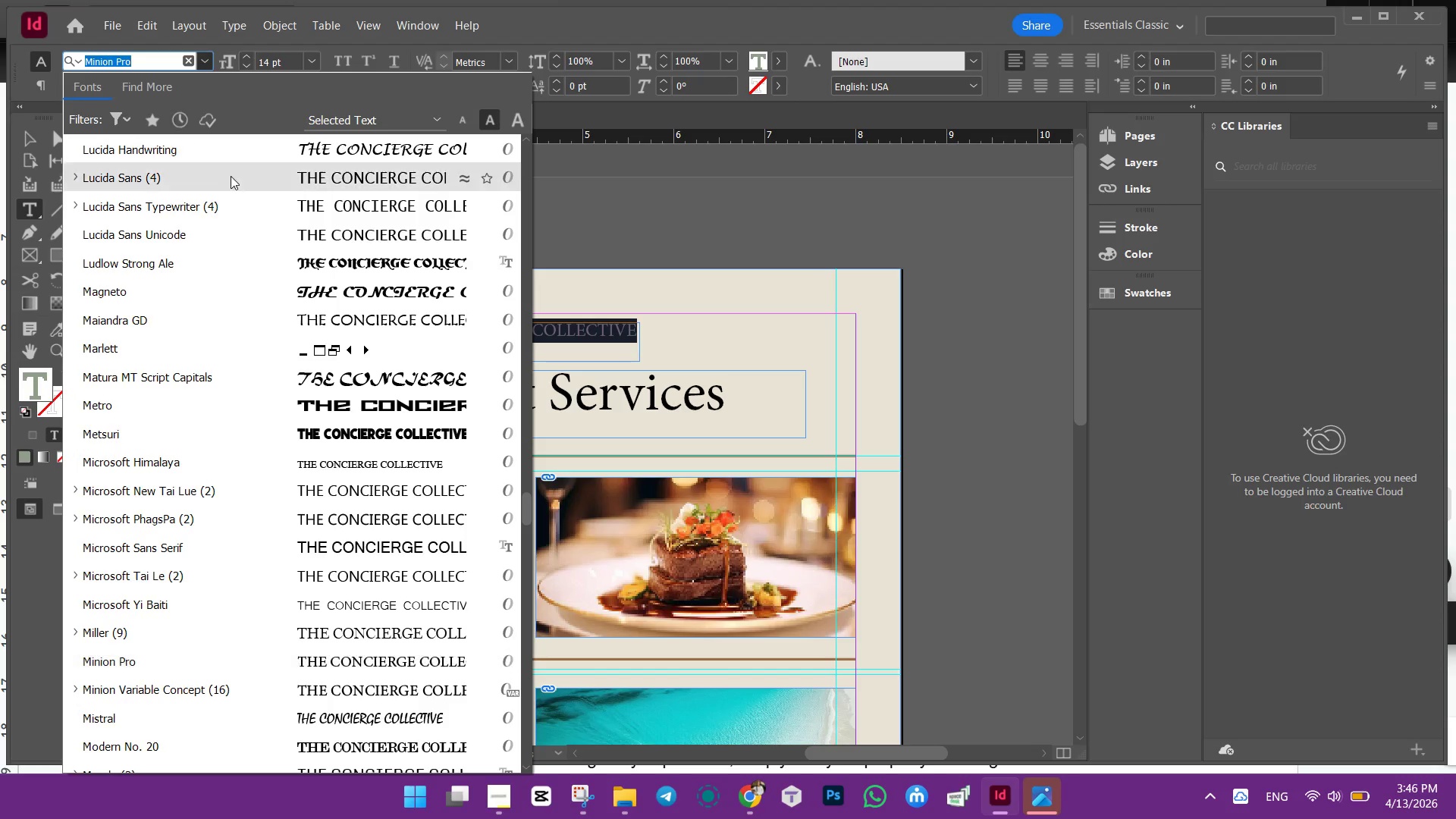 
scroll: coordinate [227, 177], scroll_direction: up, amount: 9.0
 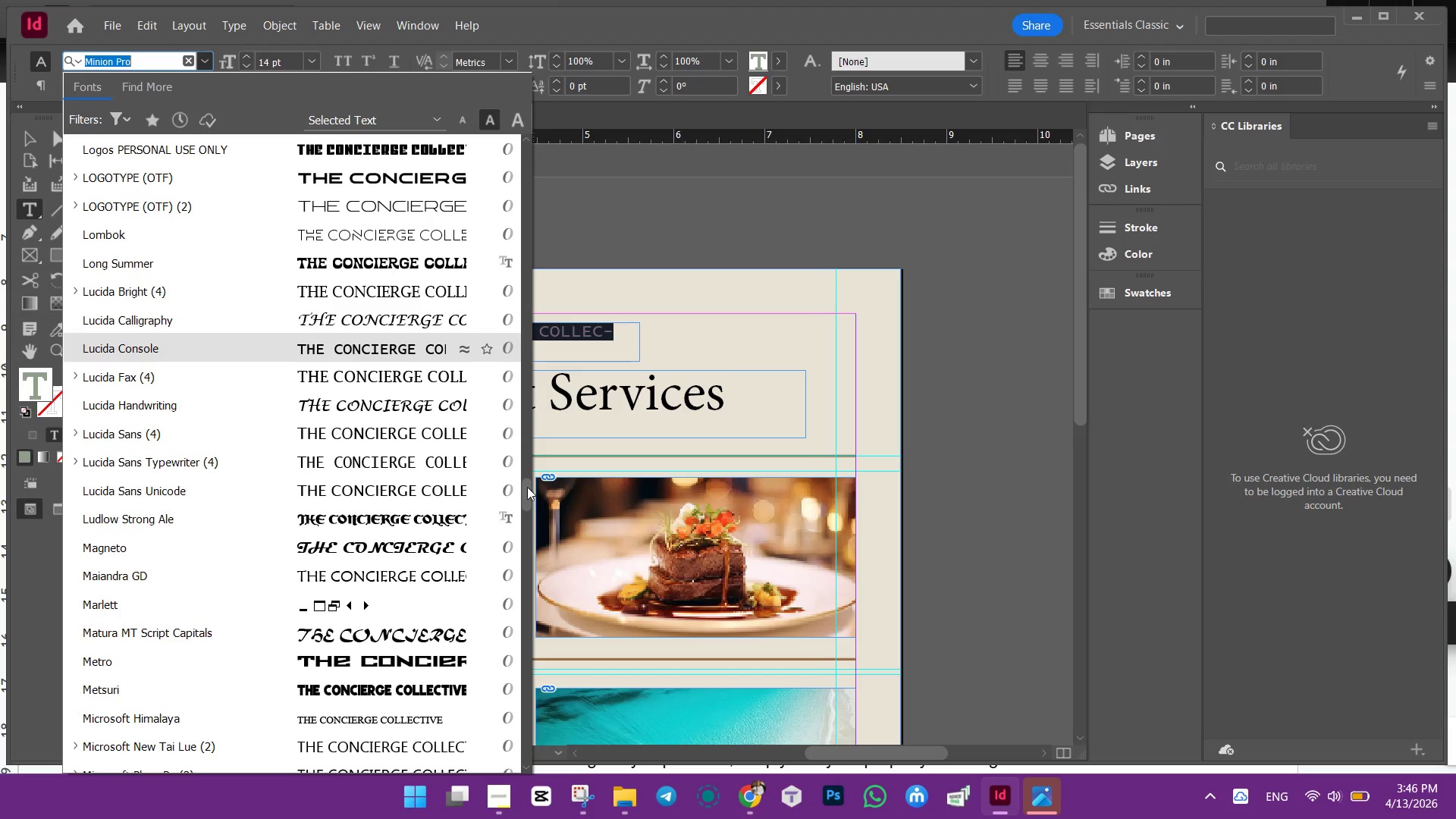 
left_click_drag(start_coordinate=[522, 485], to_coordinate=[525, 150])
 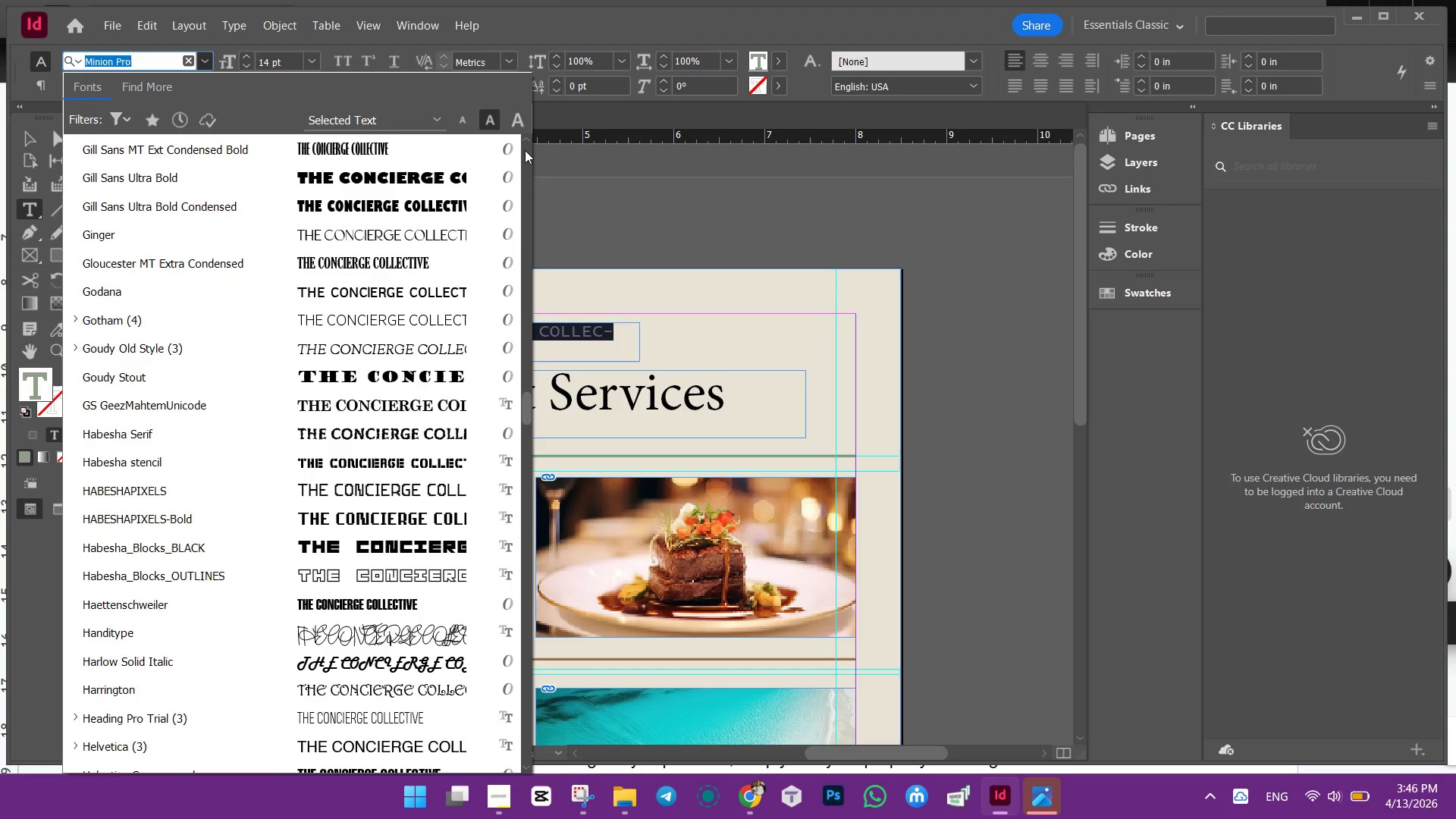 
scroll: coordinate [524, 150], scroll_direction: up, amount: 17.0
 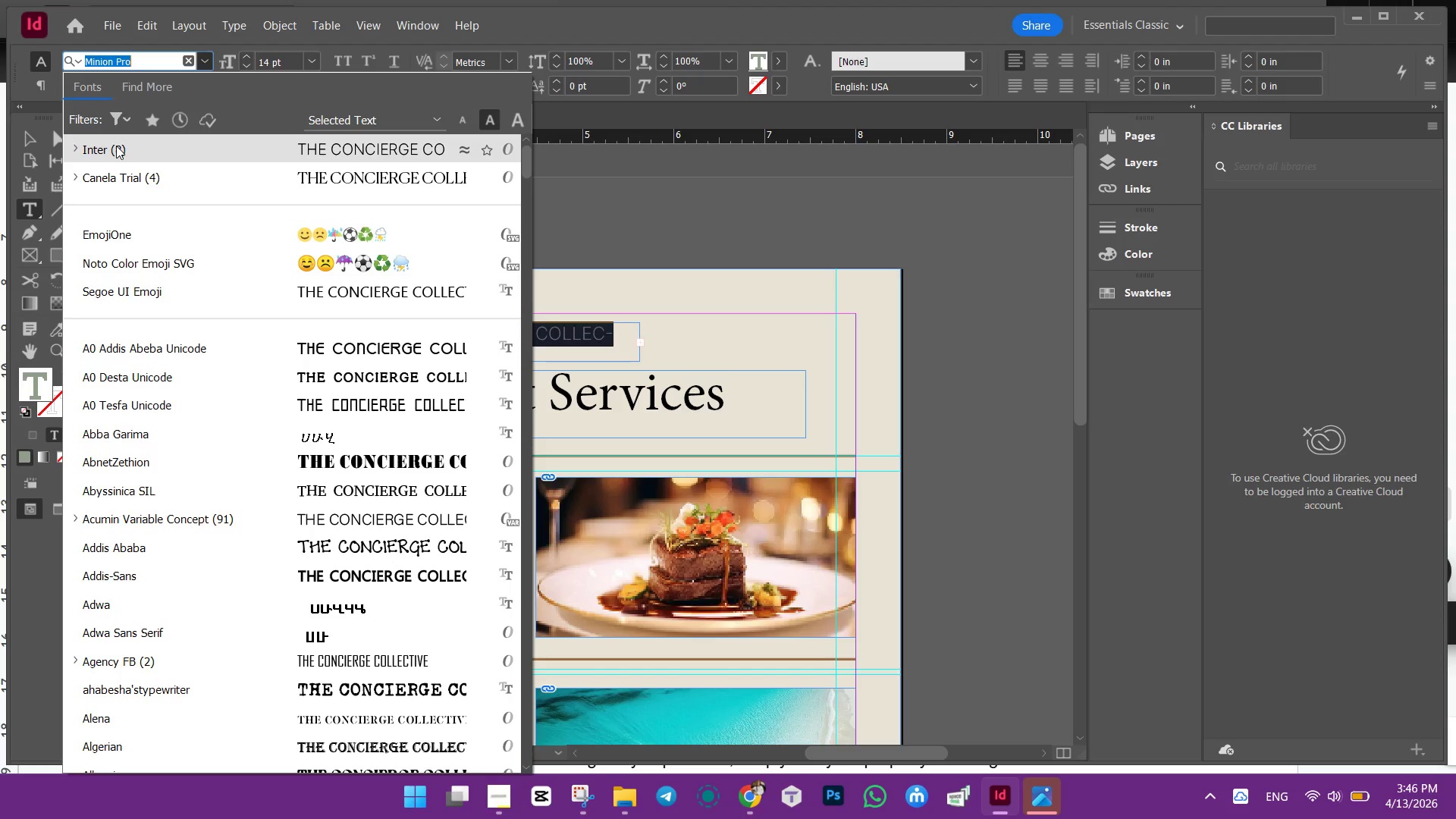 
left_click([116, 146])
 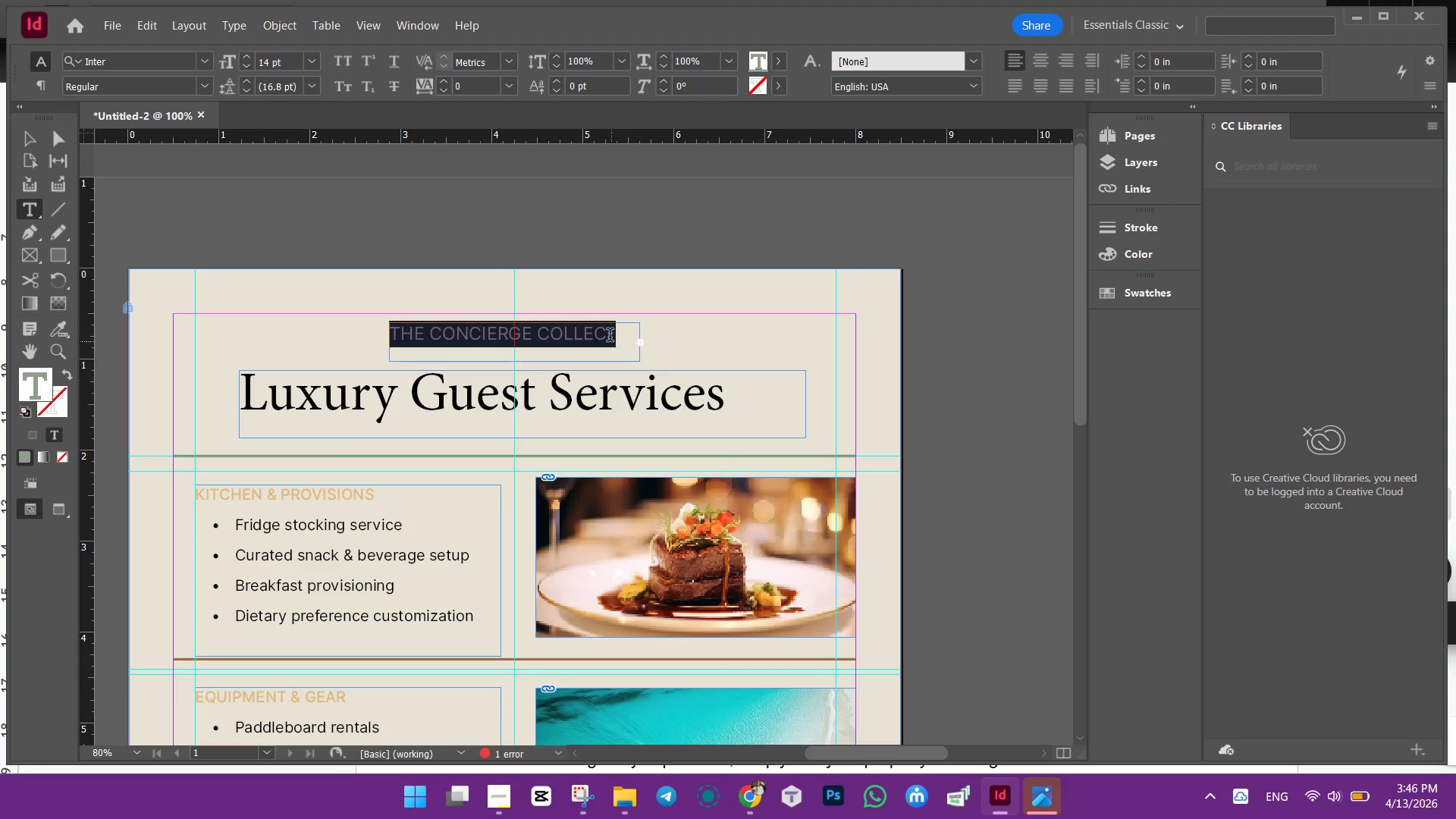 
double_click([609, 336])
 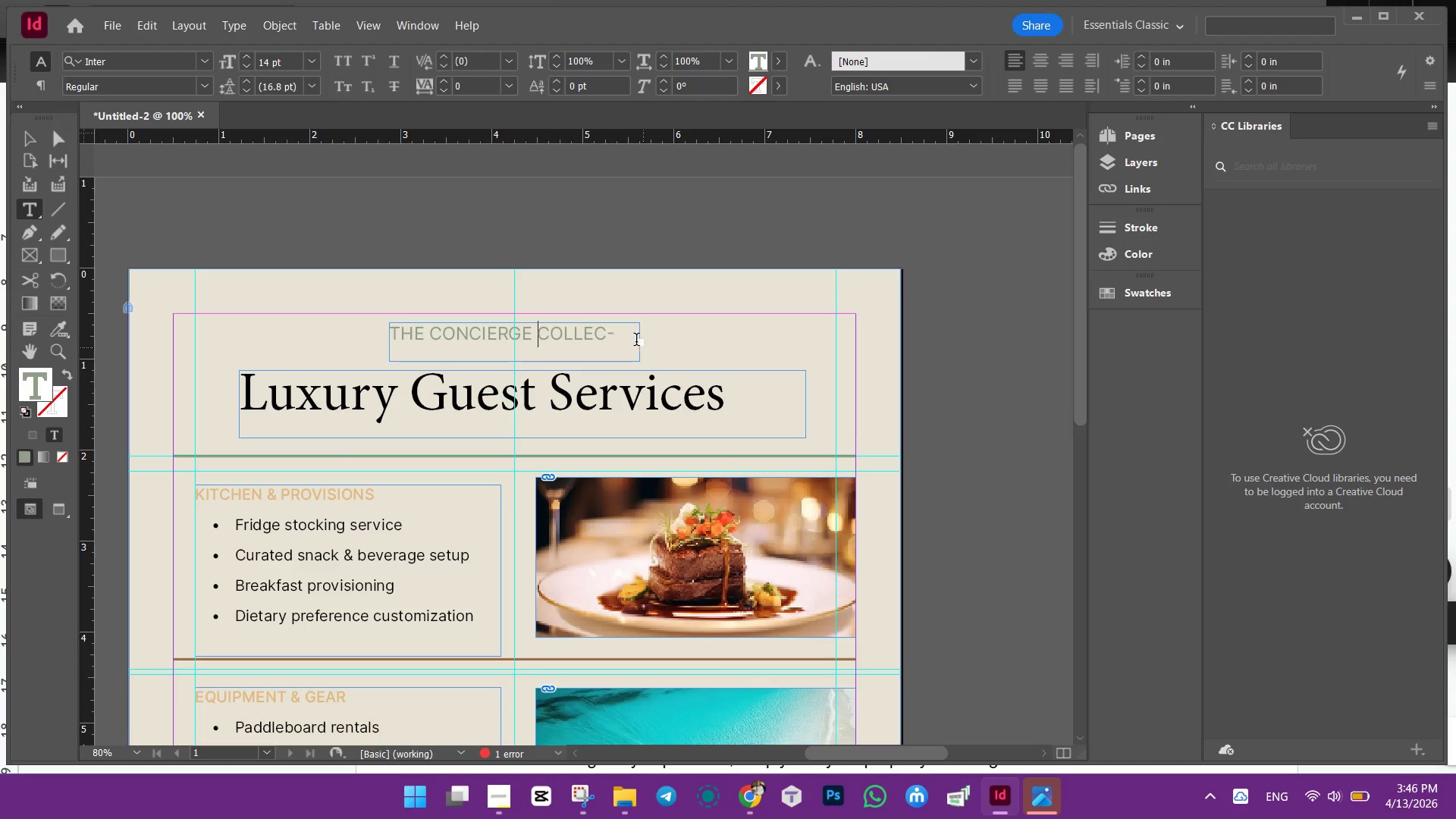 
double_click([27, 136])
 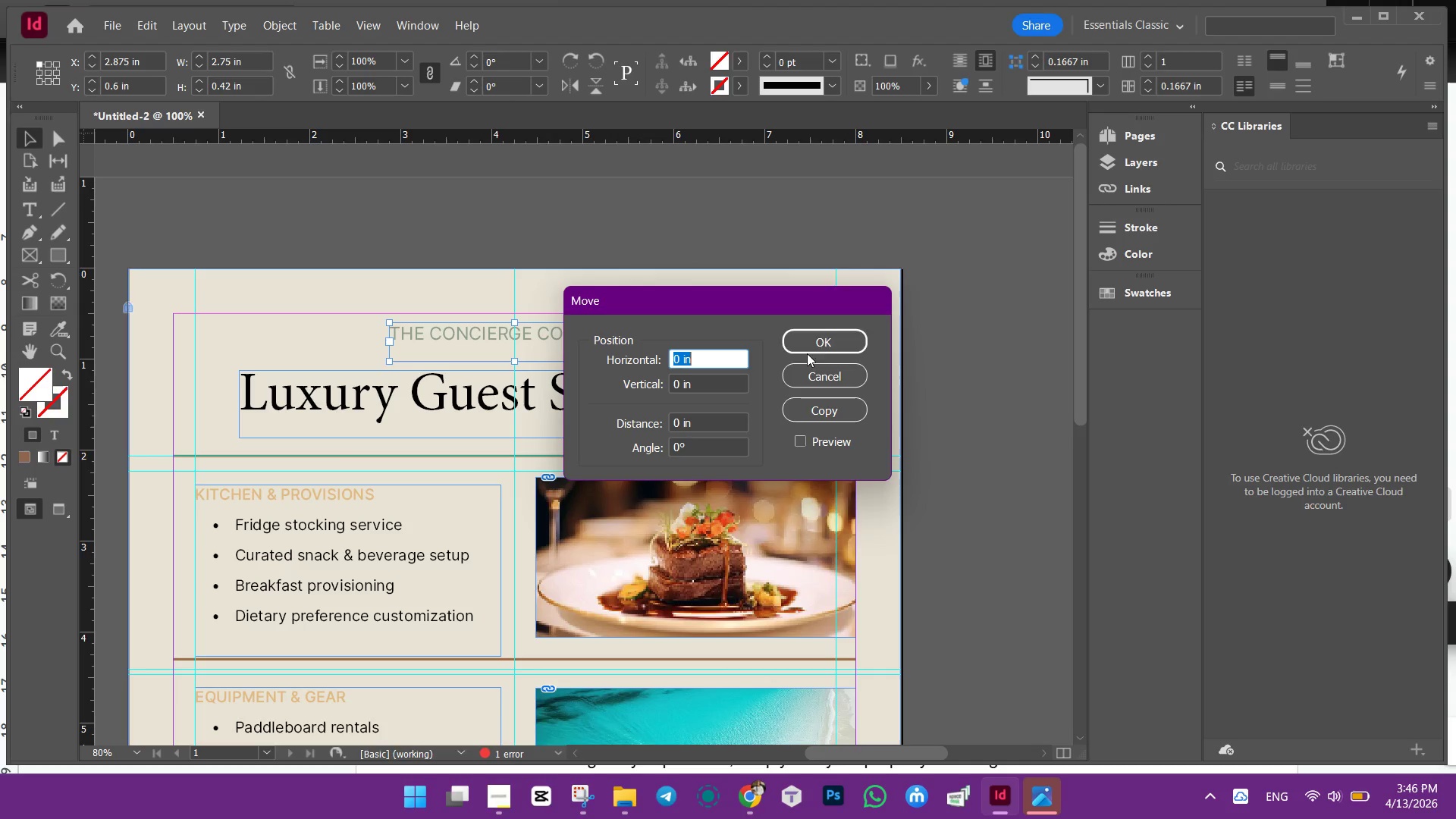 
left_click([821, 342])
 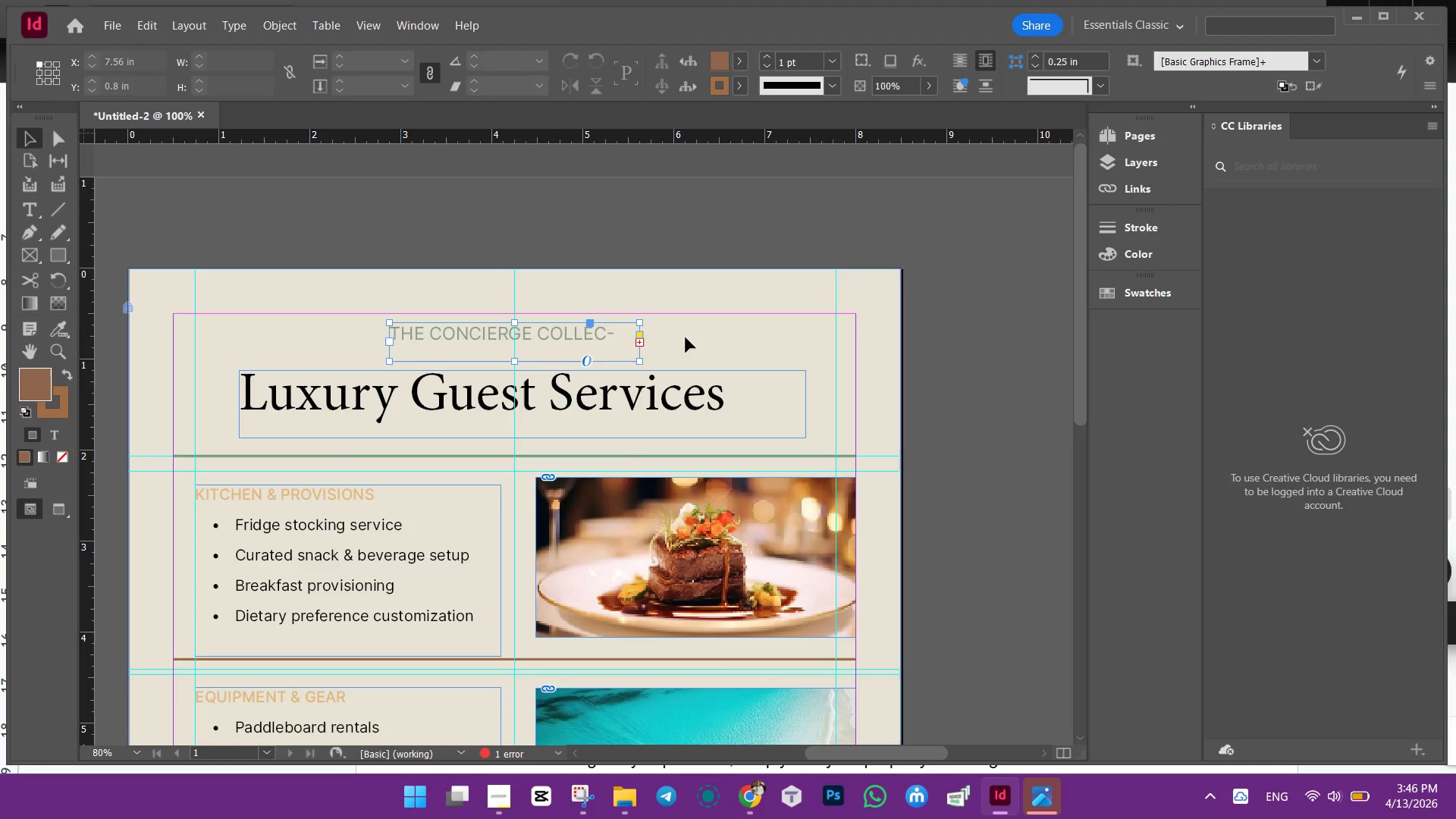 
double_click([821, 342])
 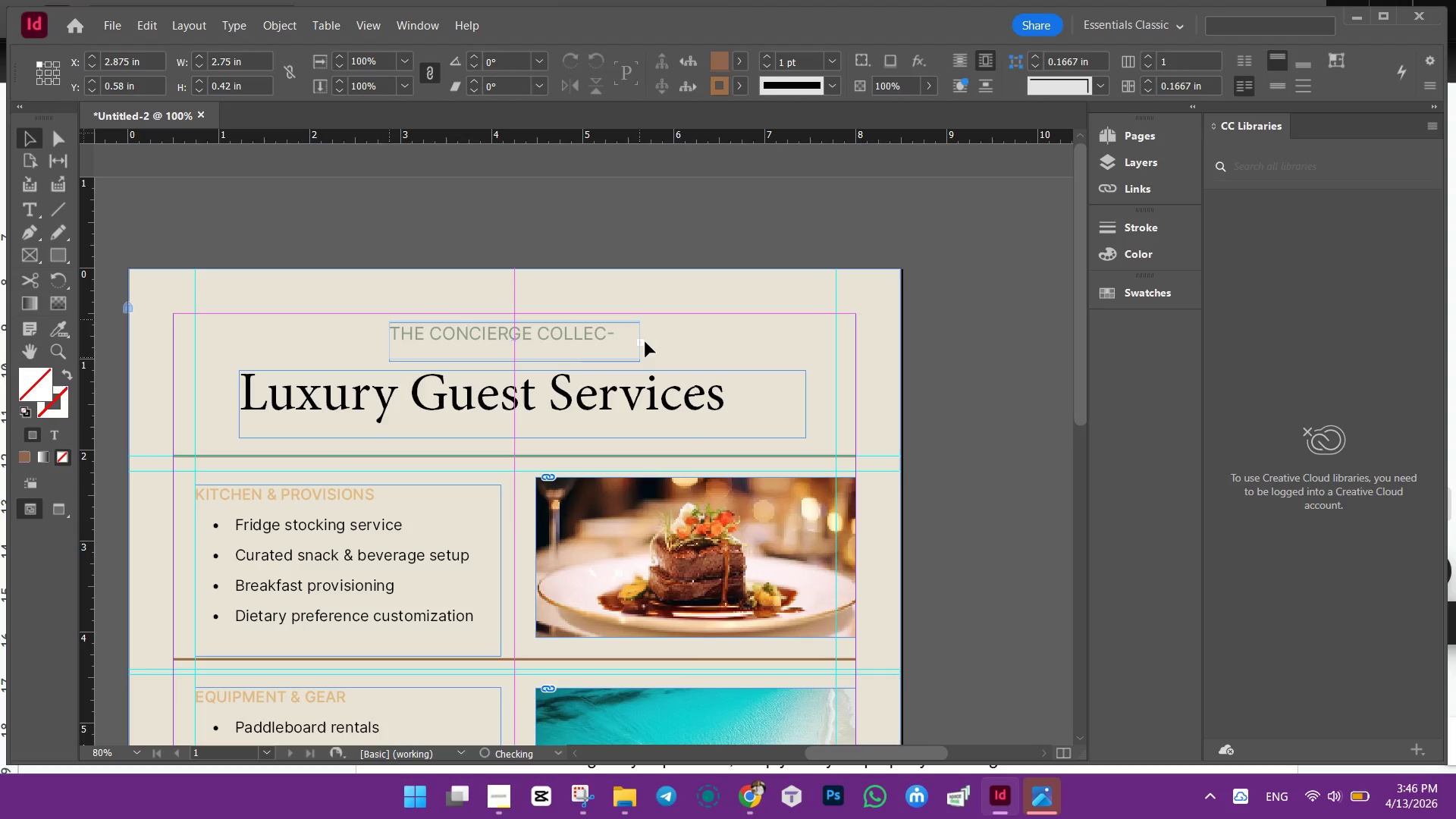 
wait(5.48)
 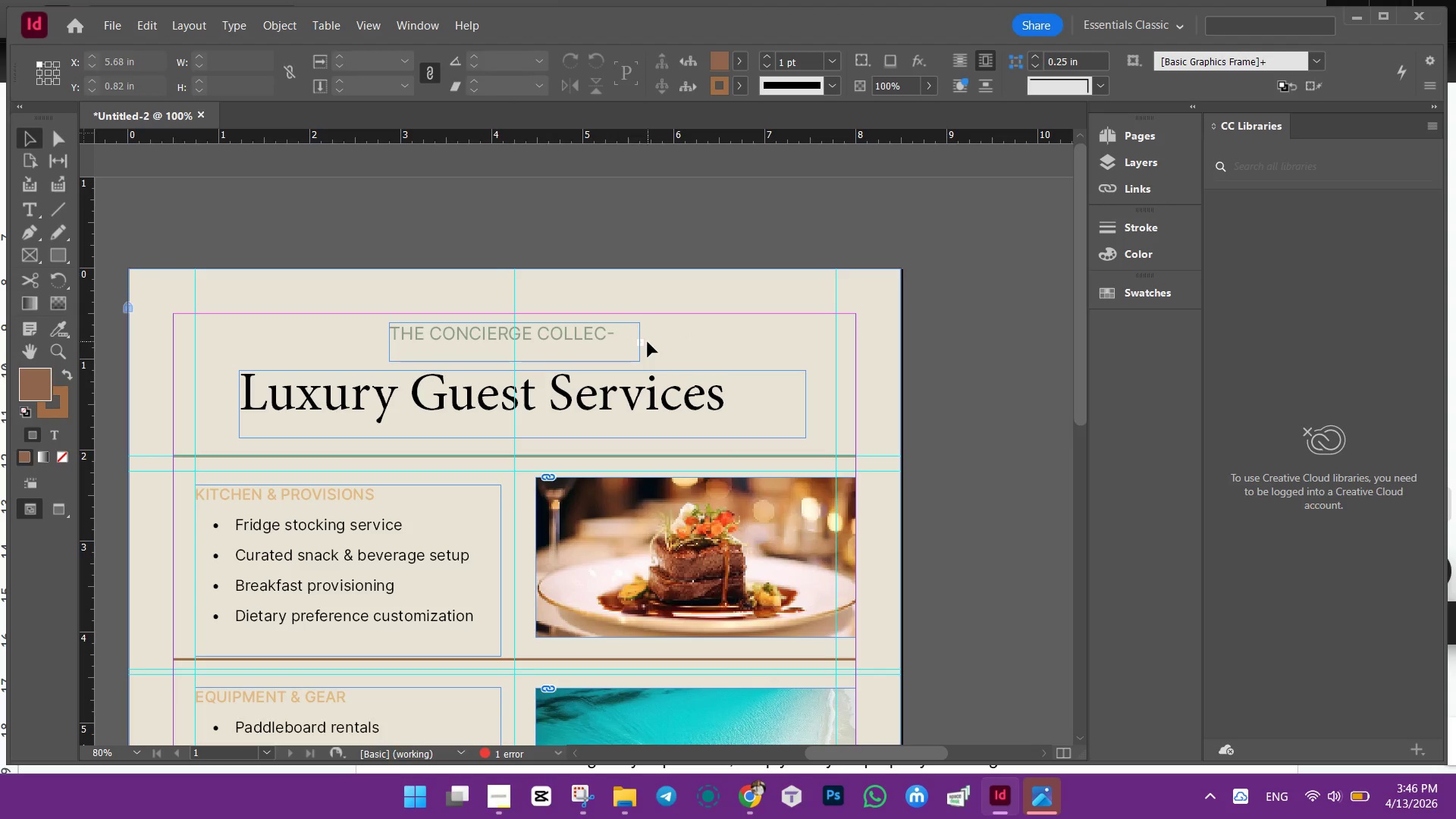 
left_click_drag(start_coordinate=[642, 334], to_coordinate=[703, 334])
 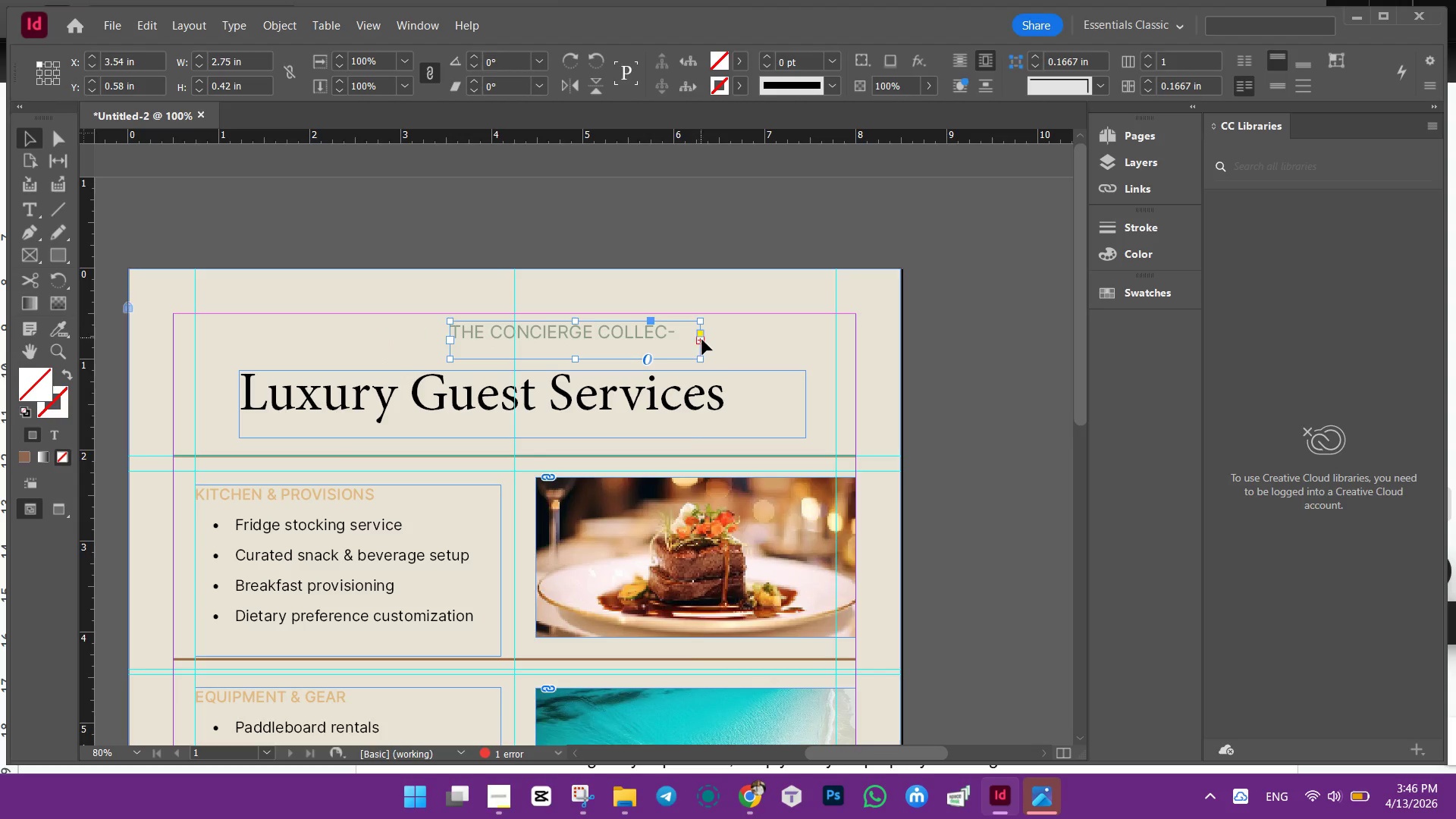 
double_click([702, 340])
 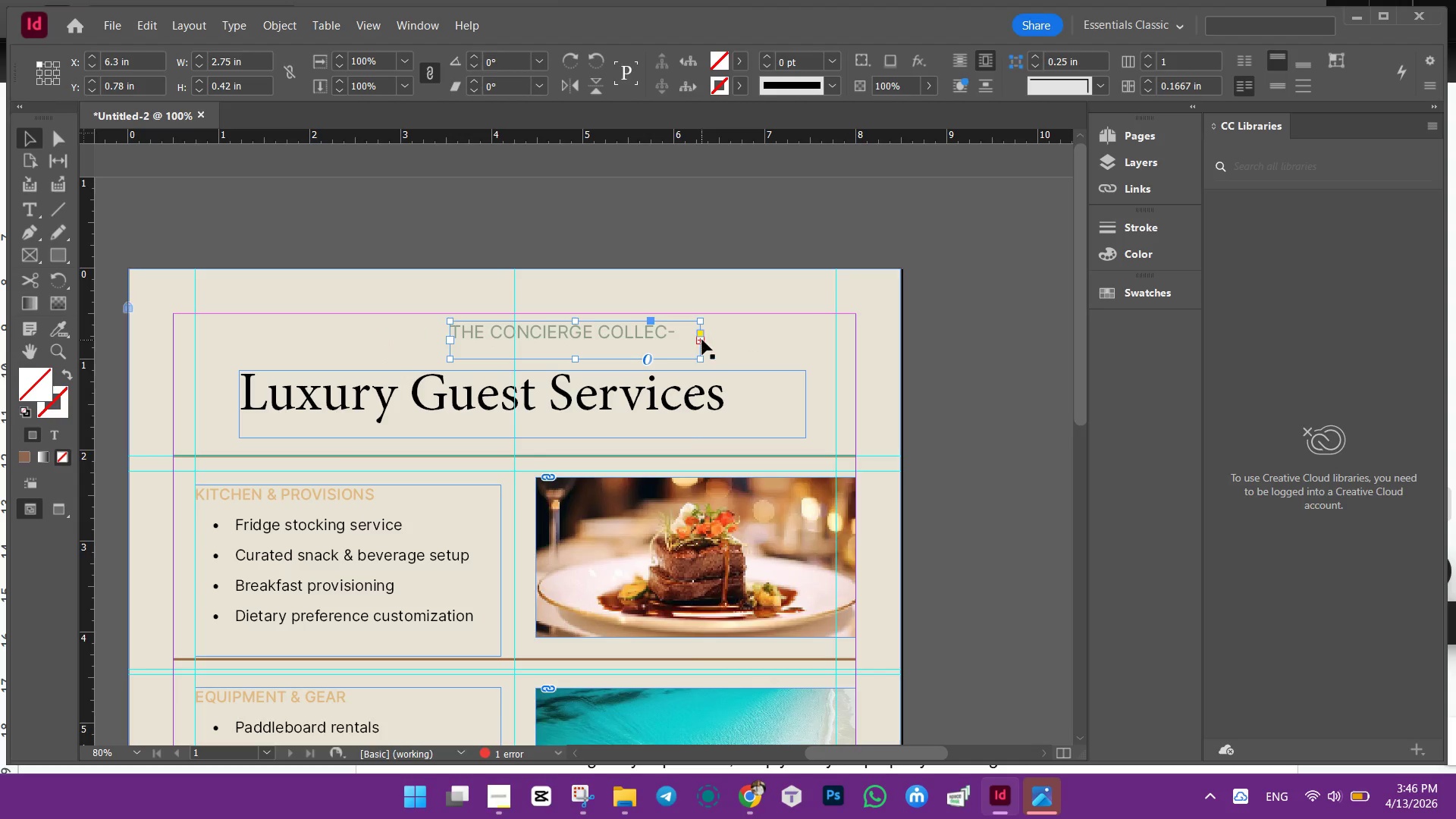 
triple_click([702, 340])
 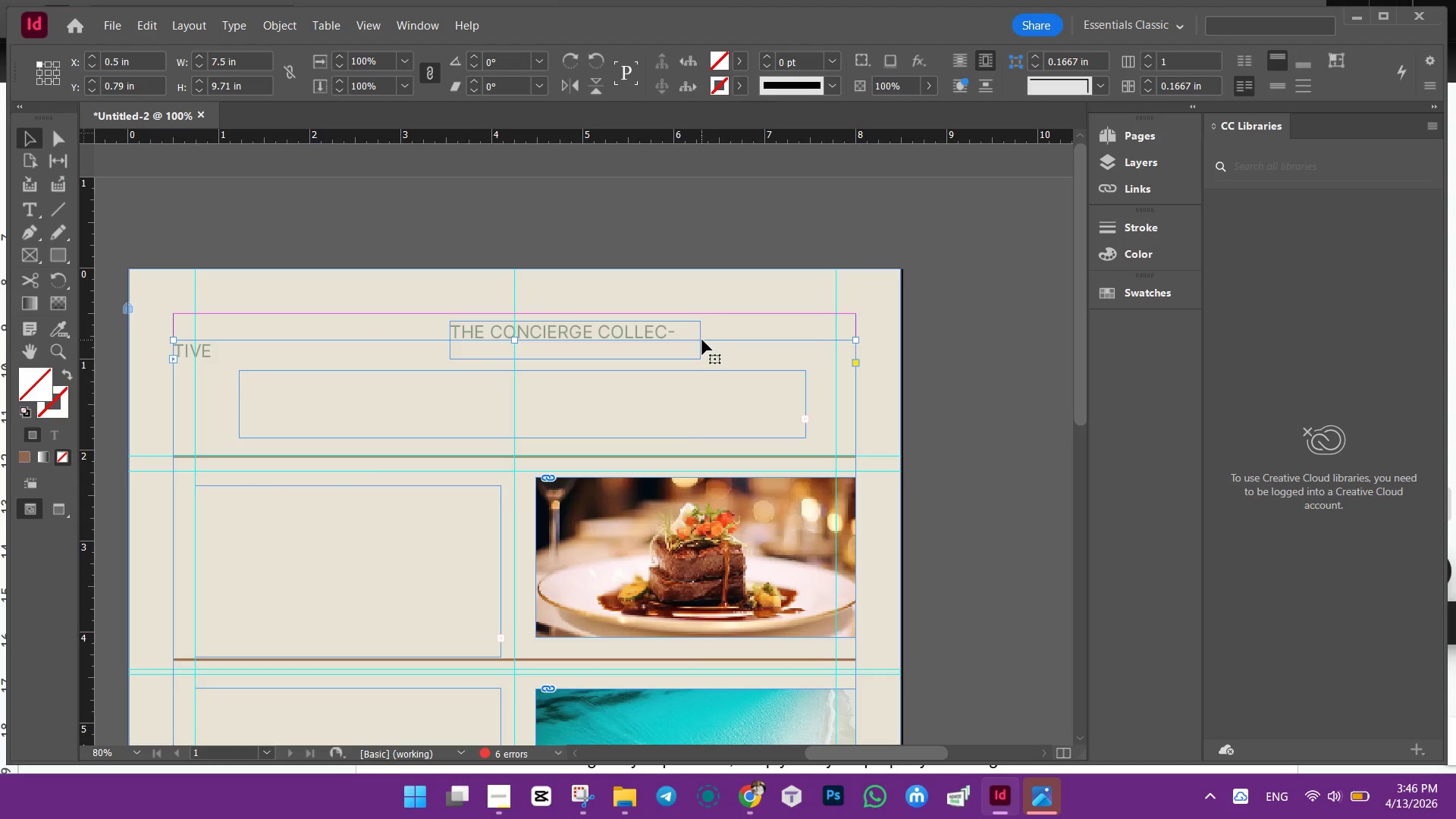 
key(Control+ControlLeft)
 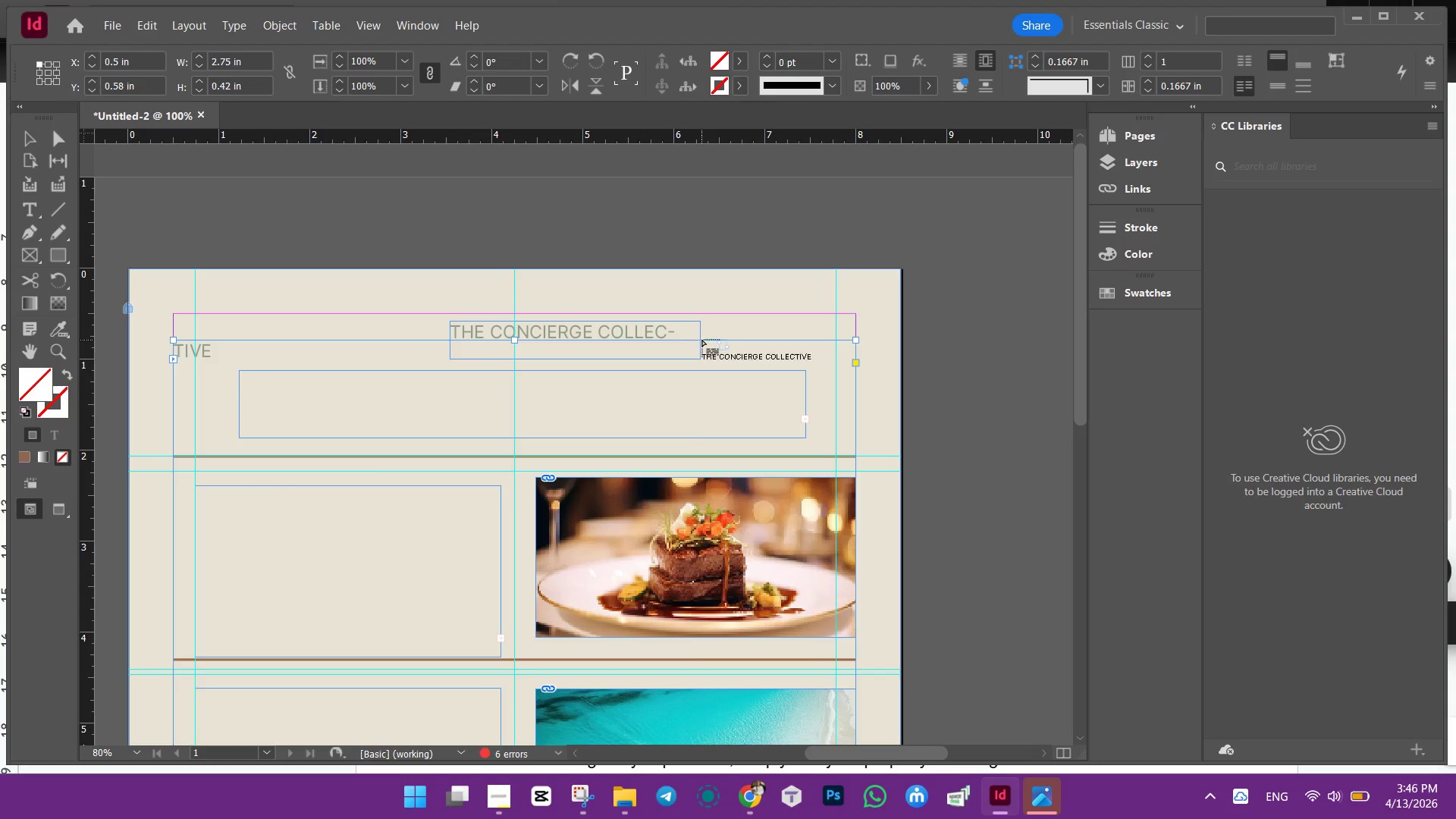 
key(Control+Z)
 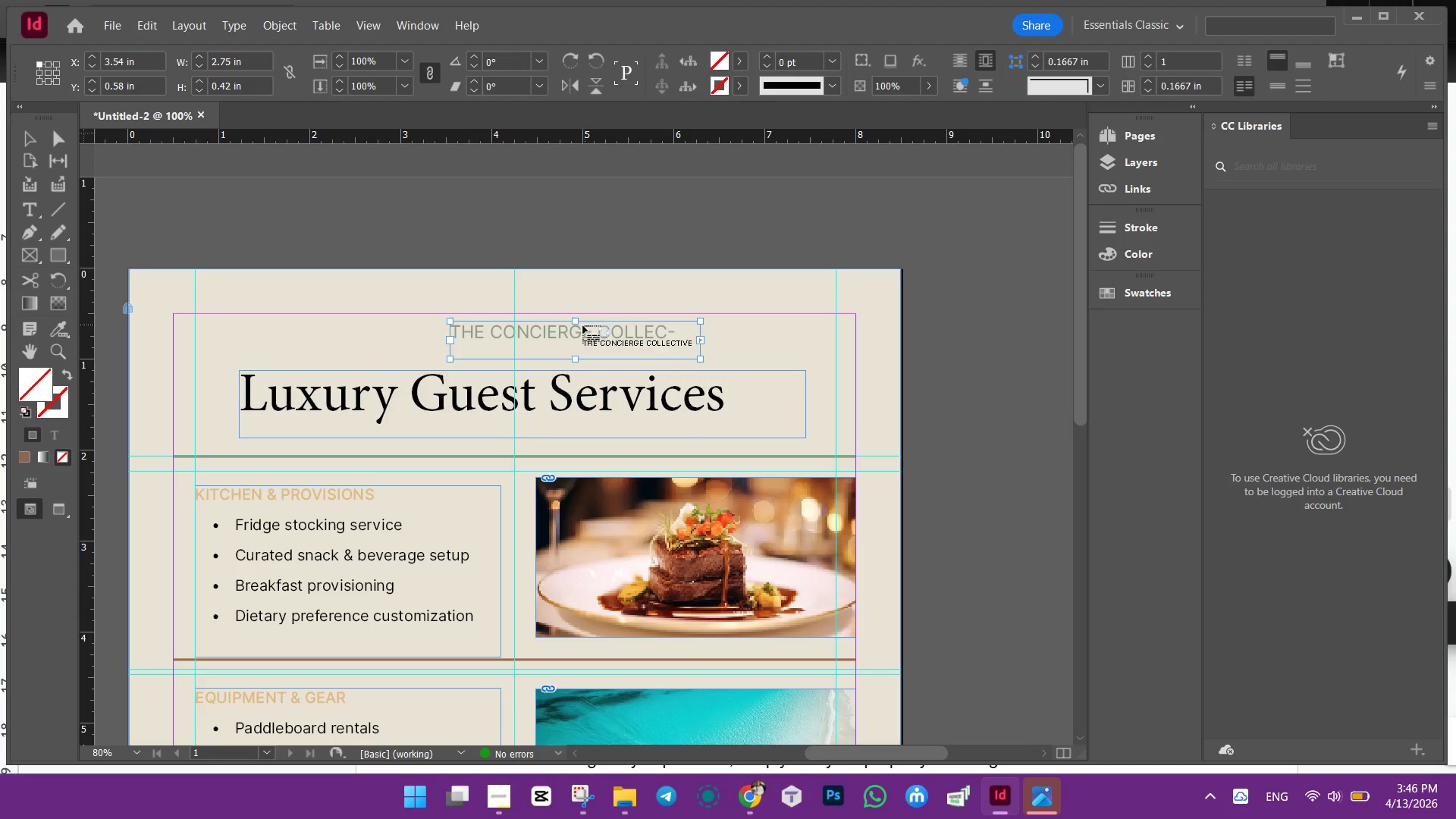 
double_click([582, 326])
 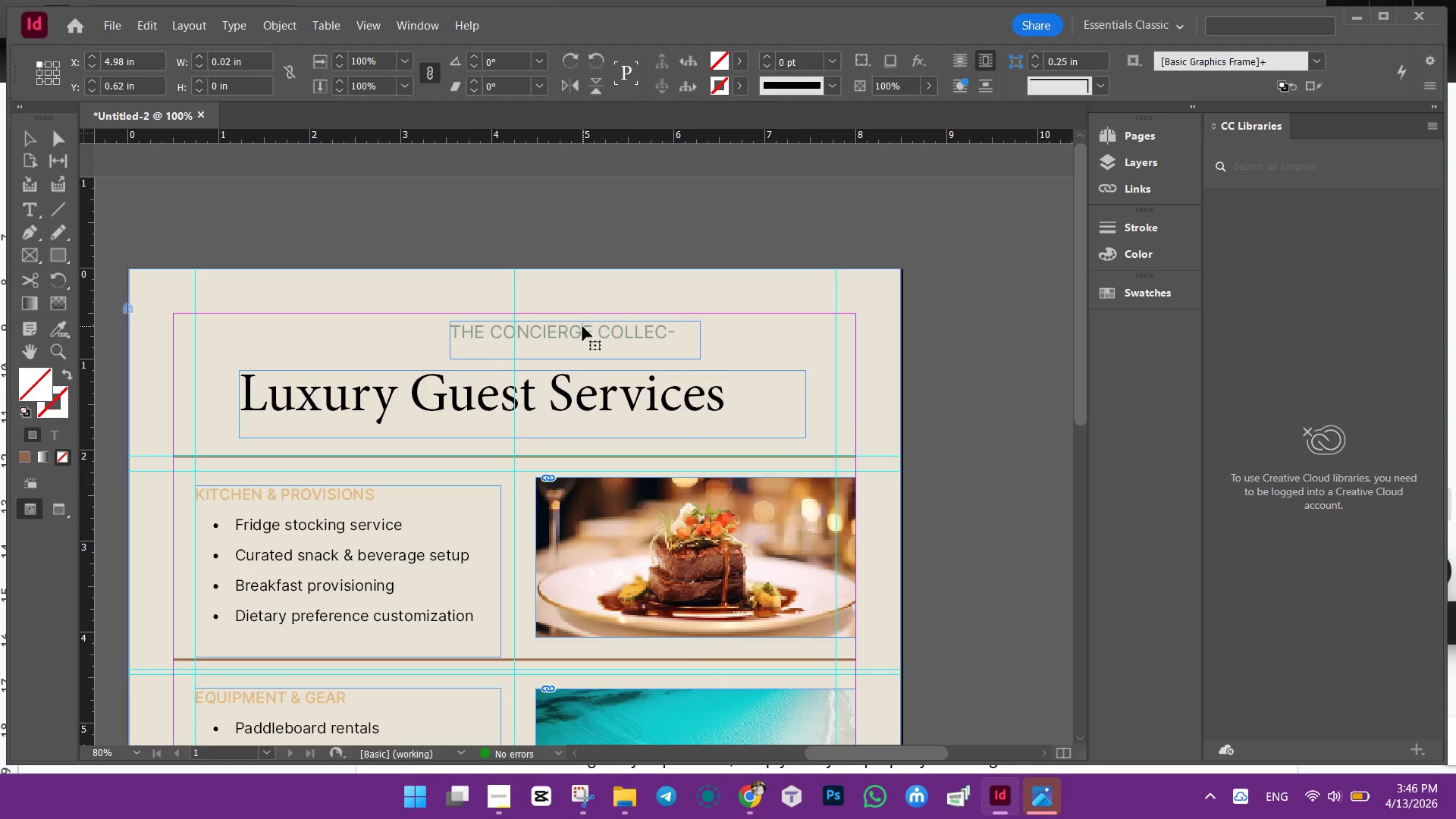 
triple_click([582, 326])
 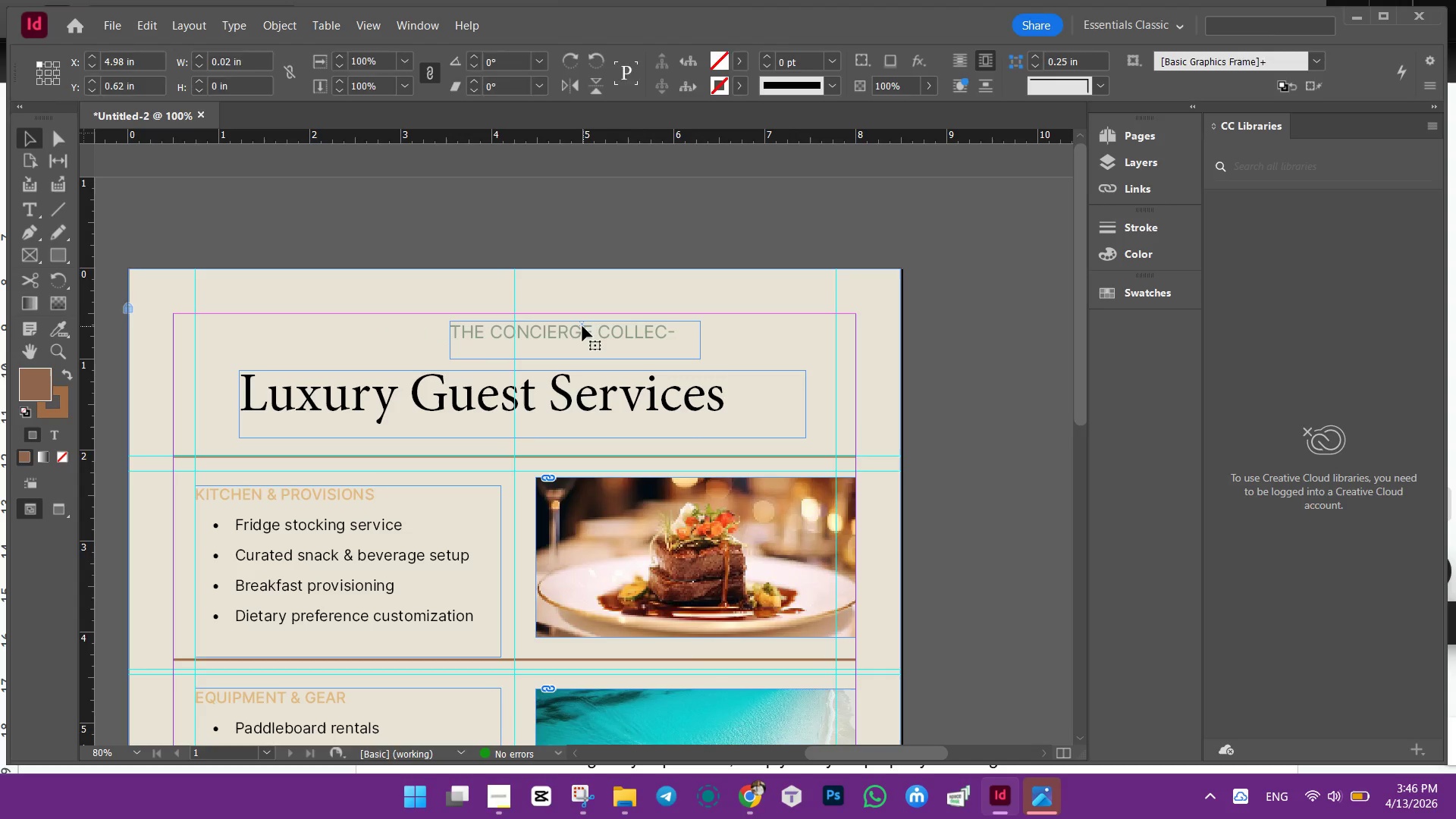 
triple_click([582, 326])
 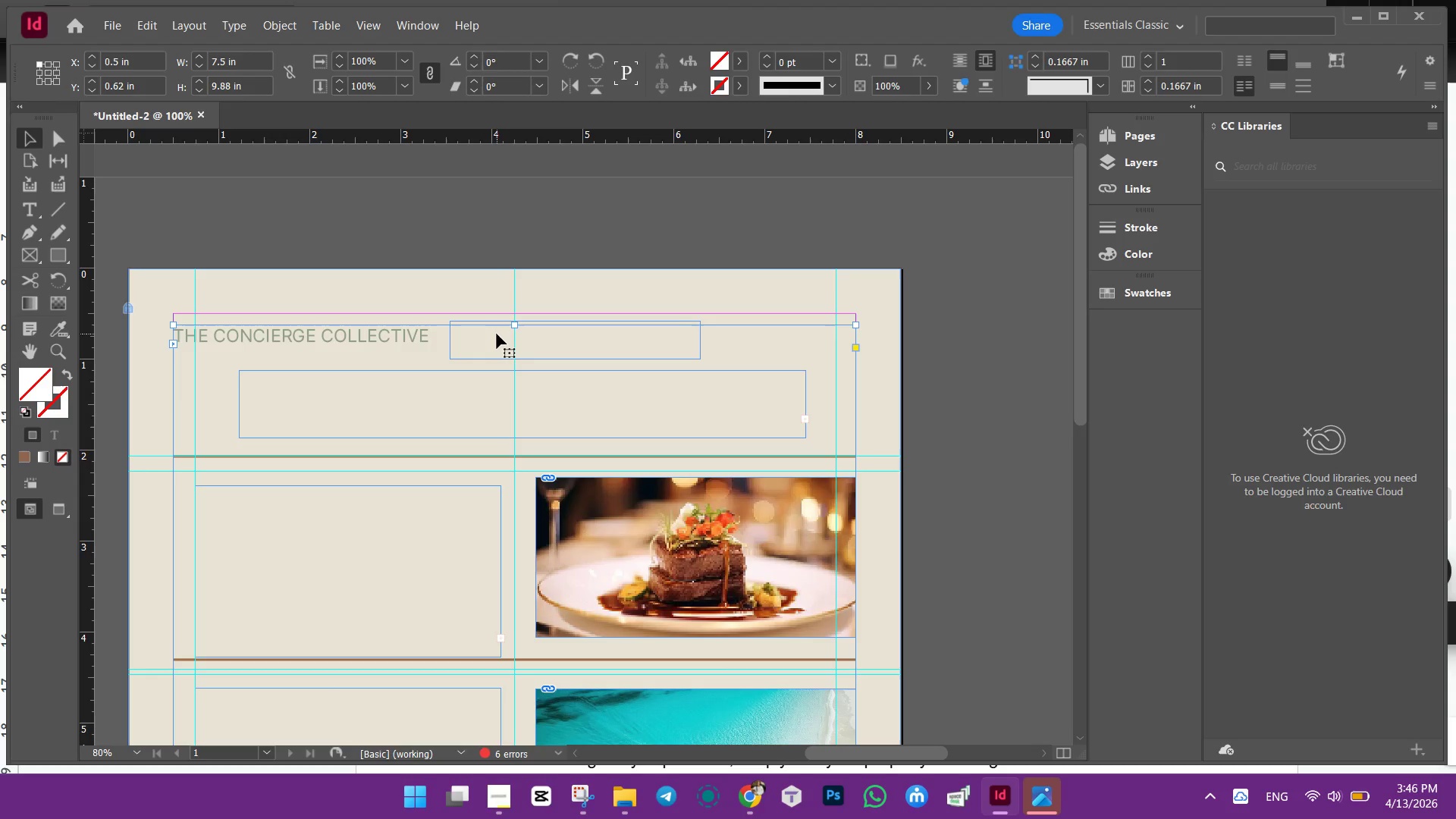 
key(Control+ControlLeft)
 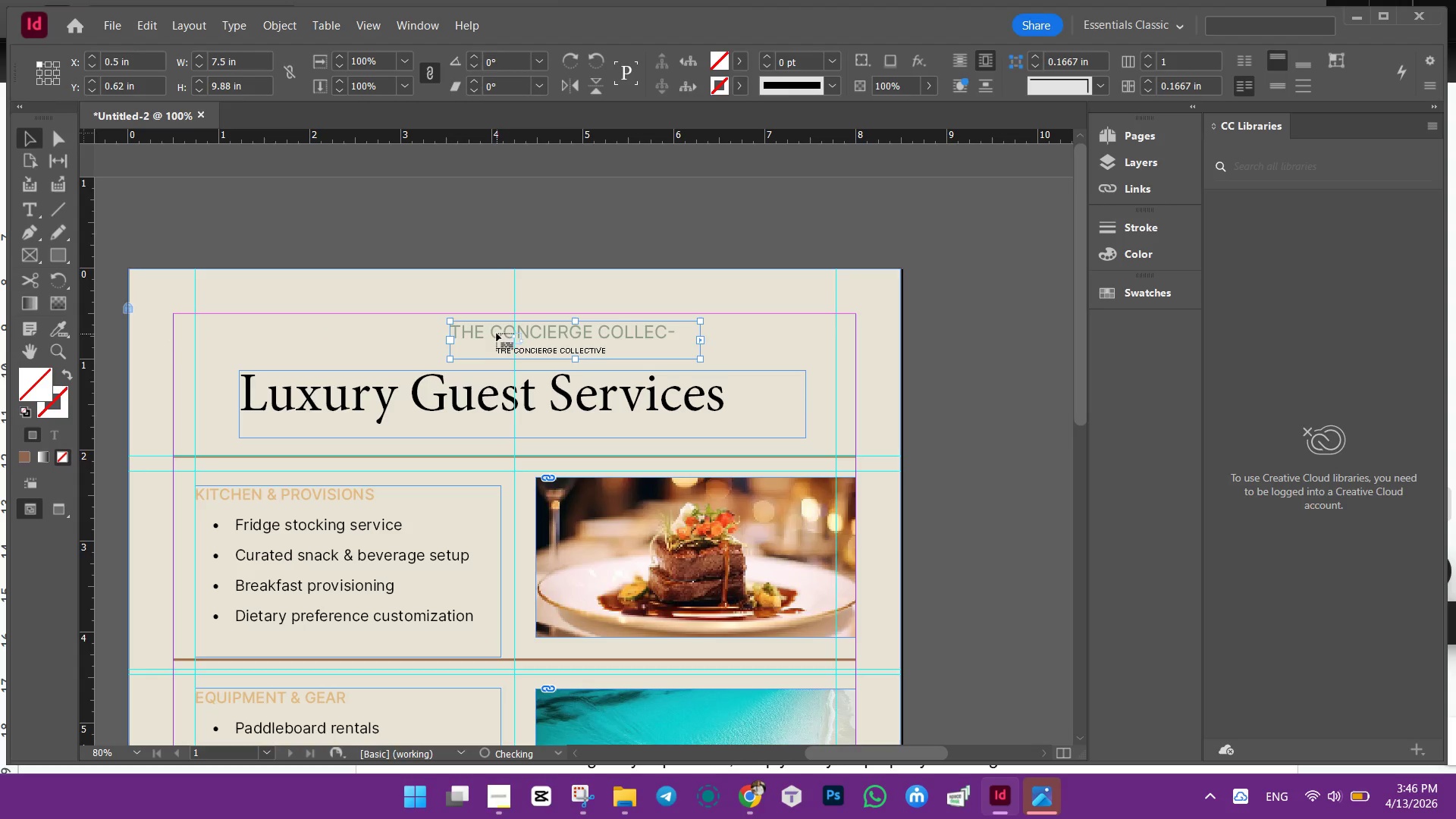 
key(Control+Z)
 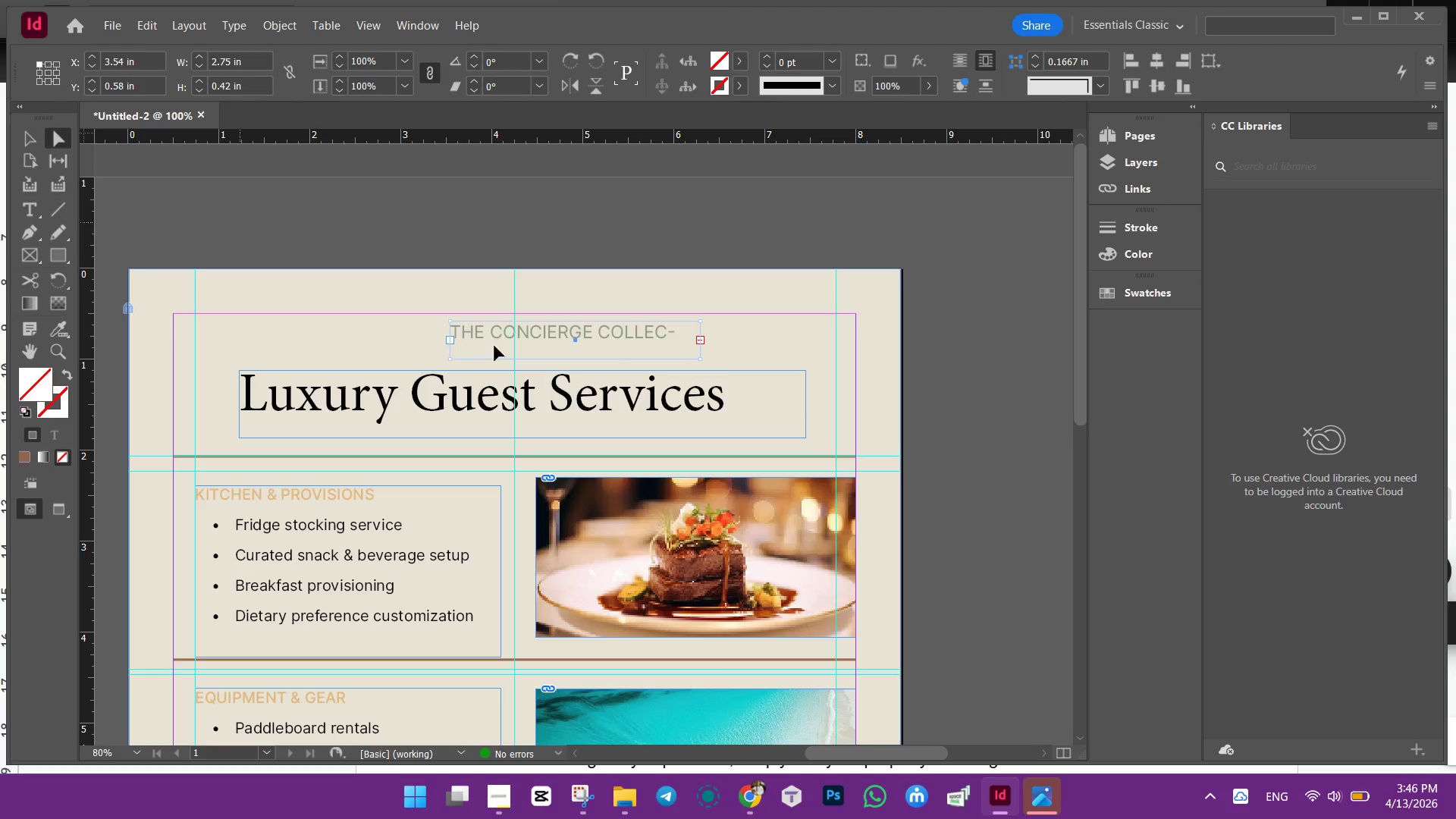 
left_click_drag(start_coordinate=[450, 340], to_coordinate=[467, 338])
 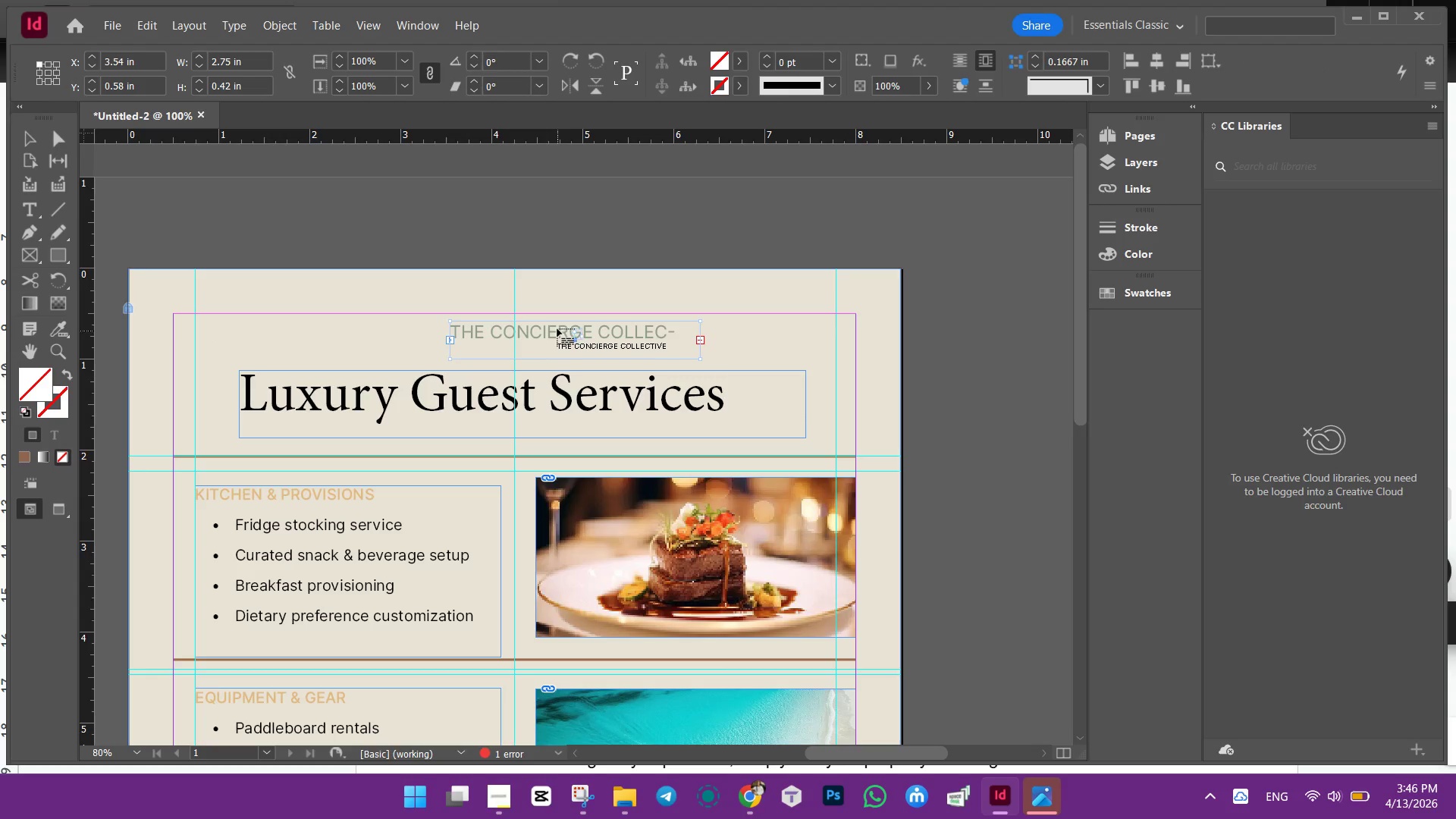 
double_click([557, 328])
 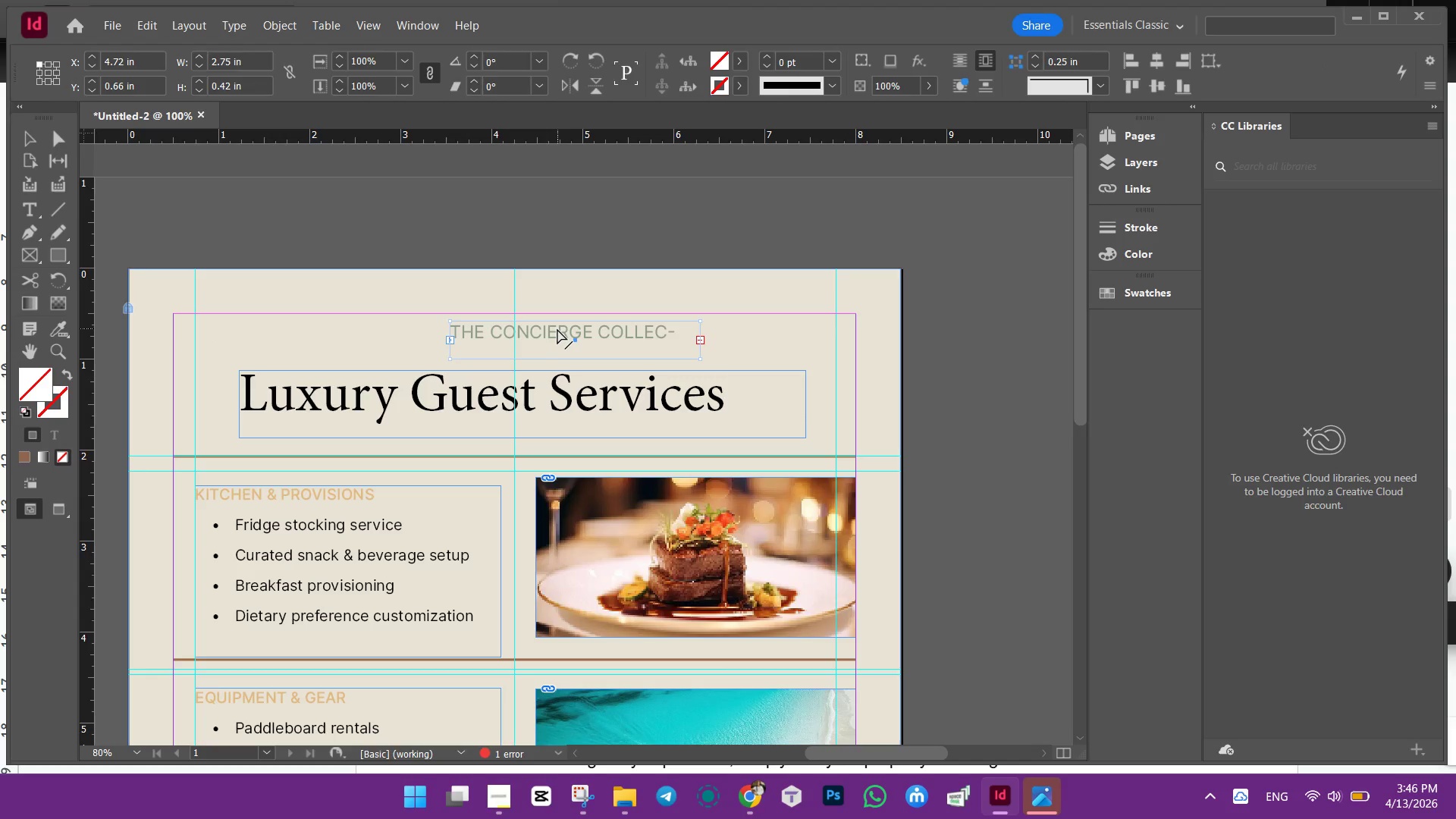 
triple_click([557, 329])
 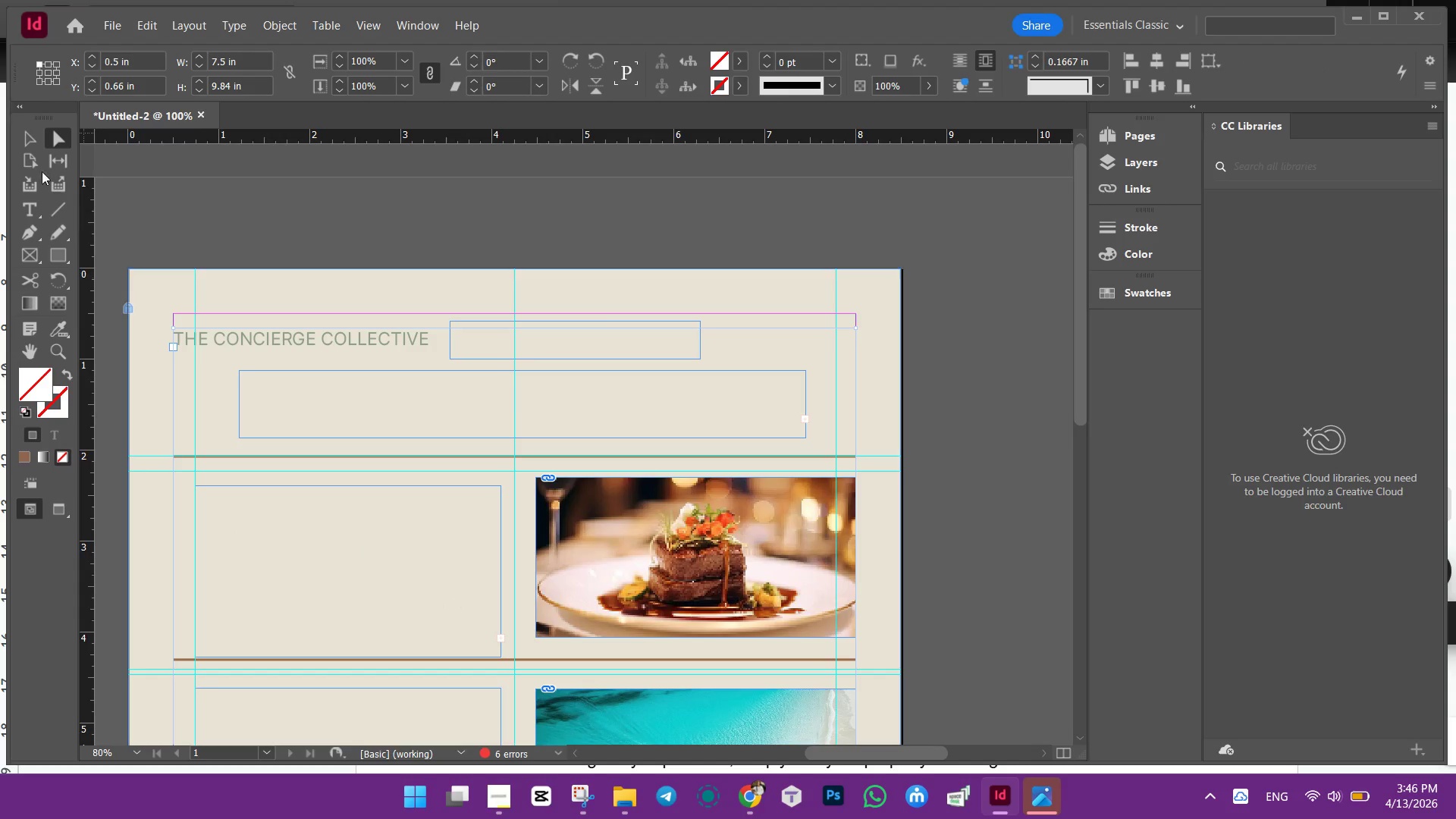 
left_click([33, 136])
 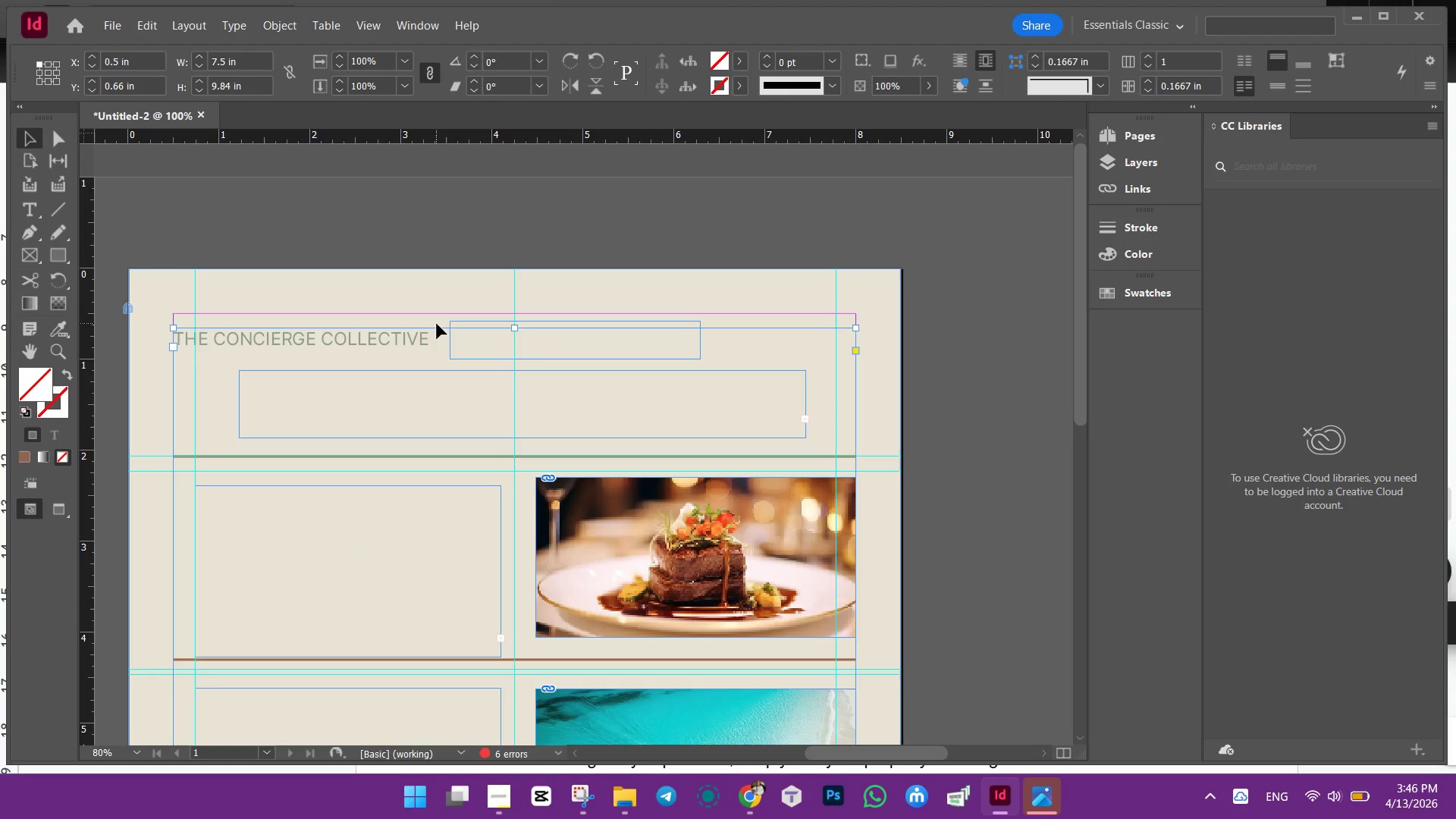 
key(Control+ControlLeft)
 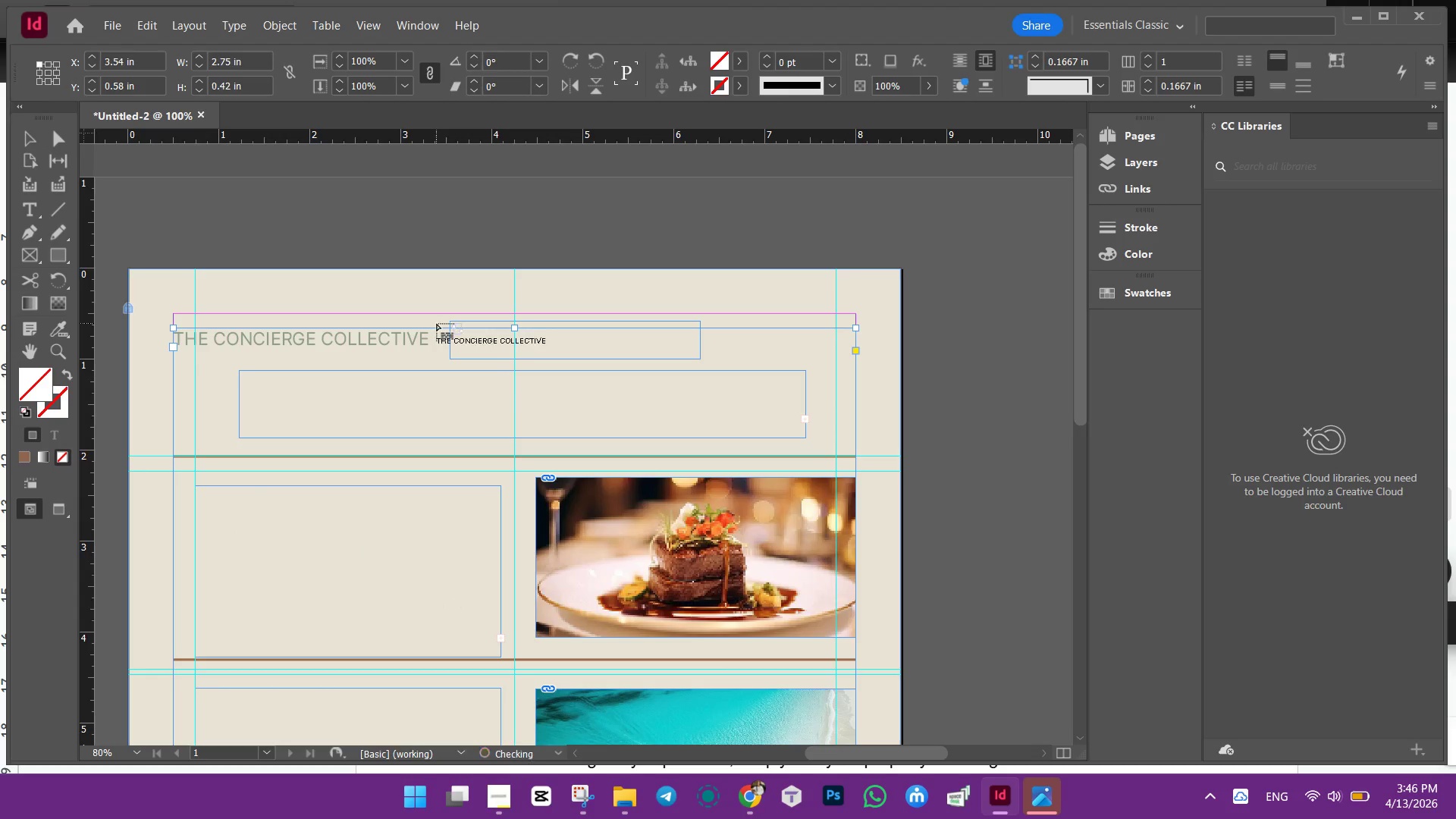 
key(Control+Z)
 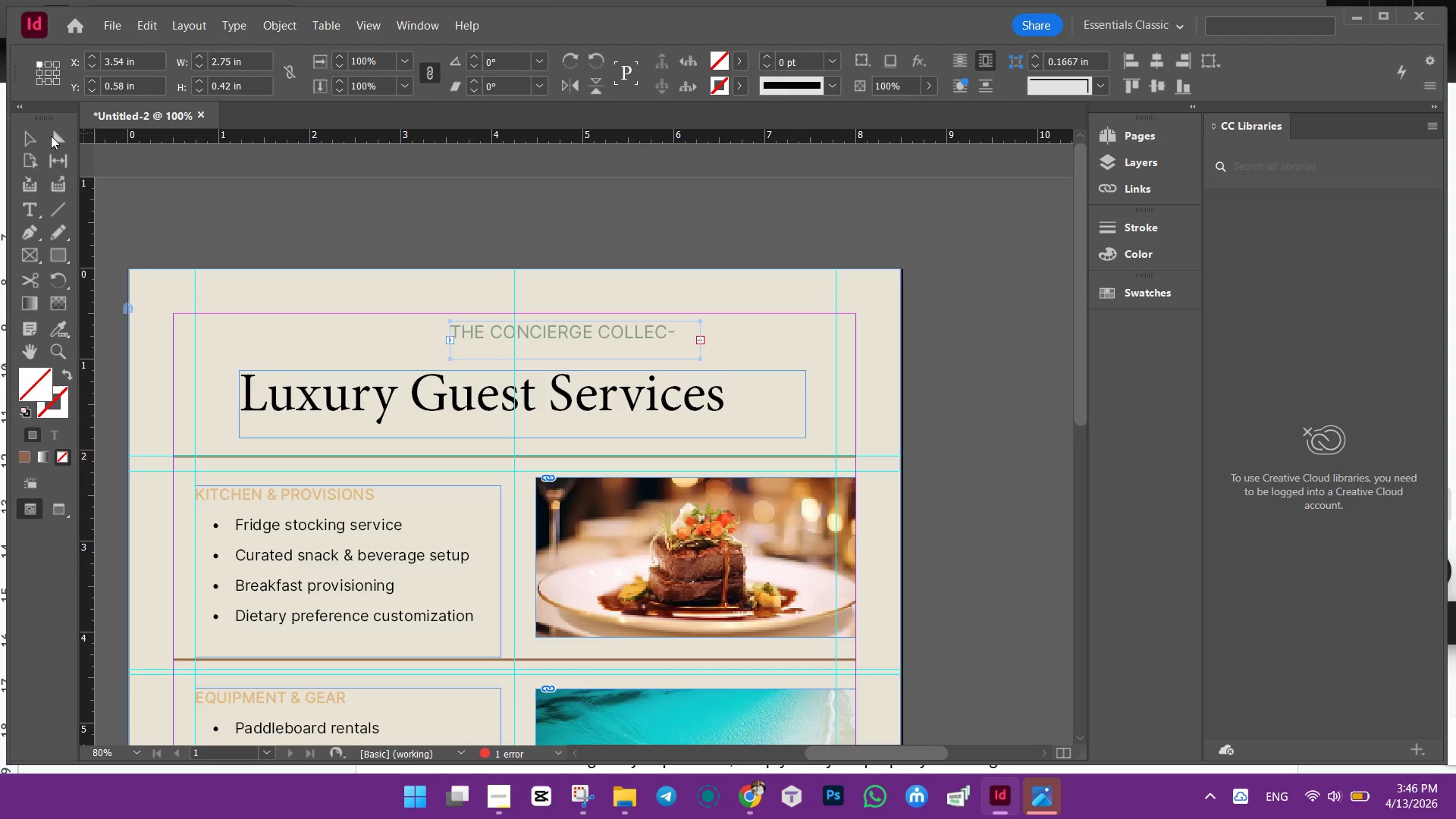 
left_click([29, 138])
 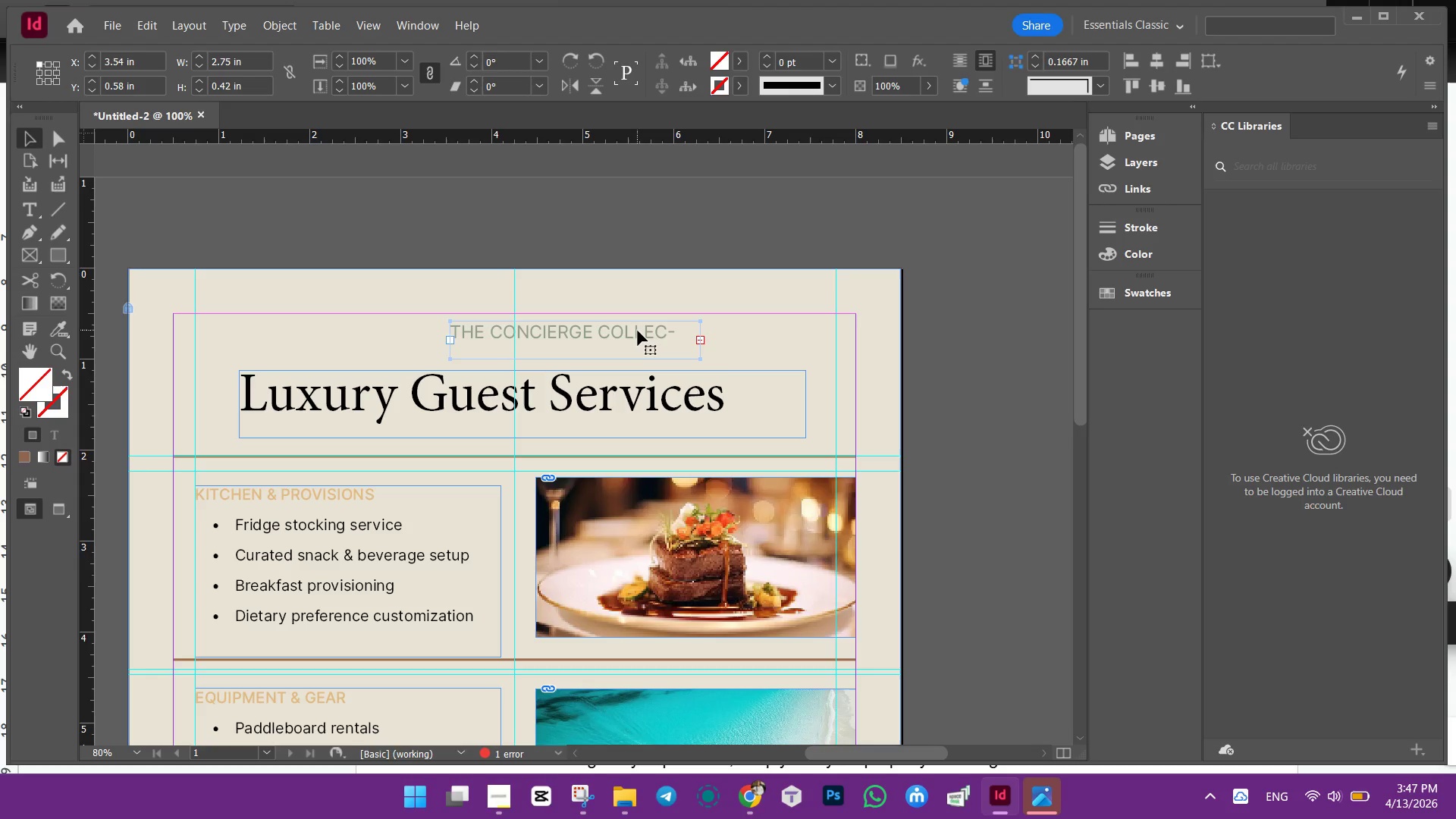 
double_click([638, 331])
 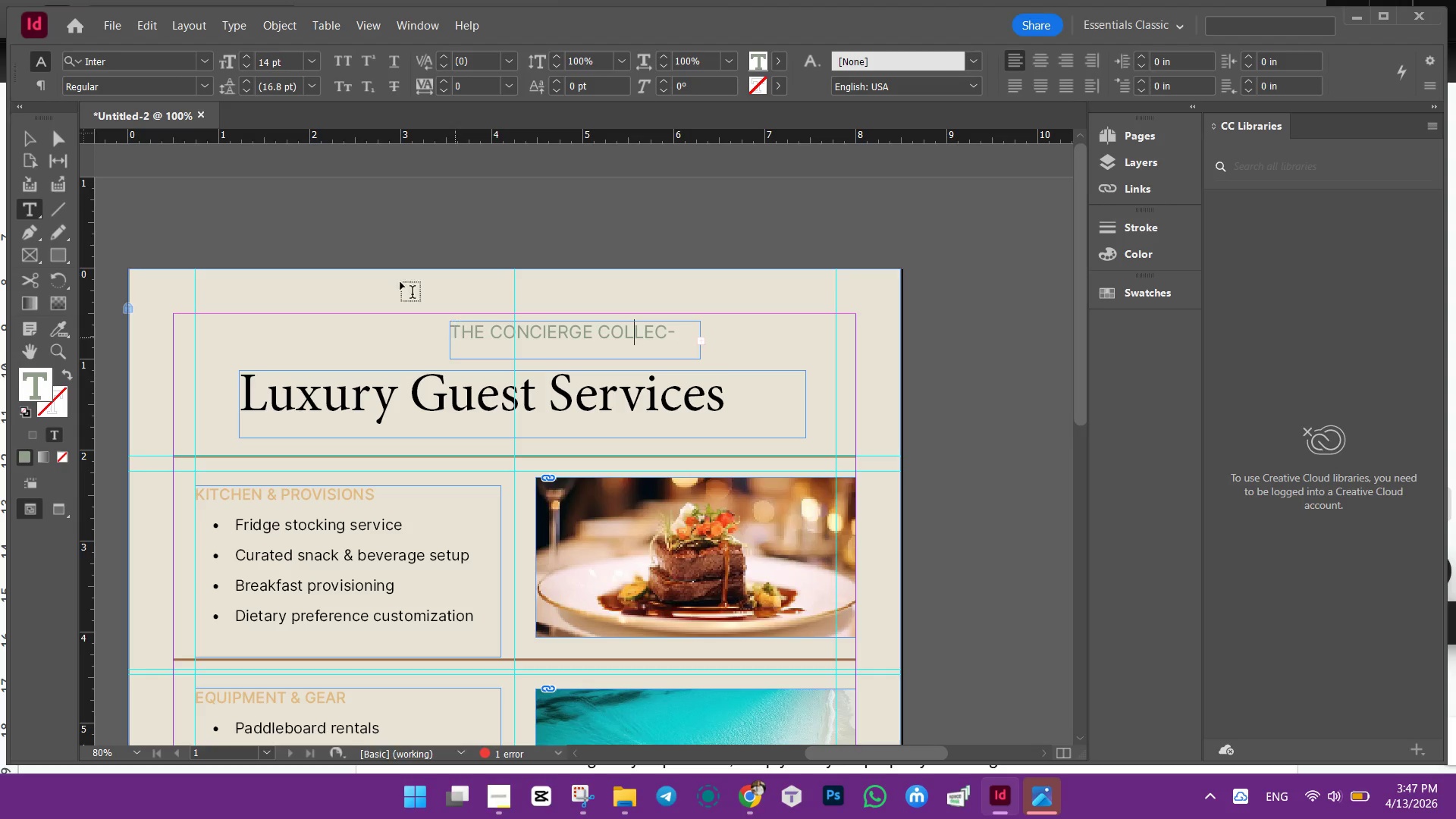 
left_click([26, 141])
 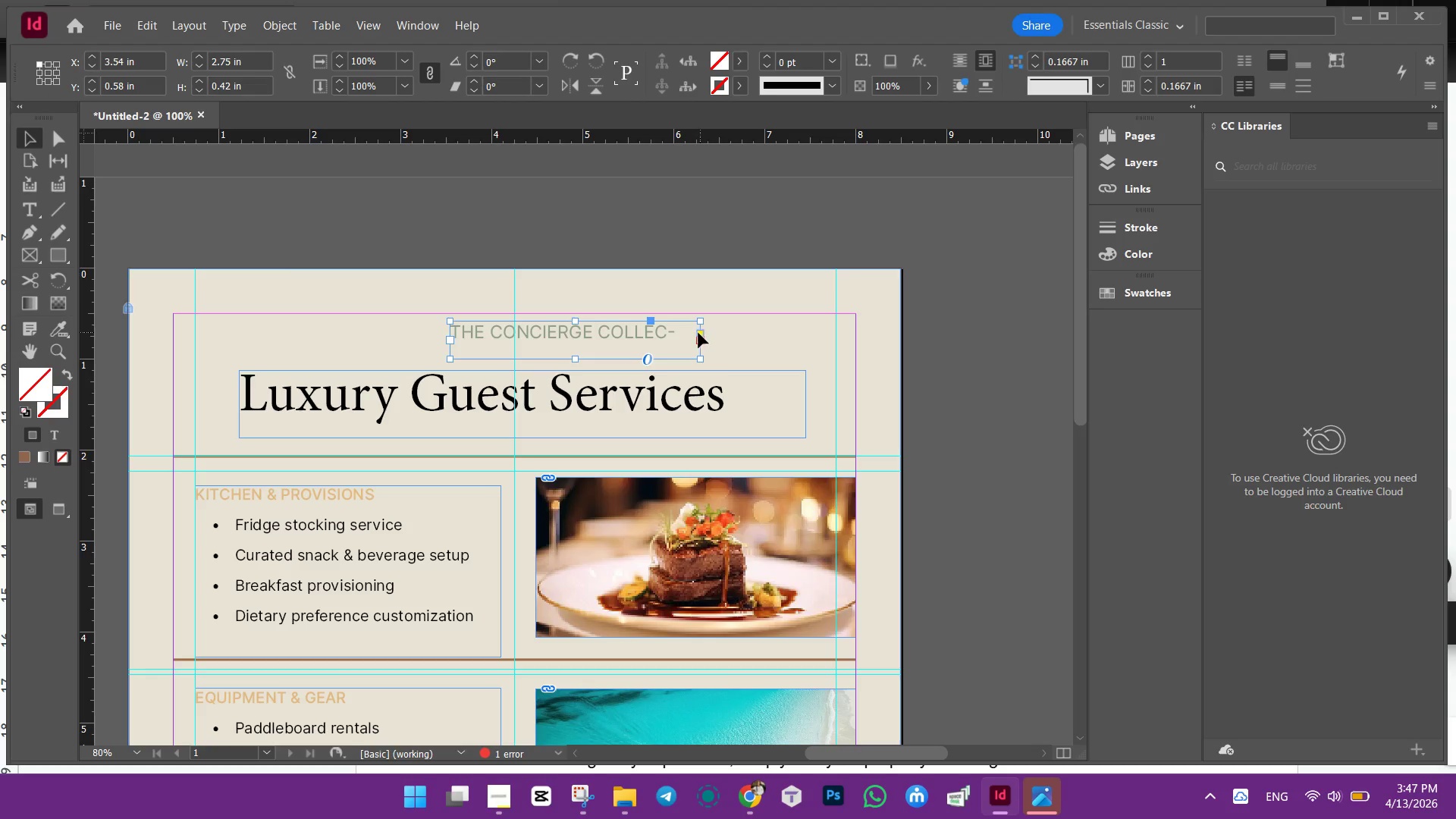 
hold_key(key=AltLeft, duration=1.06)
scroll: coordinate [704, 347], scroll_direction: up, amount: 5.0
 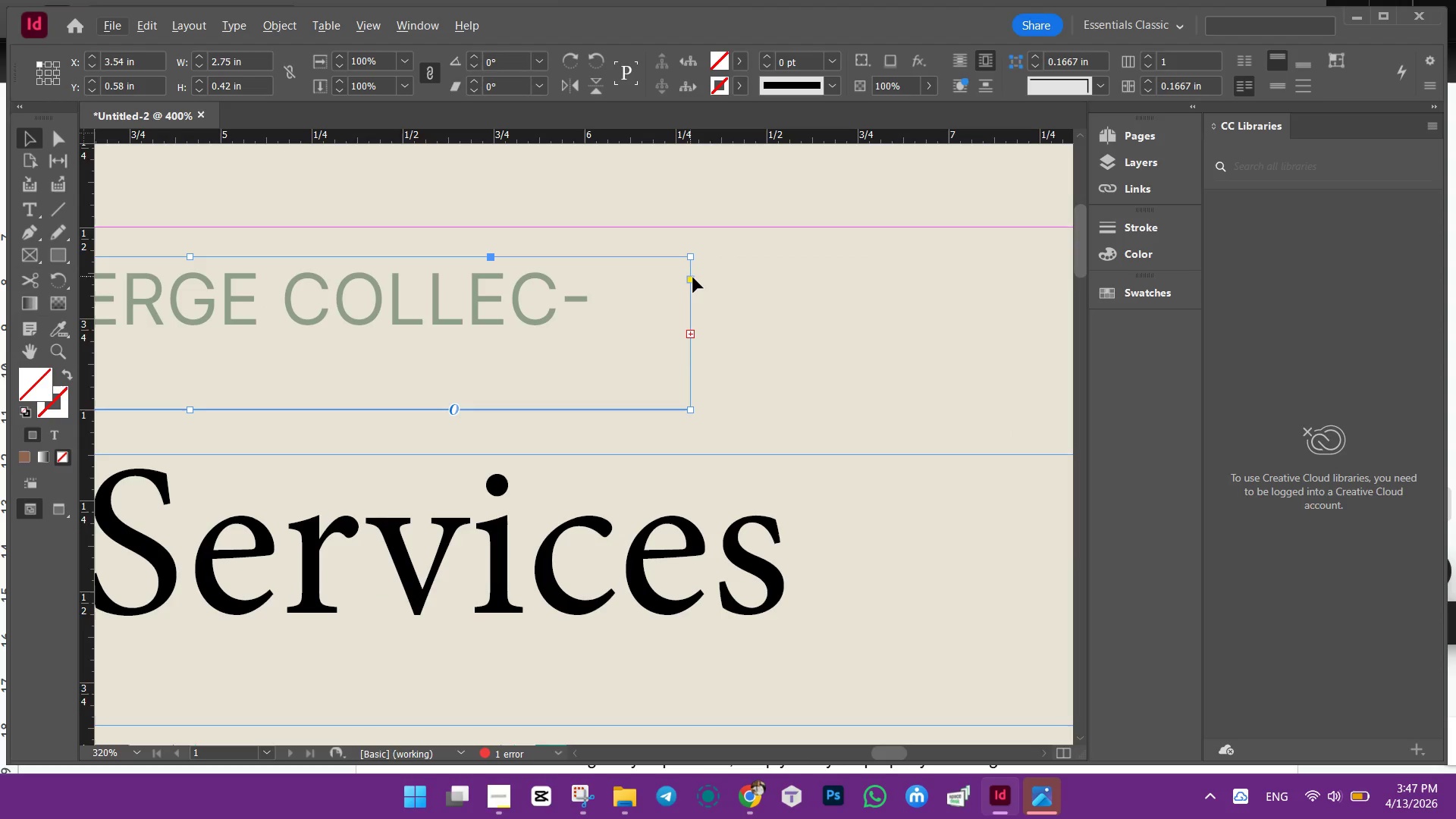 
left_click_drag(start_coordinate=[695, 279], to_coordinate=[912, 268])
 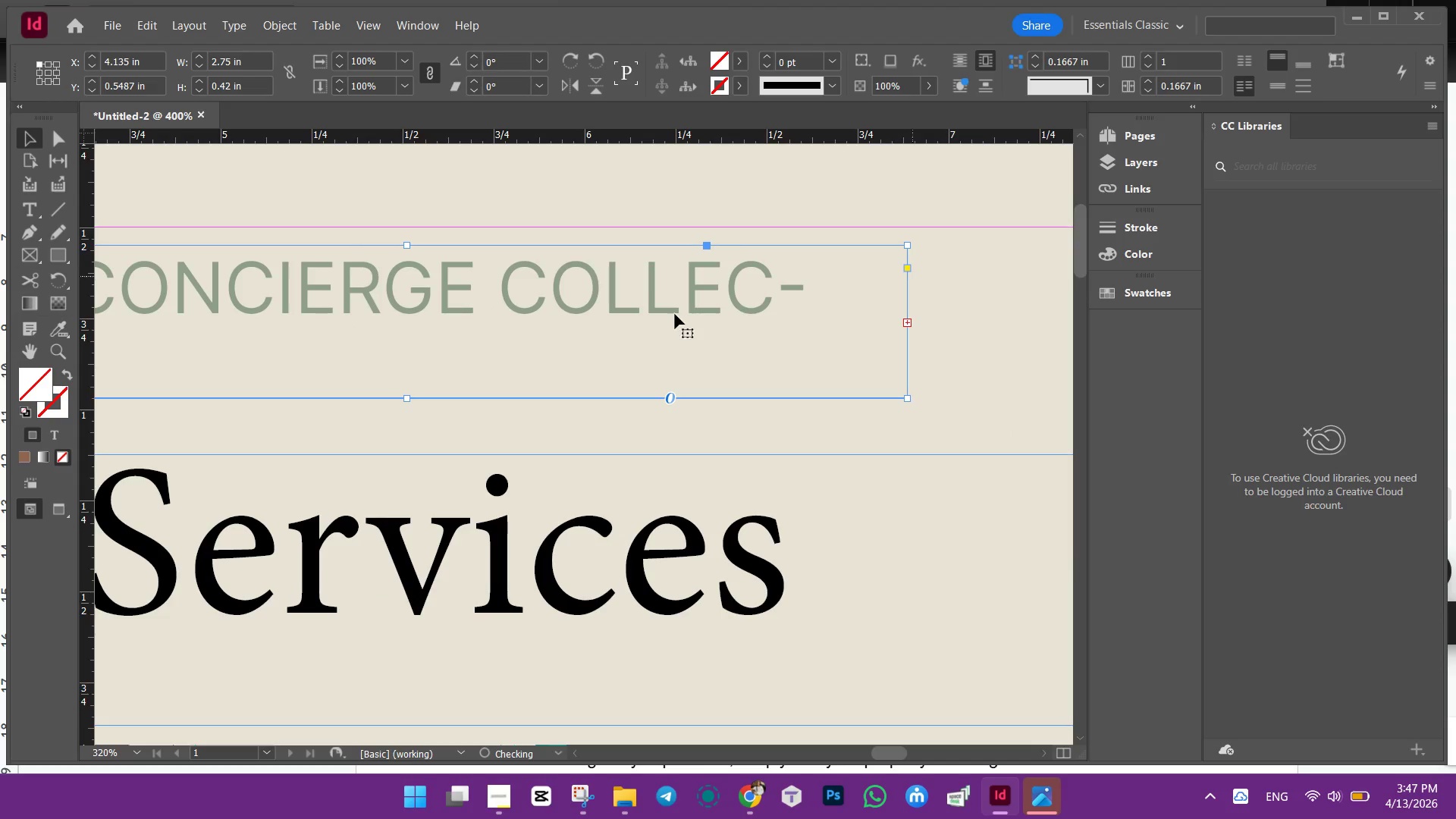 
hold_key(key=AltLeft, duration=0.95)
scroll: coordinate [652, 320], scroll_direction: down, amount: 3.0
 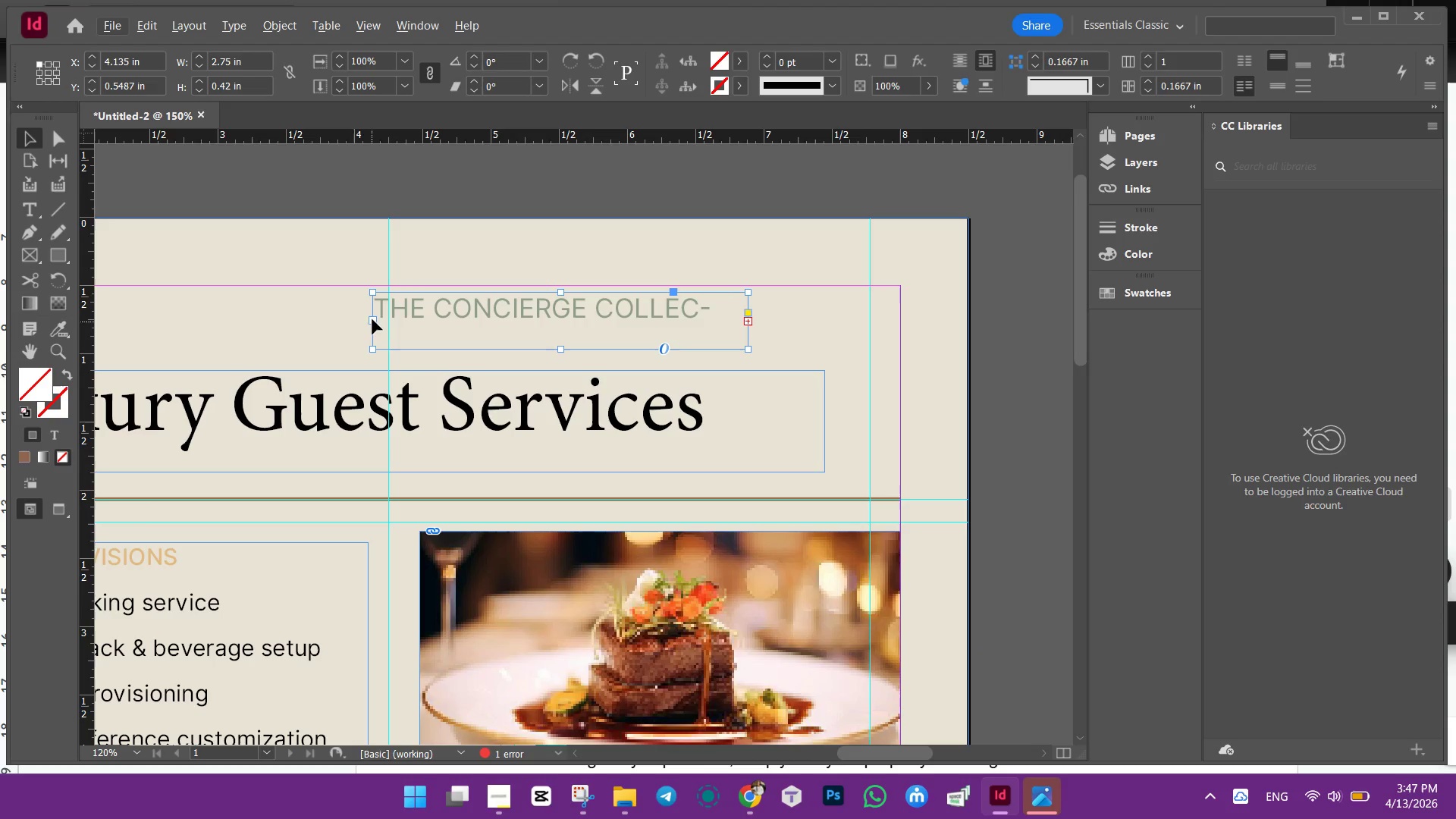 
left_click_drag(start_coordinate=[373, 319], to_coordinate=[294, 319])
 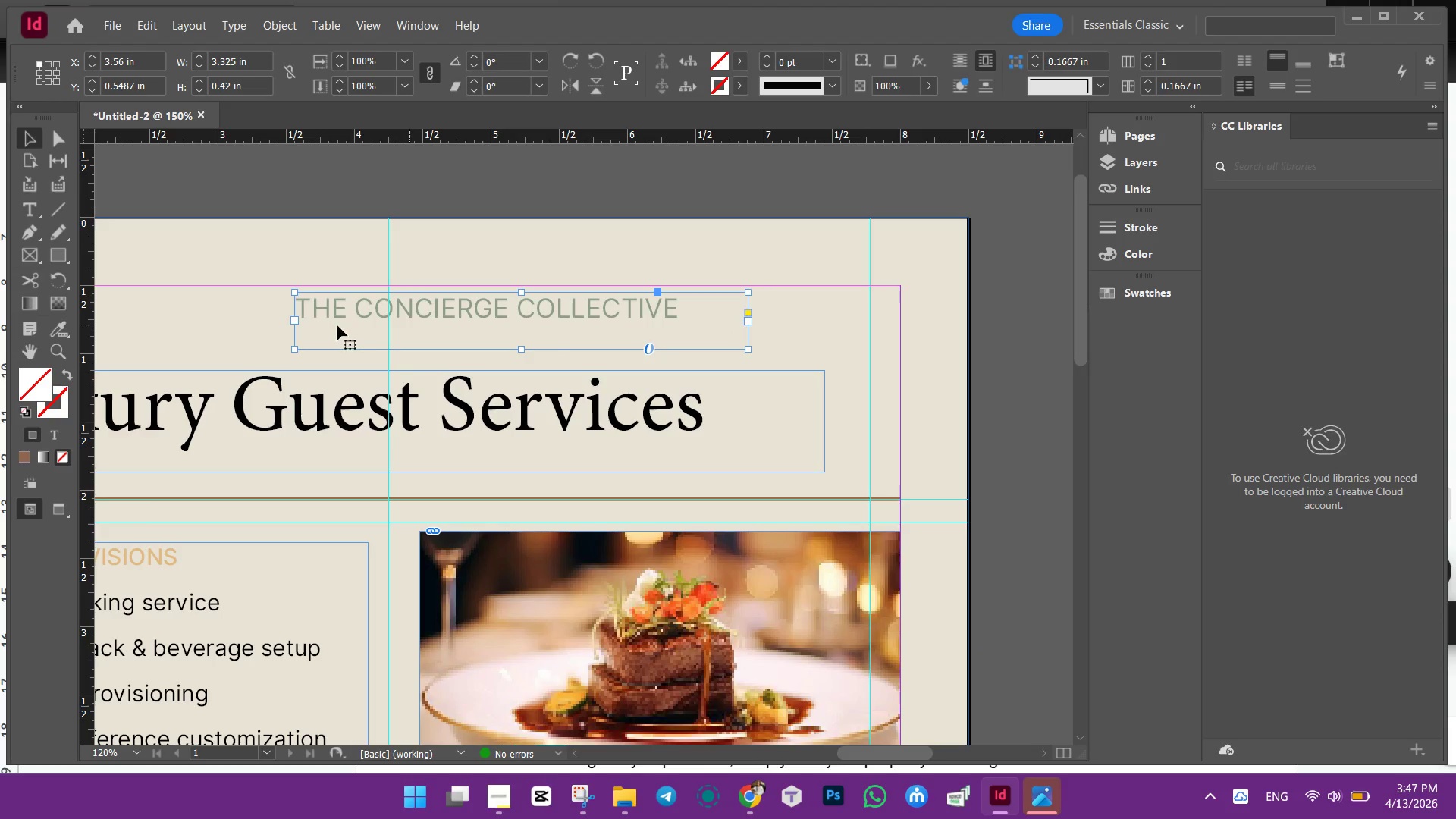 
left_click_drag(start_coordinate=[293, 322], to_coordinate=[340, 327])
 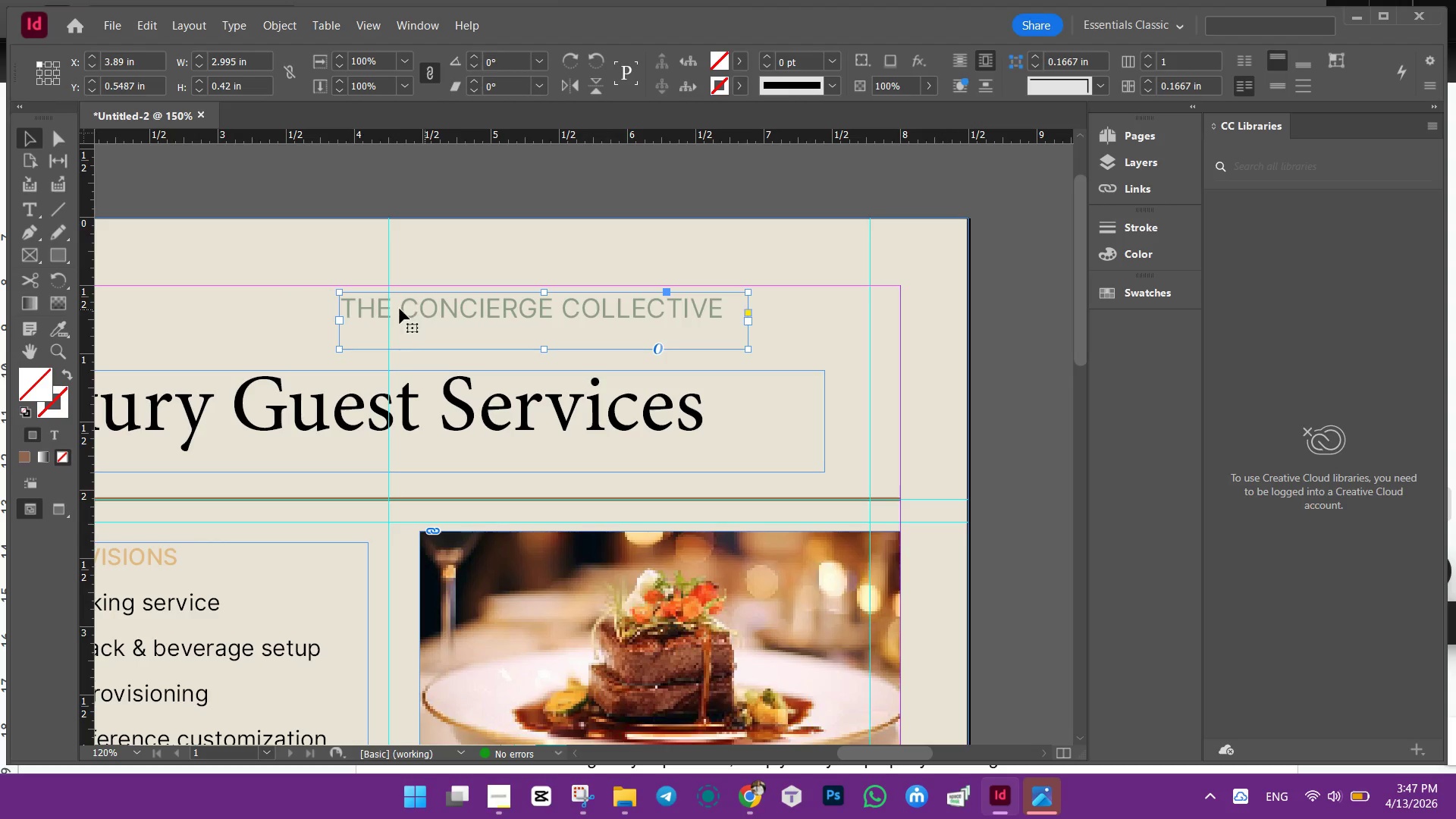 
double_click([401, 307])
 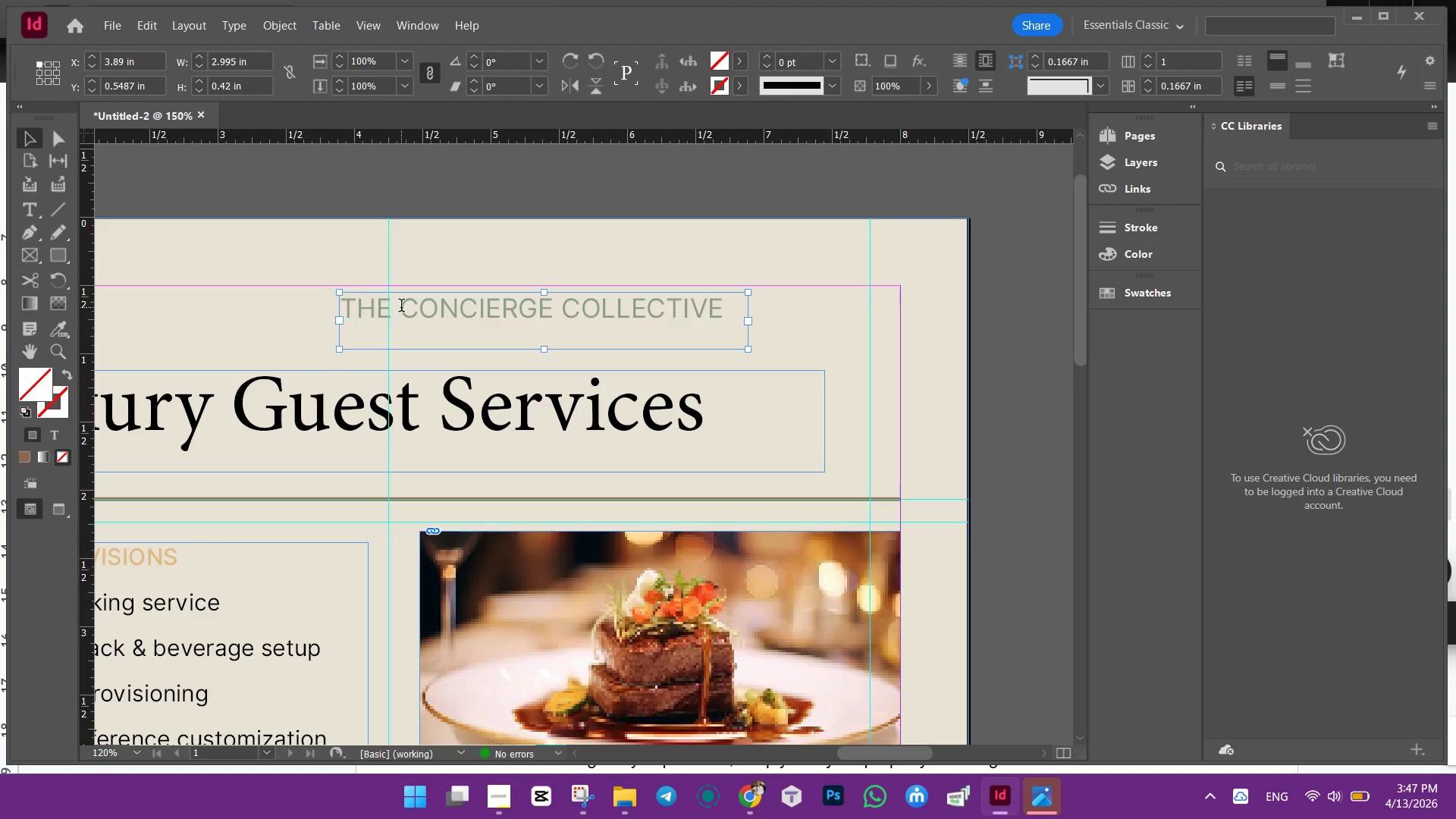 
triple_click([401, 307])
 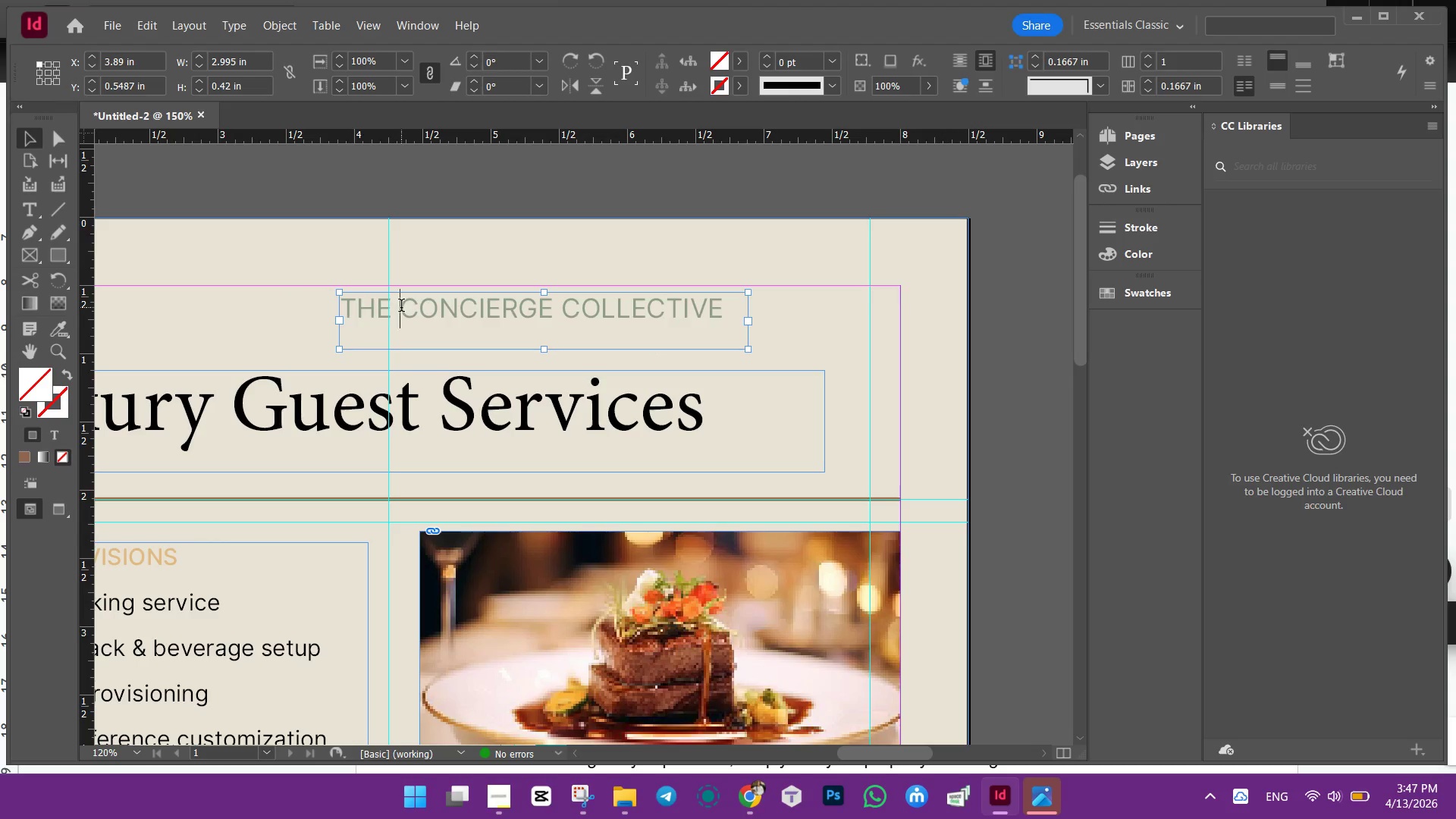 
triple_click([401, 307])
 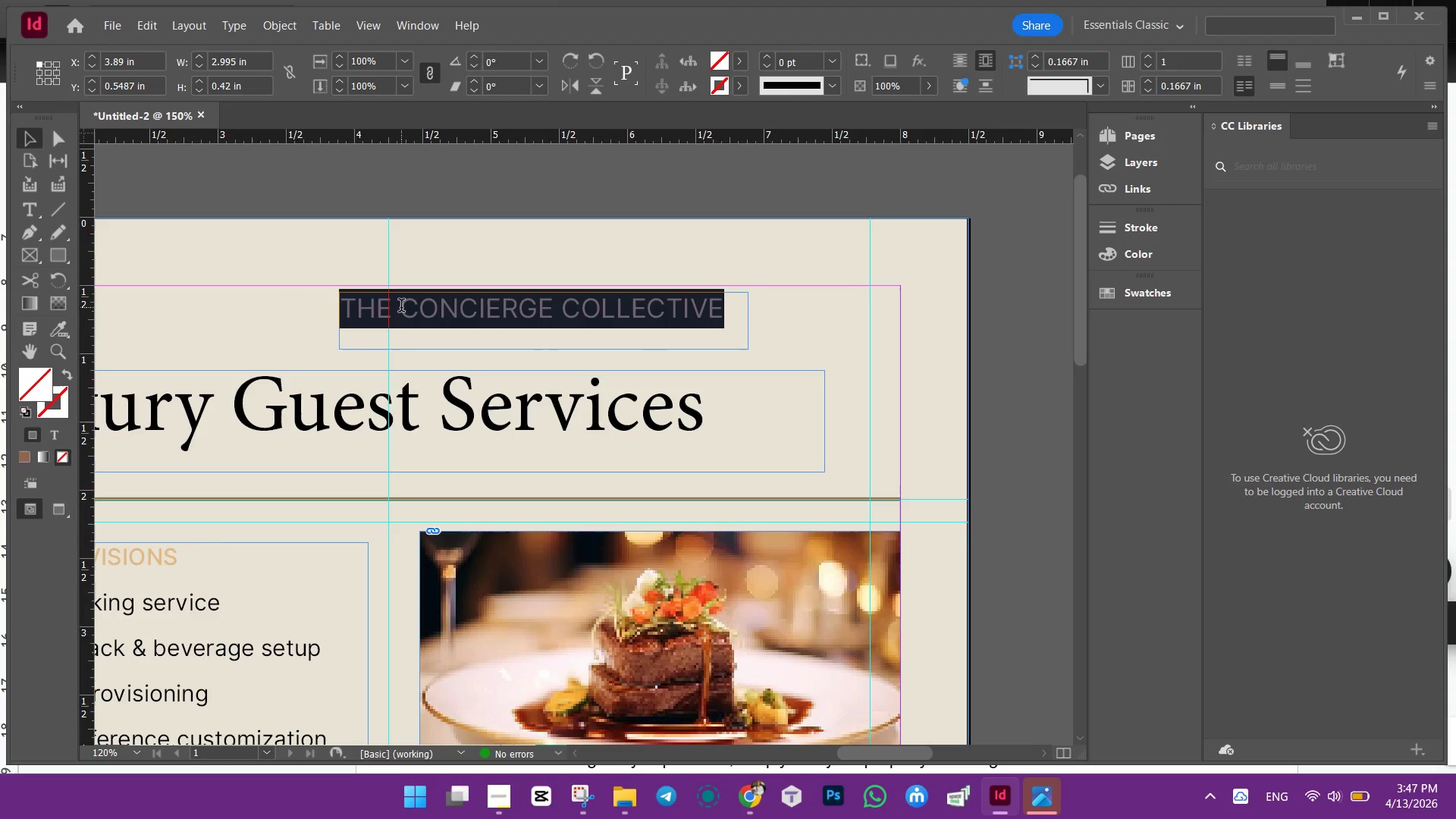 
triple_click([401, 307])
 